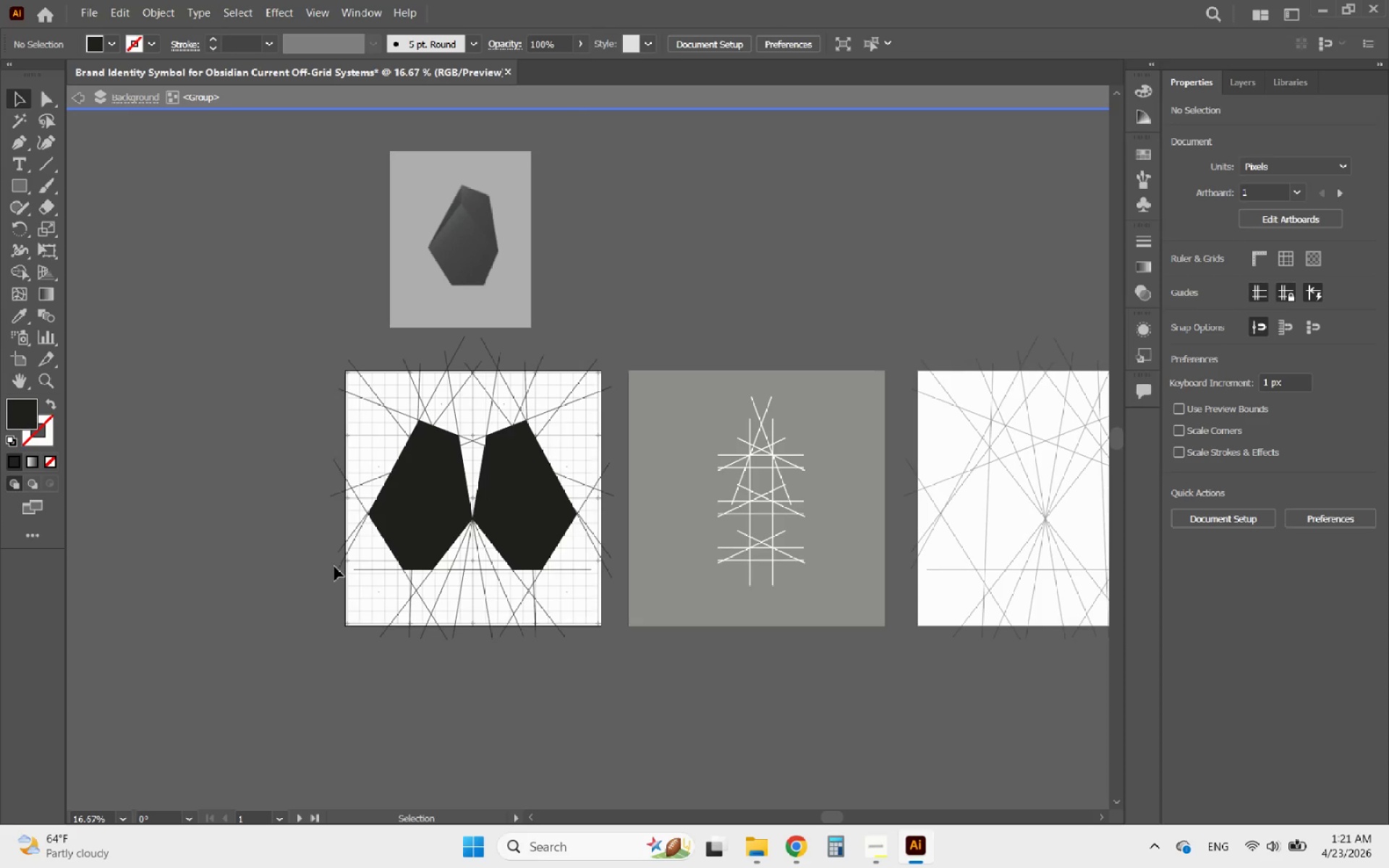 
hold_key(key=AltLeft, duration=1.78)
scroll: coordinate [428, 506], scroll_direction: up, amount: 2.0
 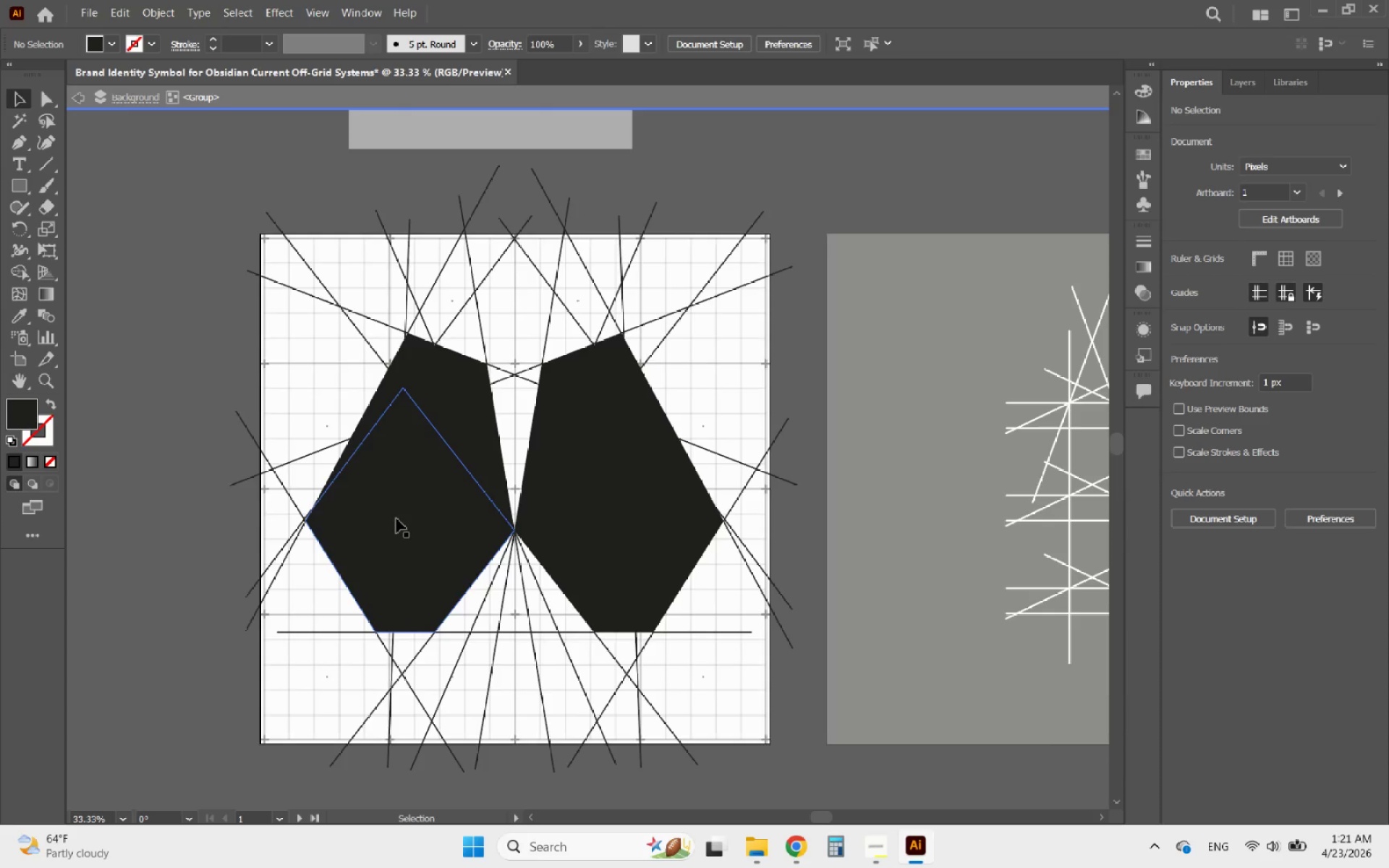 
left_click([396, 519])
 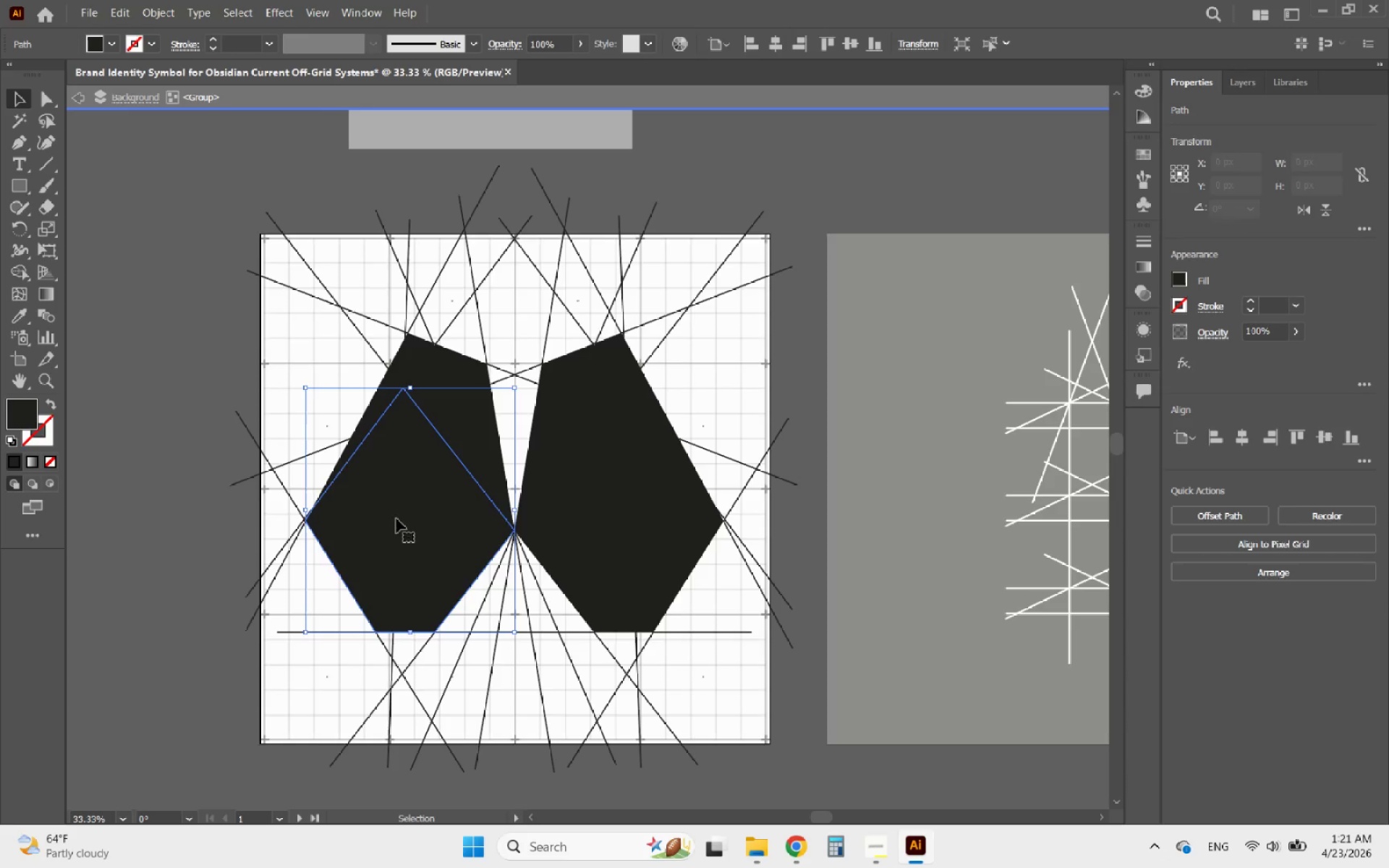 
hold_key(key=ShiftLeft, duration=4.7)
left_click([437, 380])
 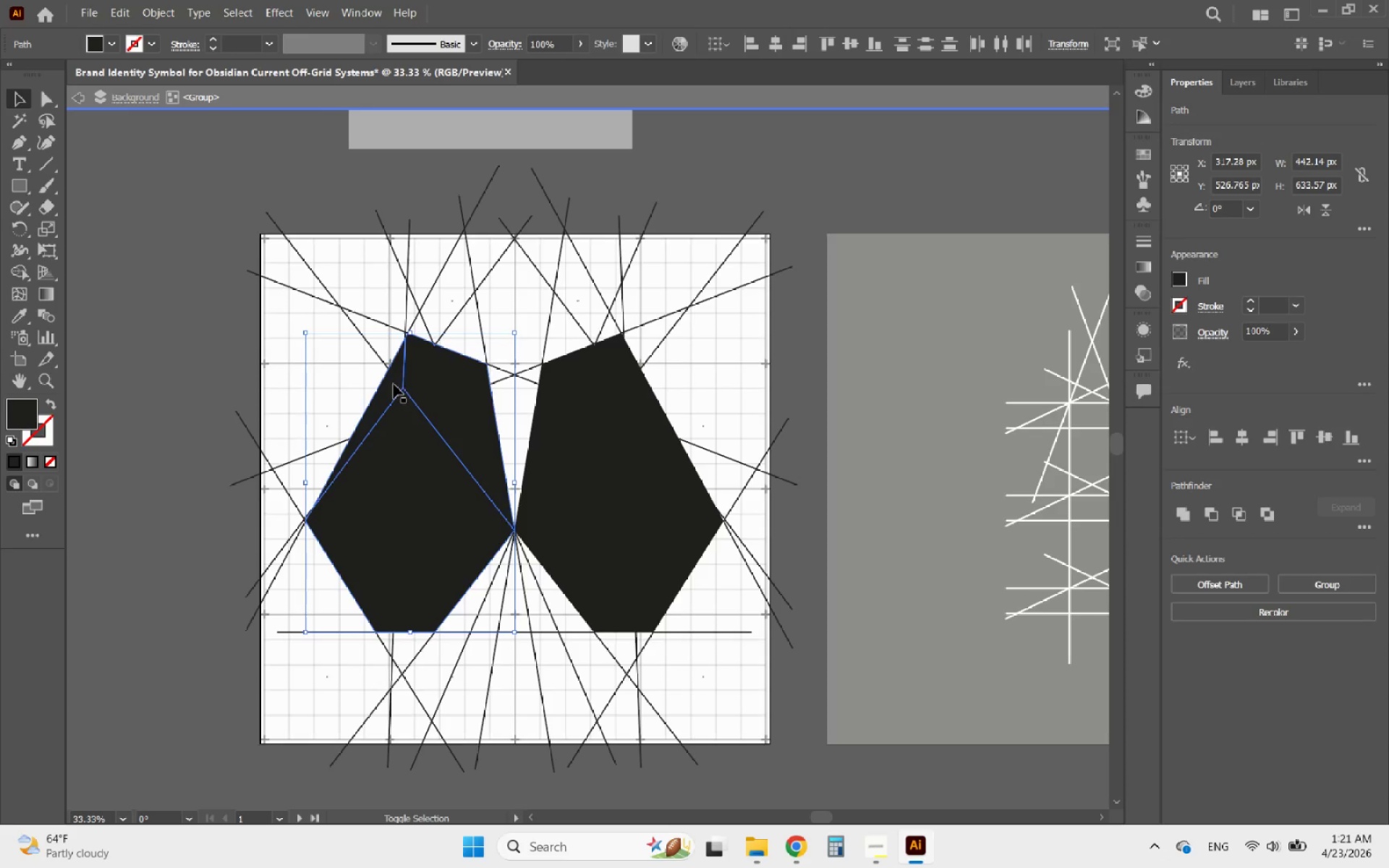 
left_click([394, 384])
 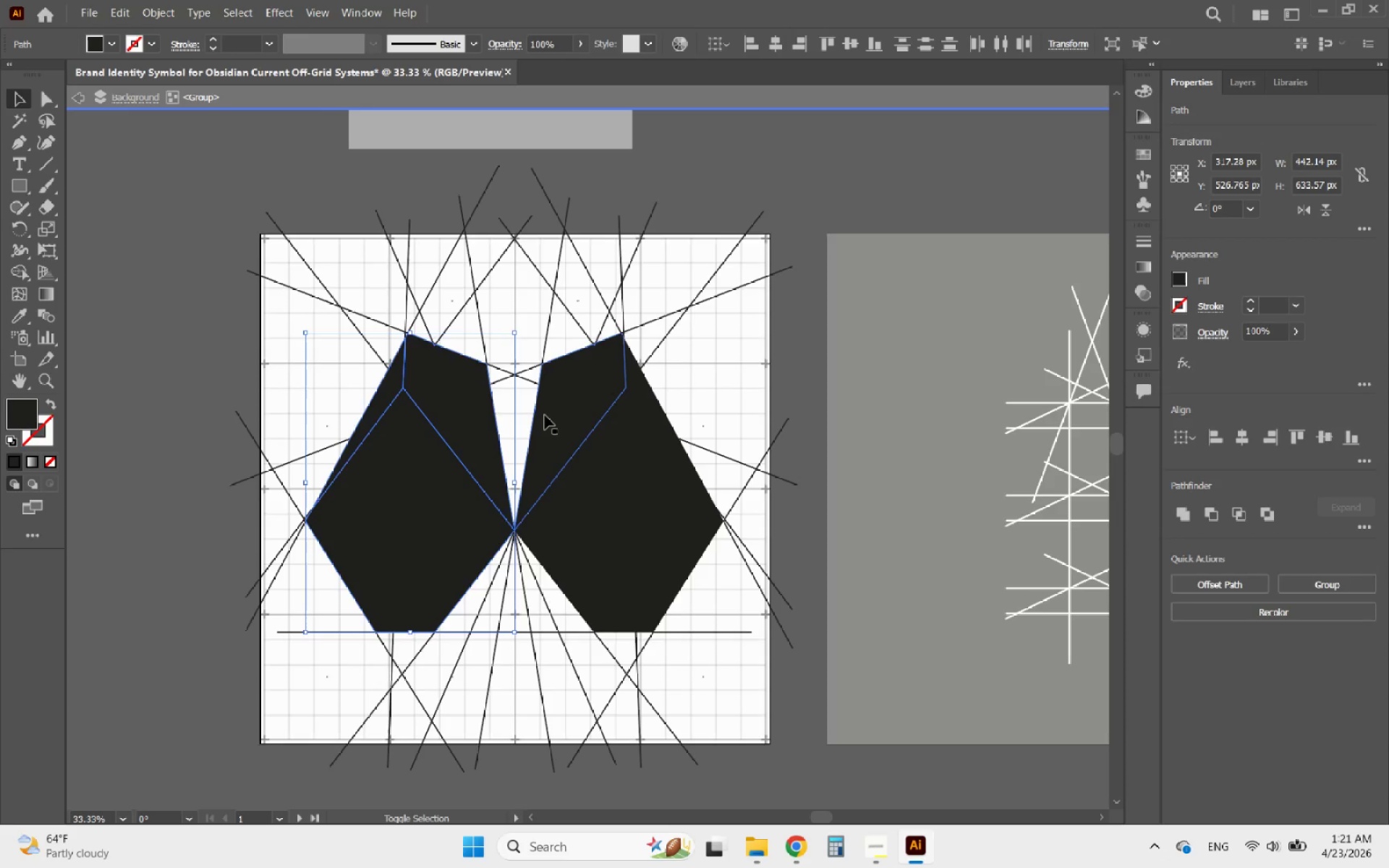 
left_click([546, 416])
 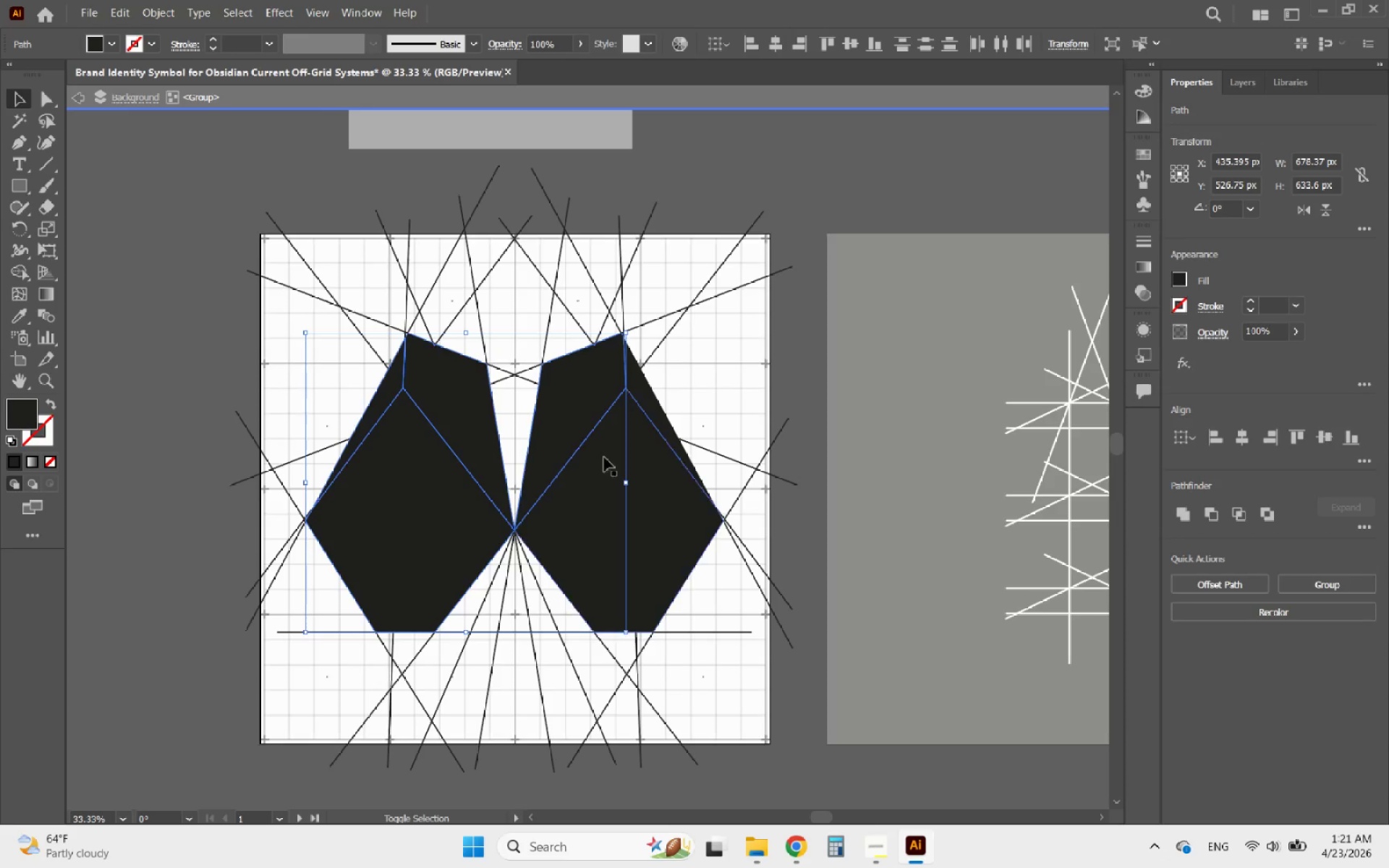 
left_click([612, 465])
 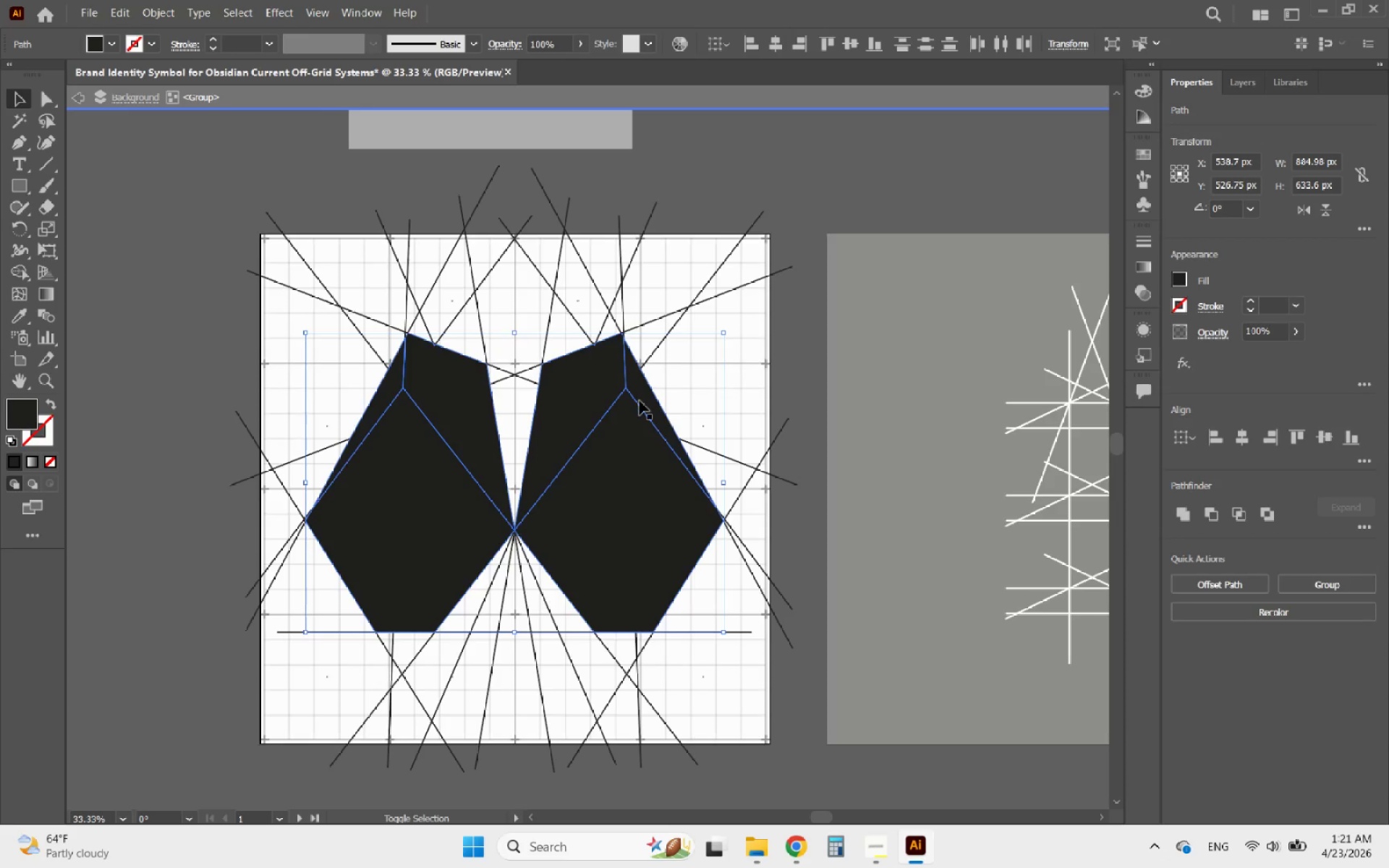 
left_click([640, 400])
 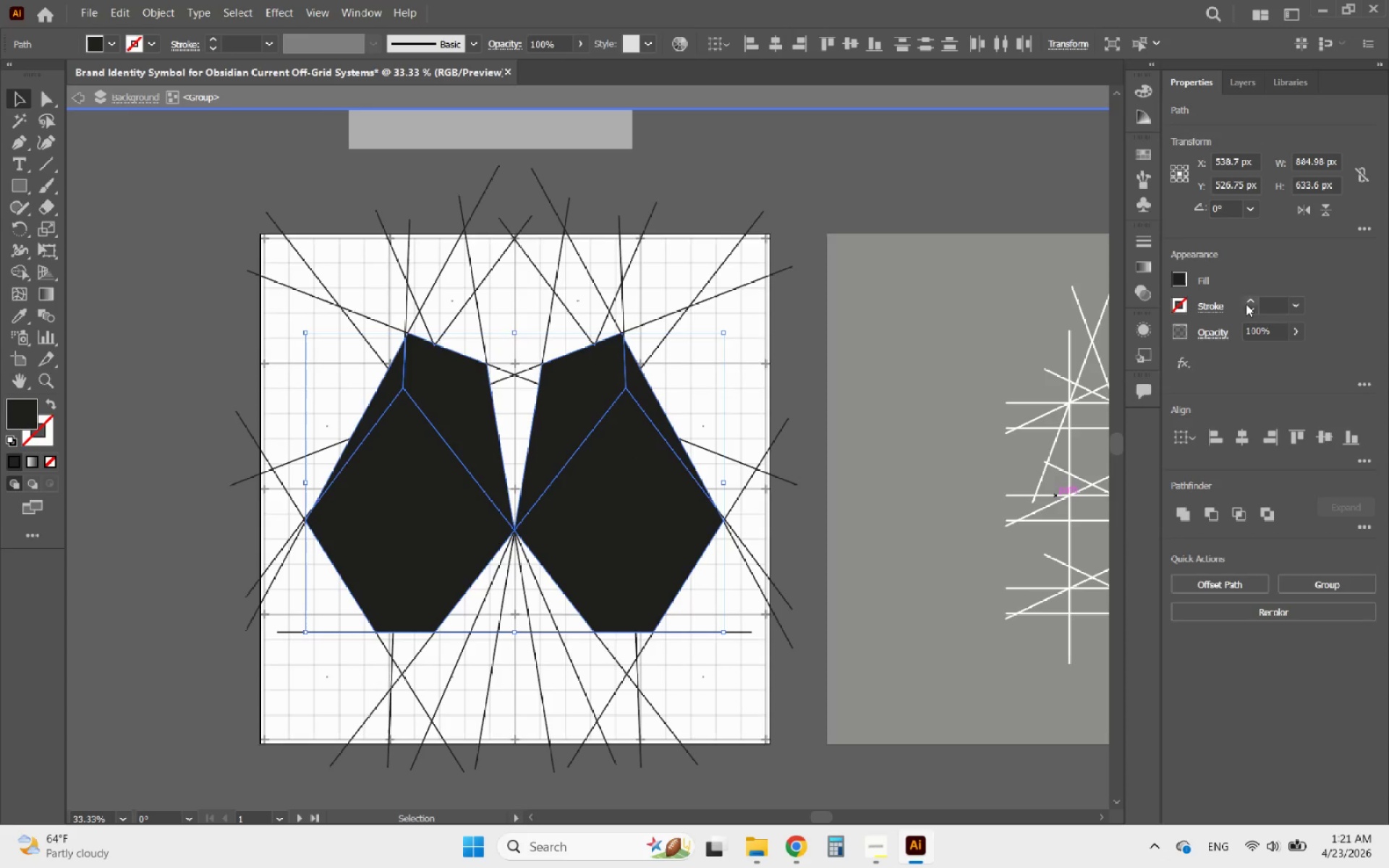 
double_click([1247, 302])
 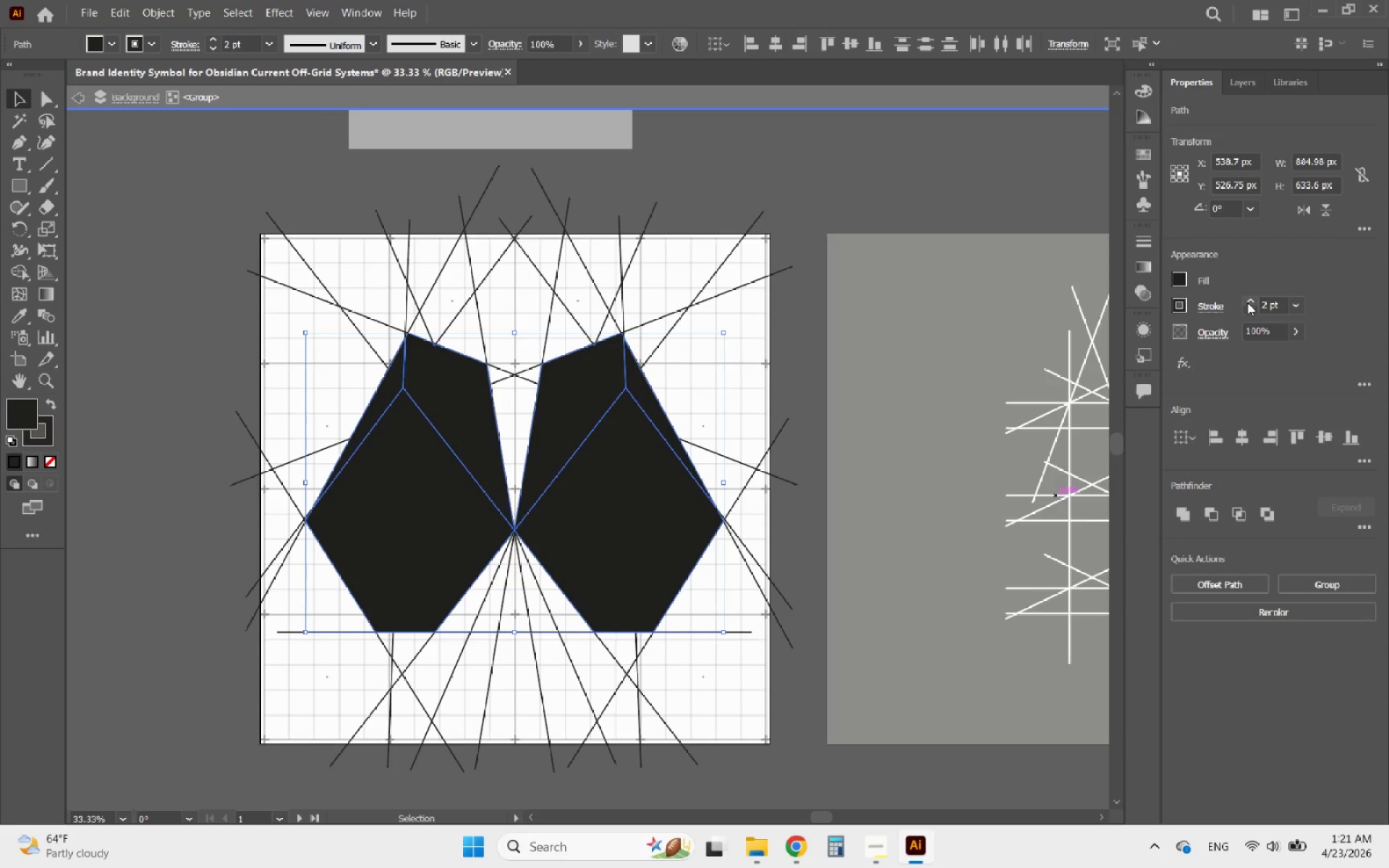 
left_click([1247, 302])
 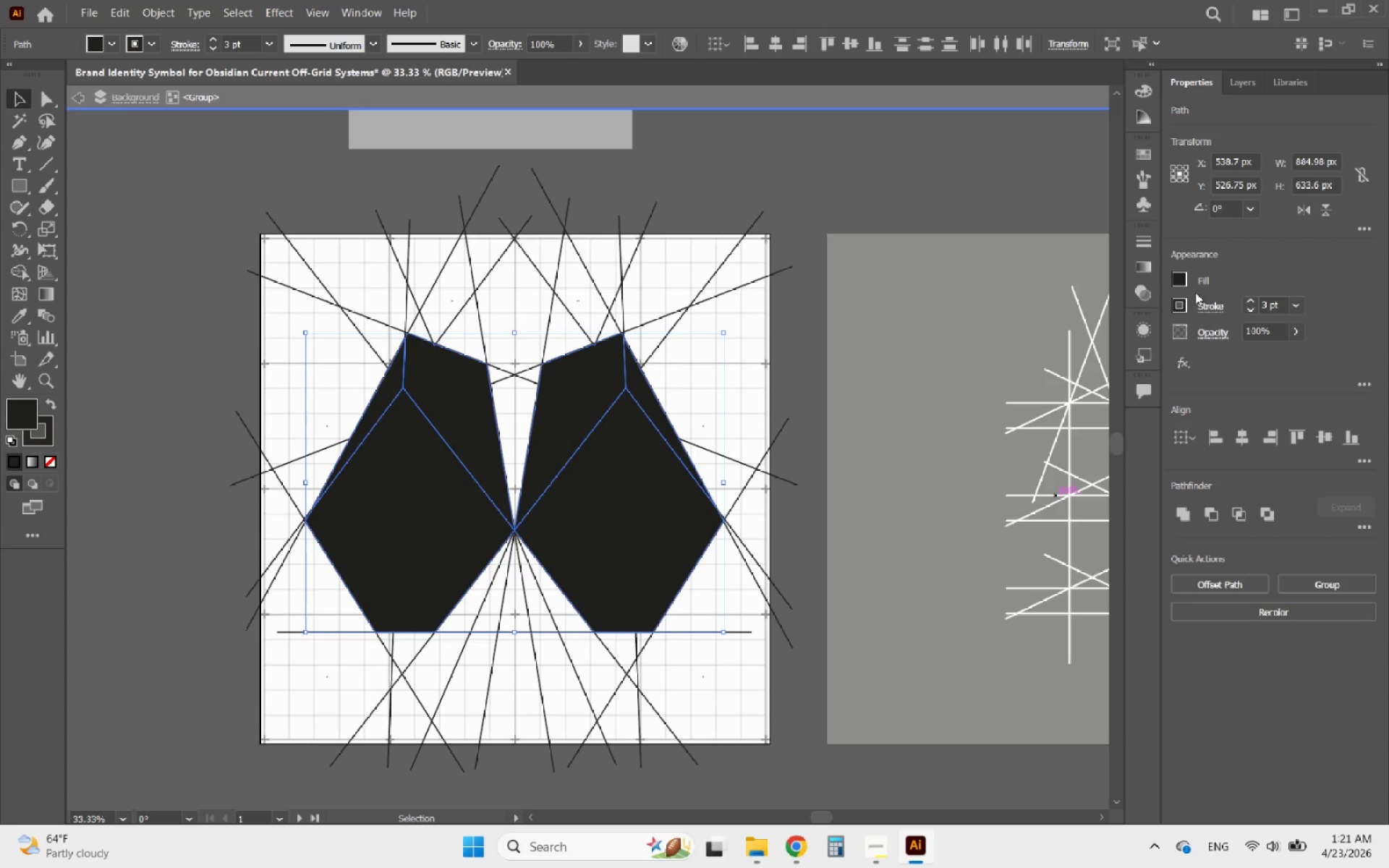 
left_click([1181, 306])
 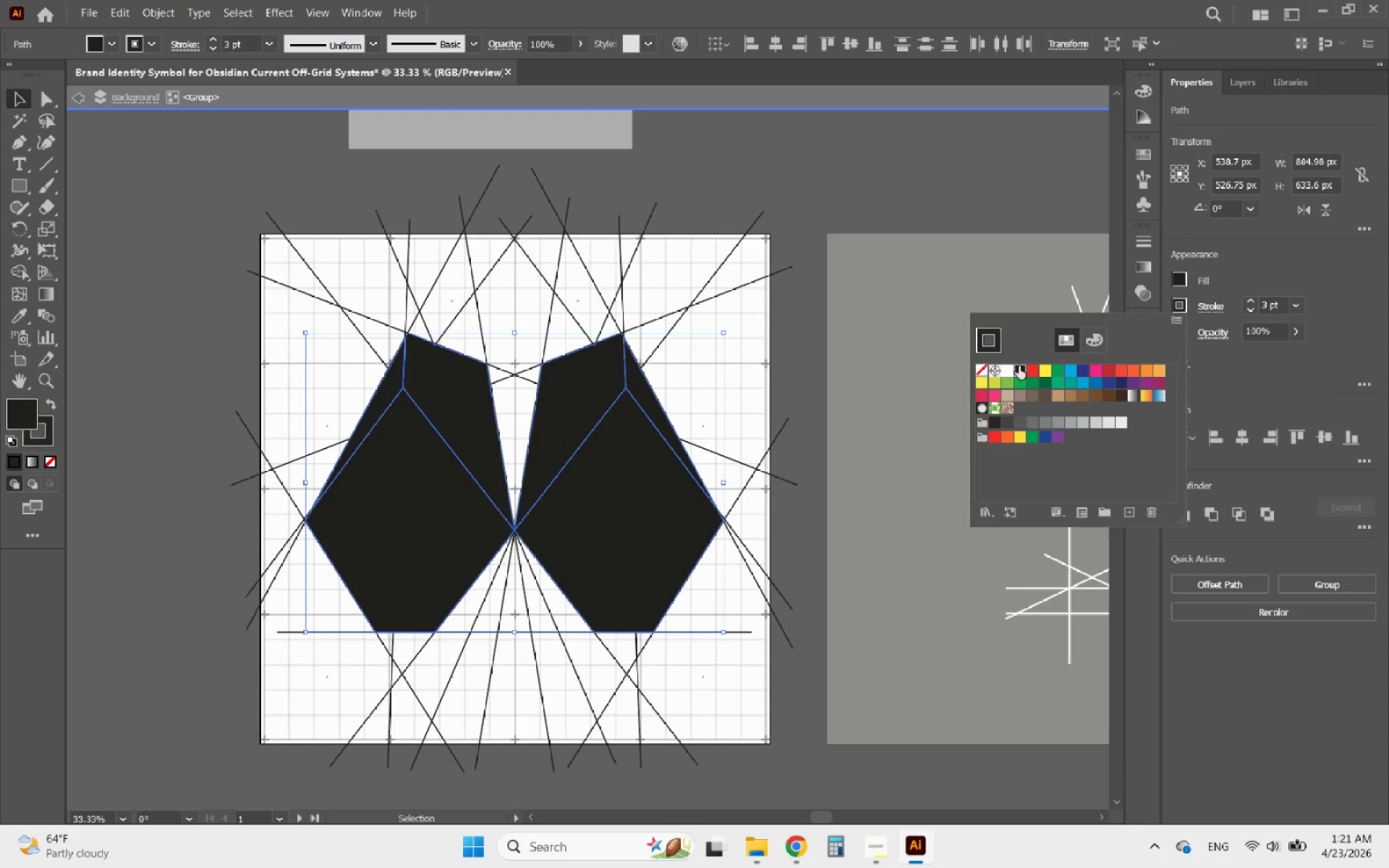 
left_click([1005, 366])
 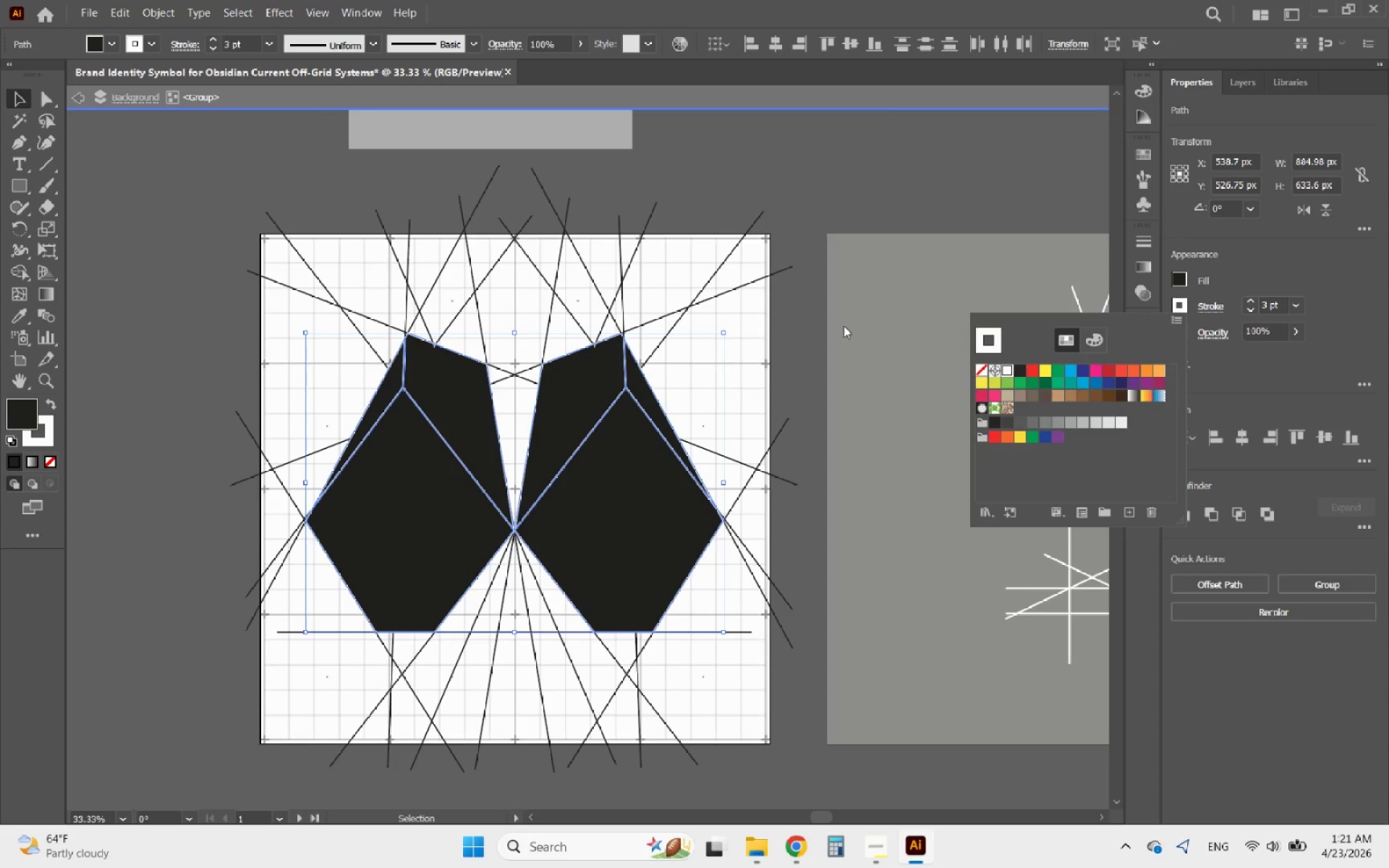 
left_click([843, 292])
 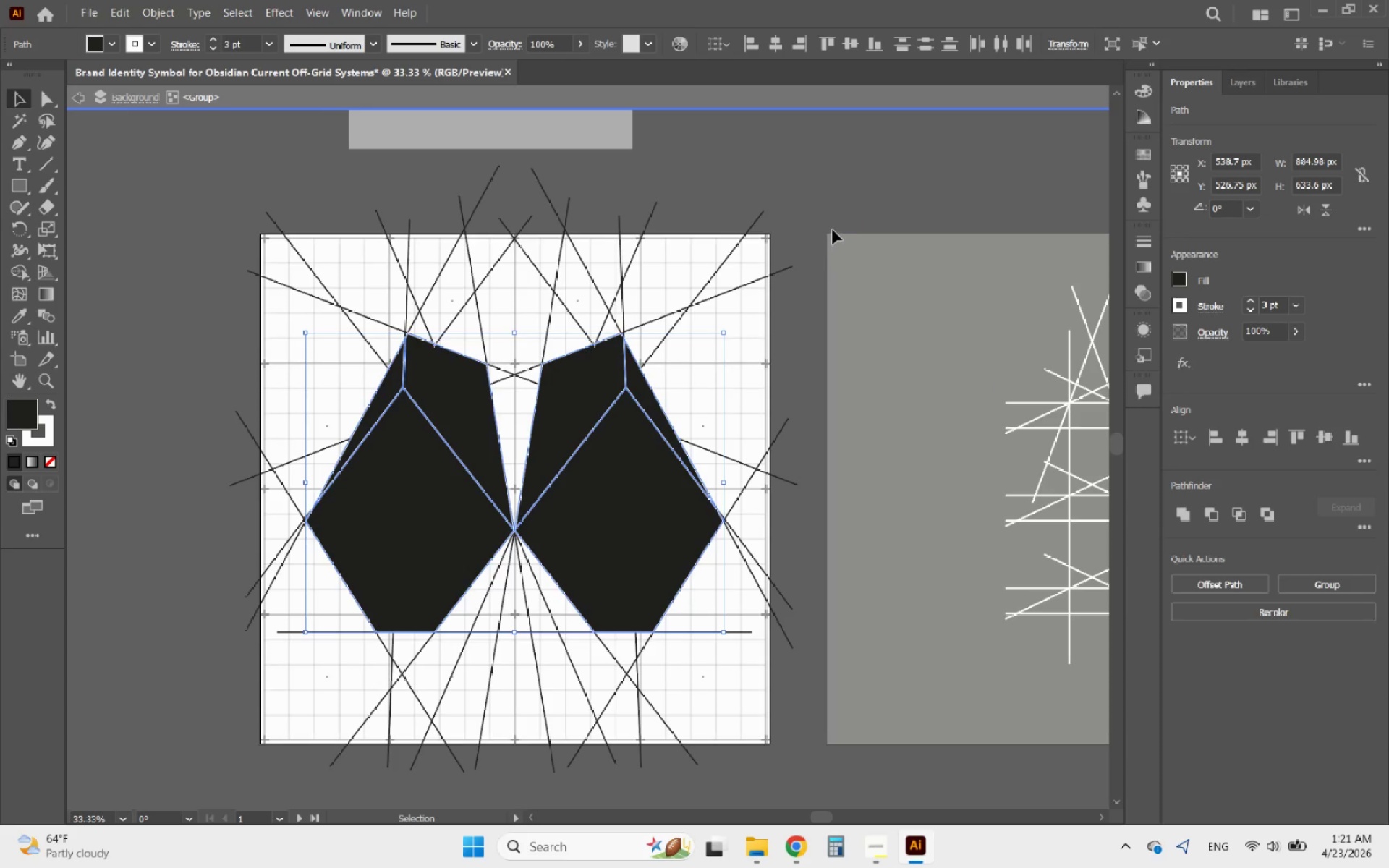 
left_click([833, 227])
 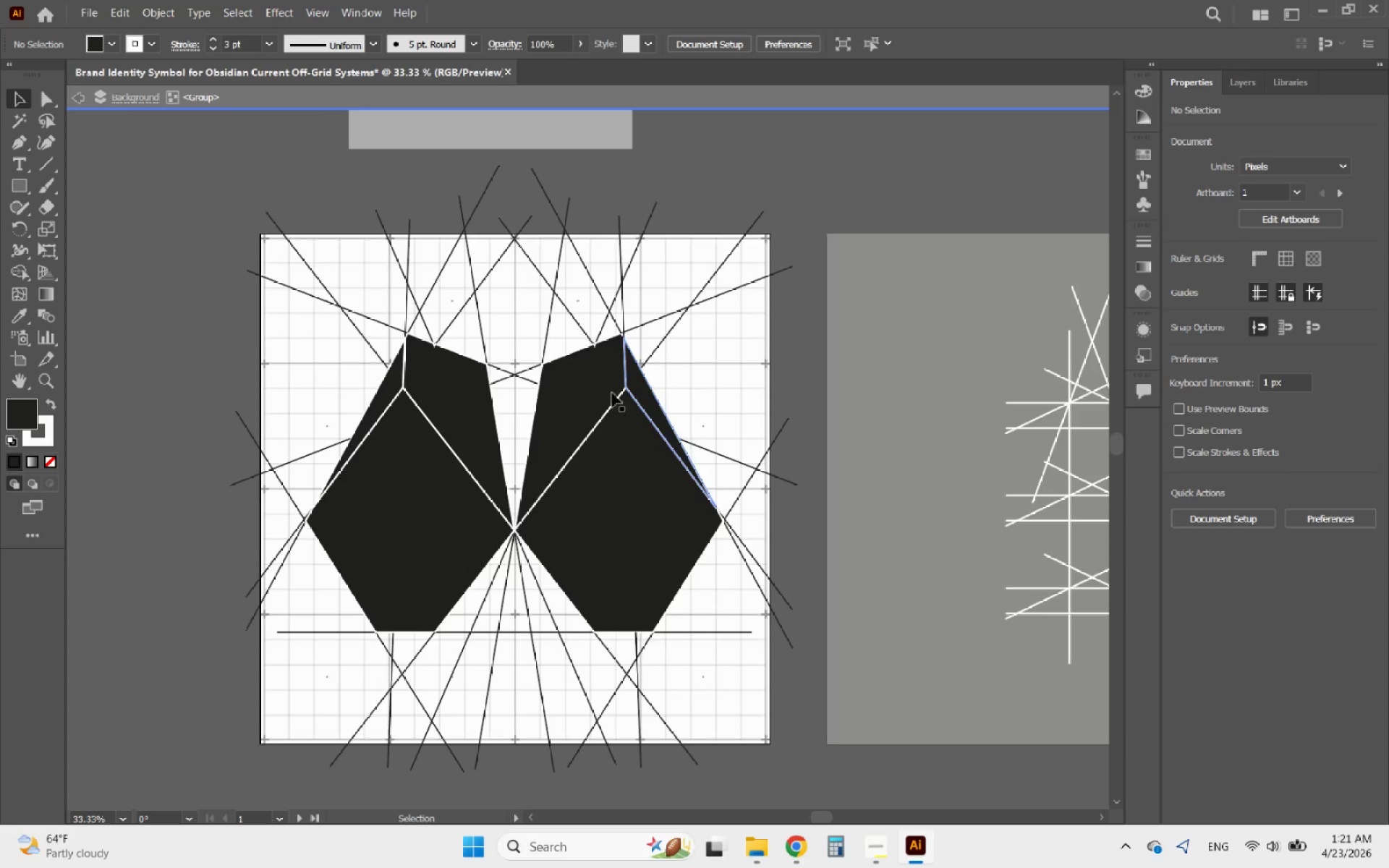 
hold_key(key=AltLeft, duration=0.72)
scroll: coordinate [425, 349], scroll_direction: up, amount: 4.0
 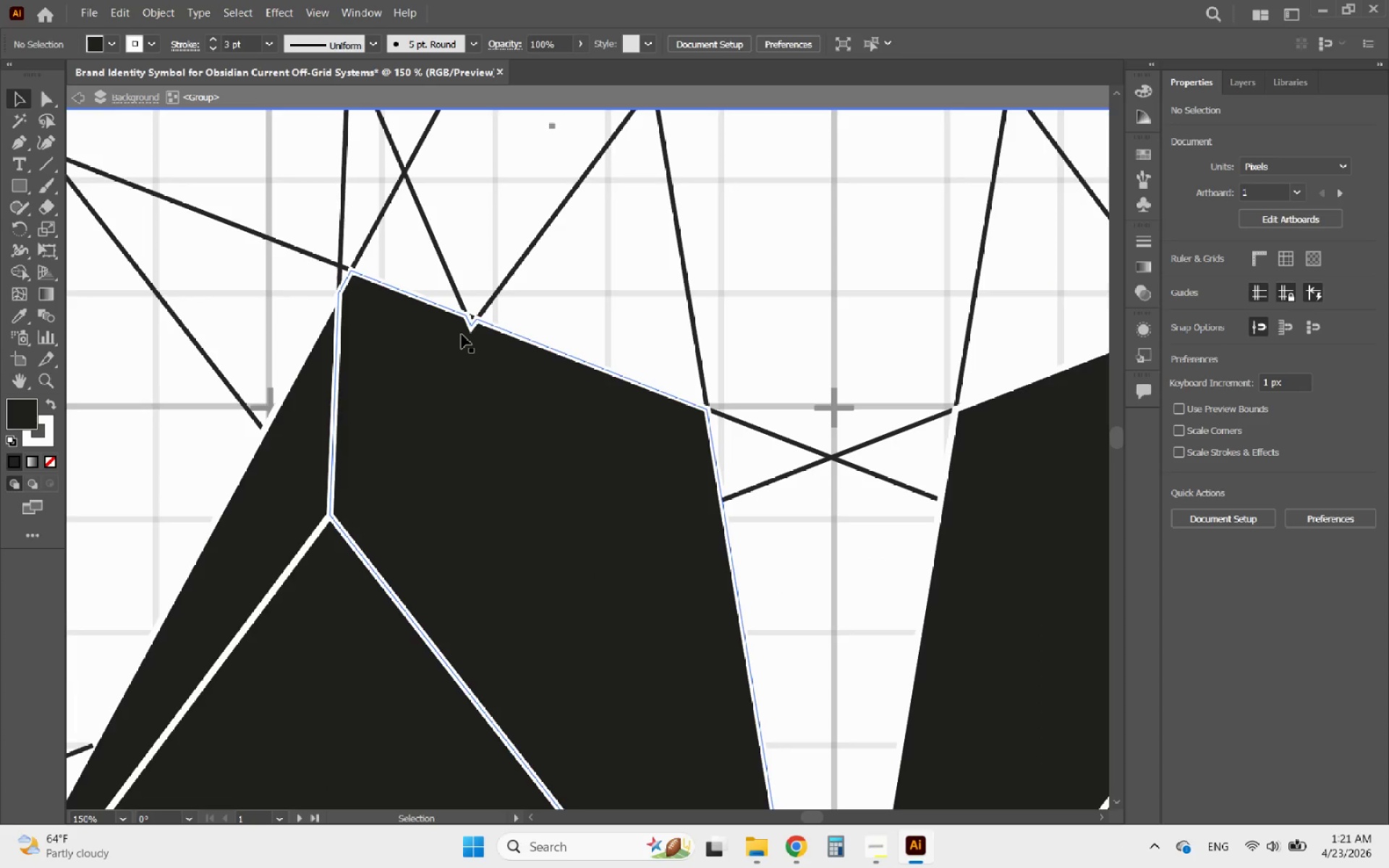 
hold_key(key=AltLeft, duration=0.7)
scroll: coordinate [462, 334], scroll_direction: down, amount: 2.0
 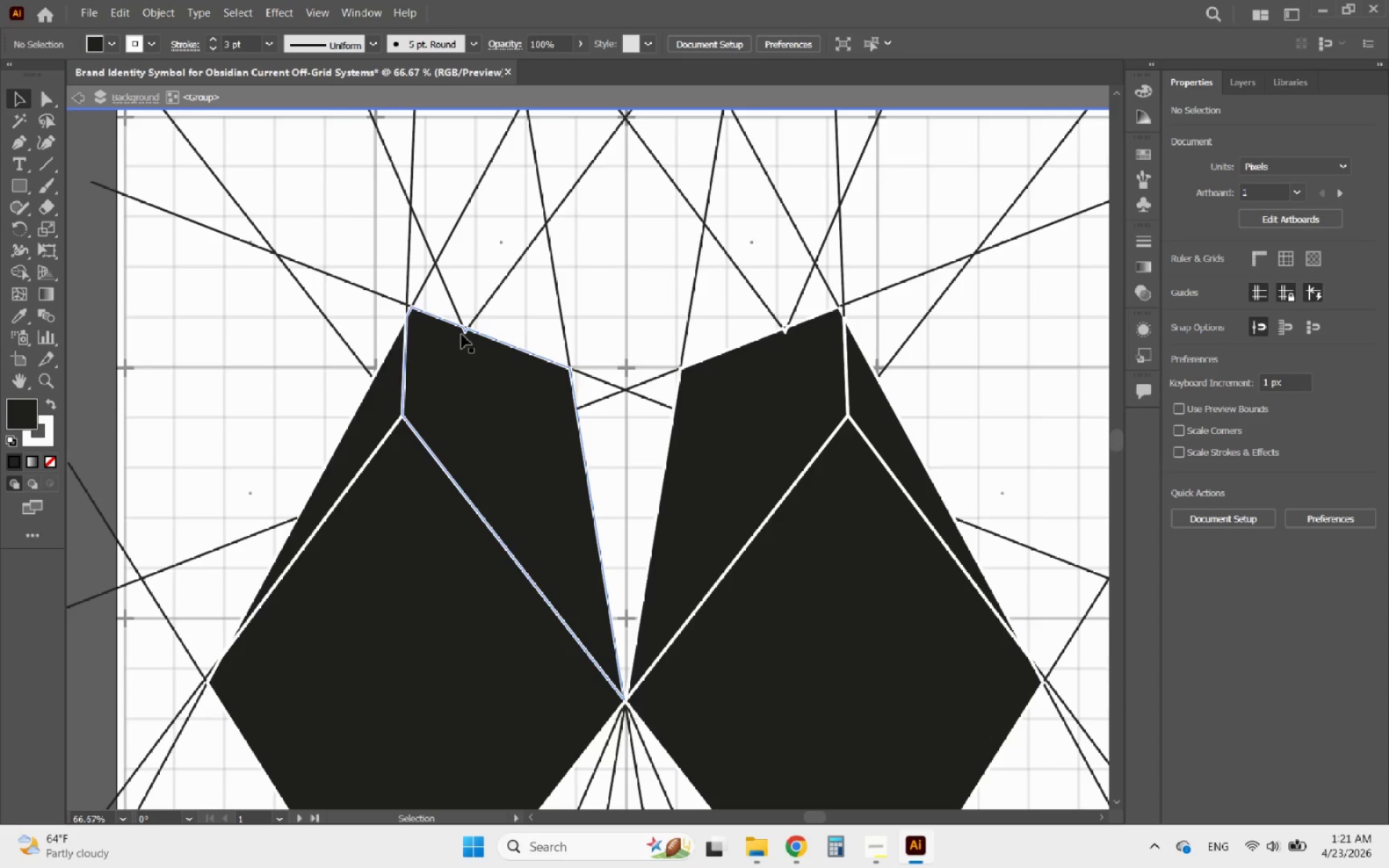 
hold_key(key=AltLeft, duration=0.48)
scroll: coordinate [462, 334], scroll_direction: down, amount: 3.0
 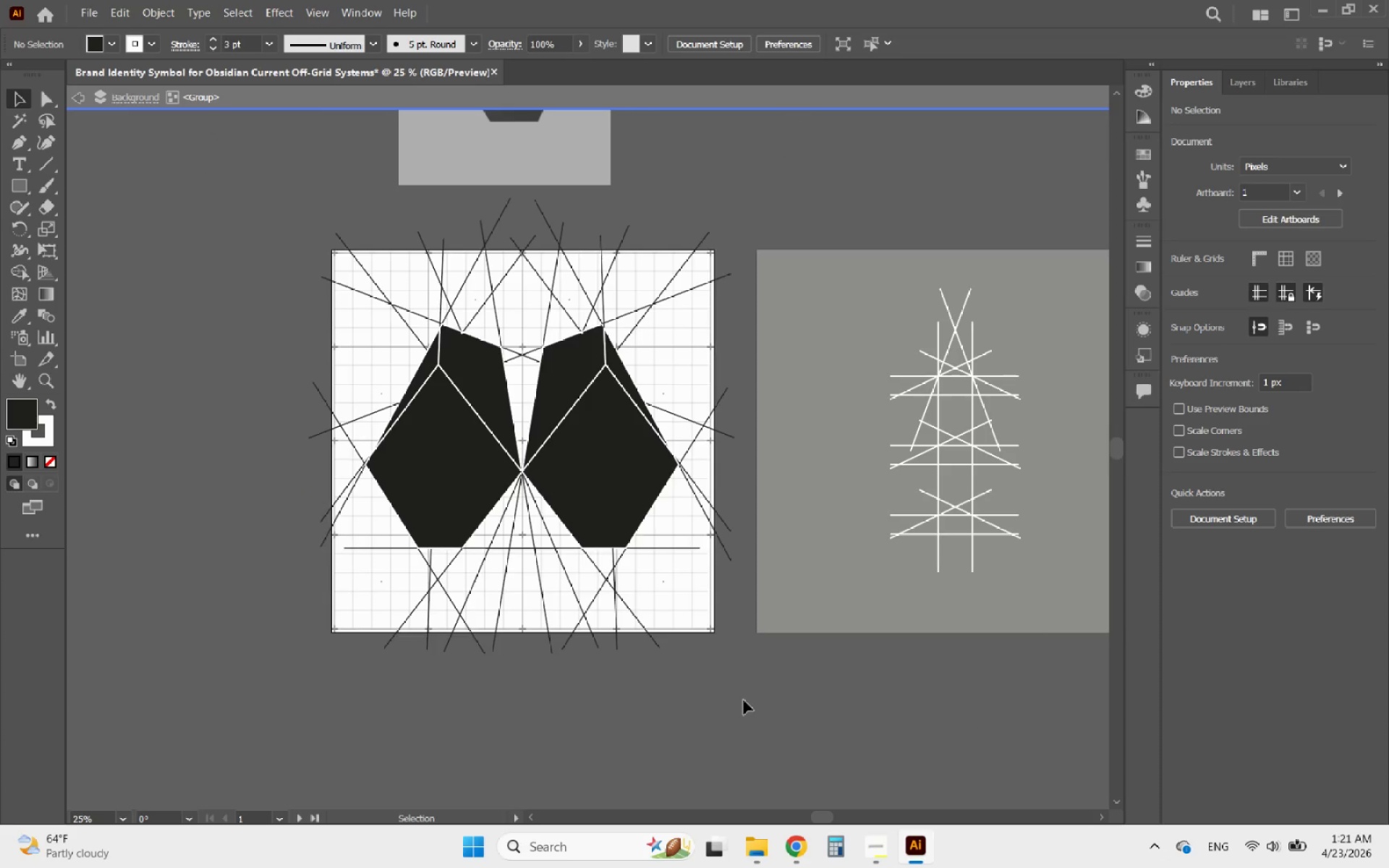 
left_click_drag(start_coordinate=[733, 700], to_coordinate=[256, 231])
 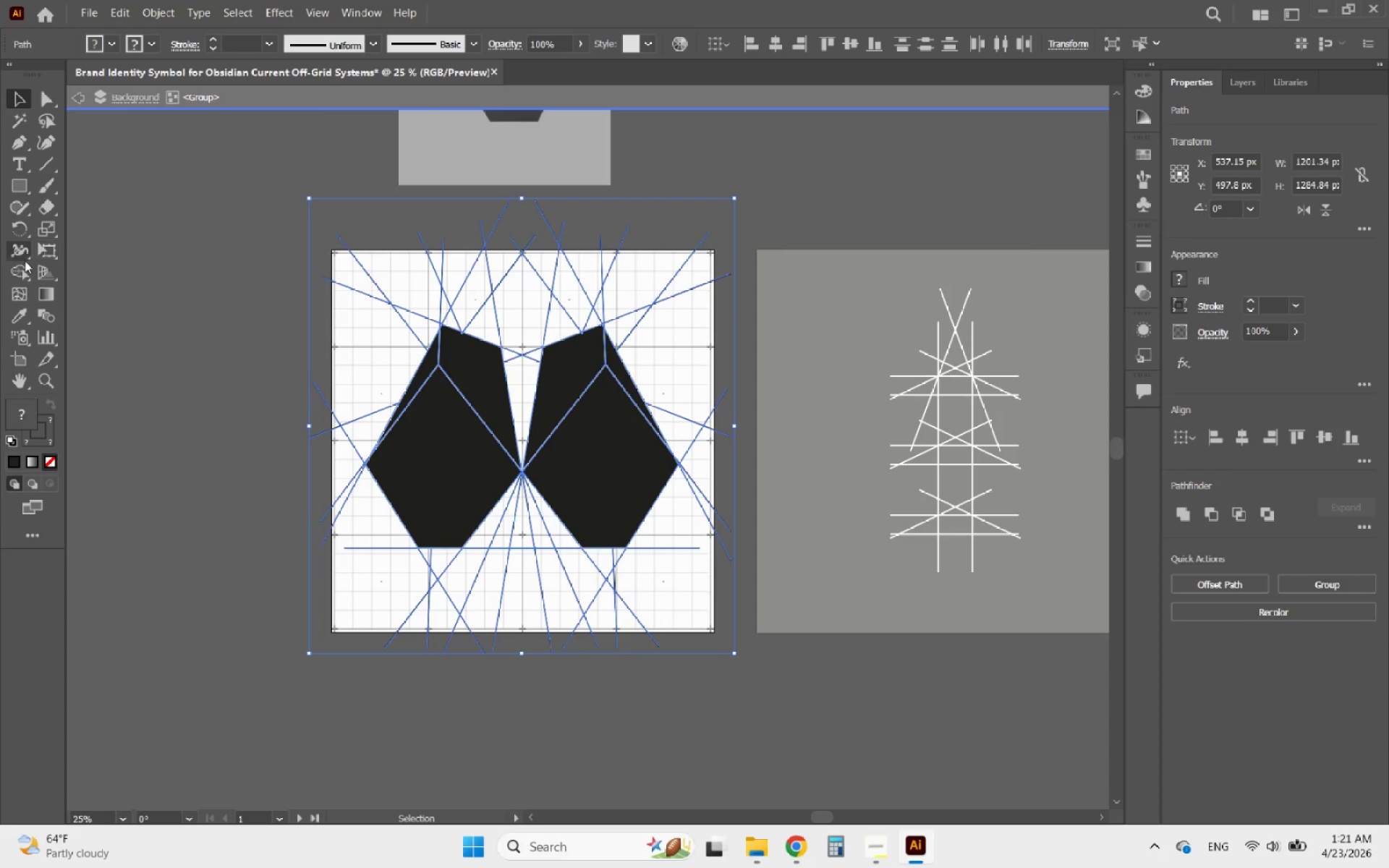 
left_click([17, 274])
 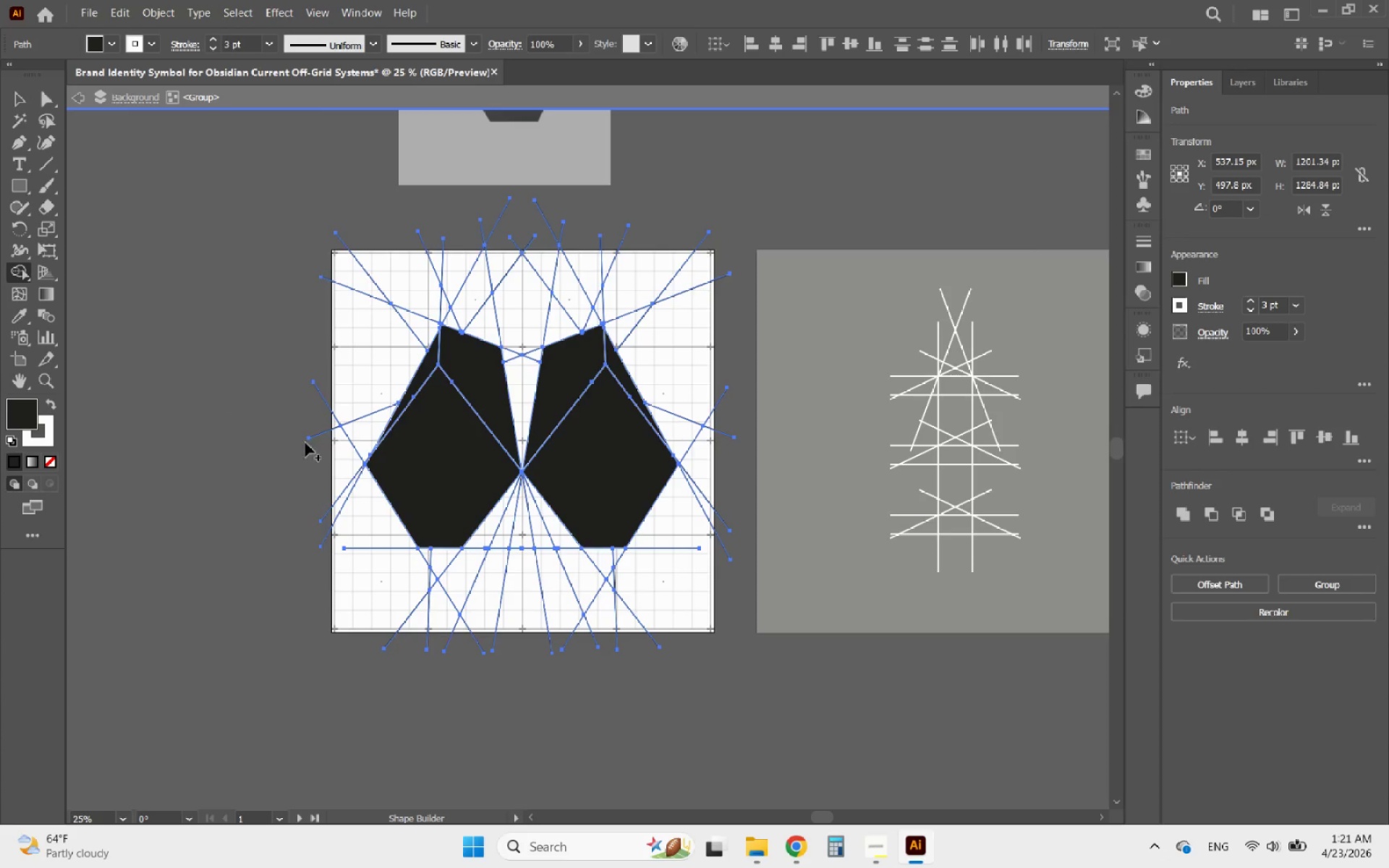 
hold_key(key=AltLeft, duration=2.59)
scroll: coordinate [437, 388], scroll_direction: up, amount: 9.0
 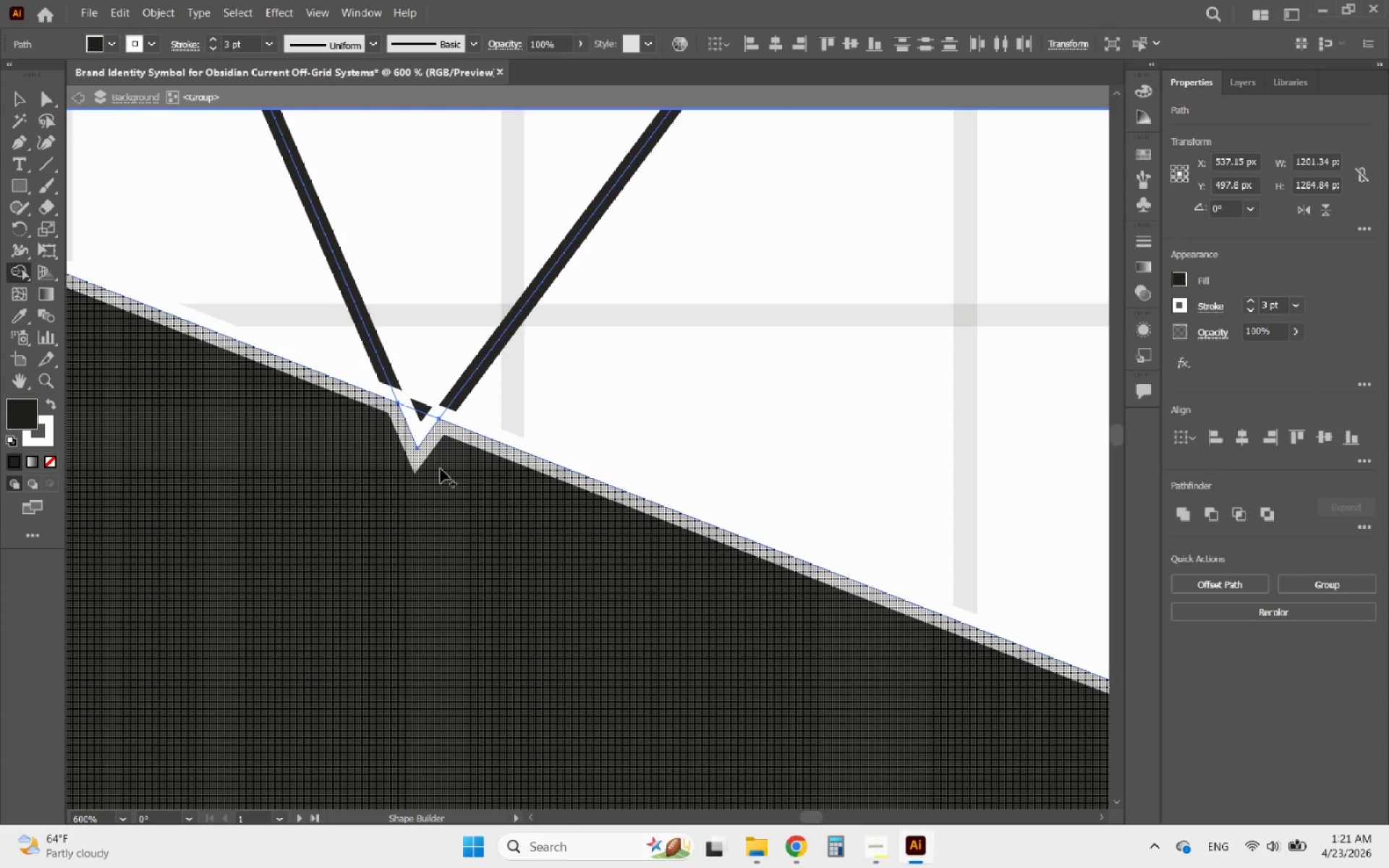 
left_click_drag(start_coordinate=[441, 469], to_coordinate=[420, 427])
 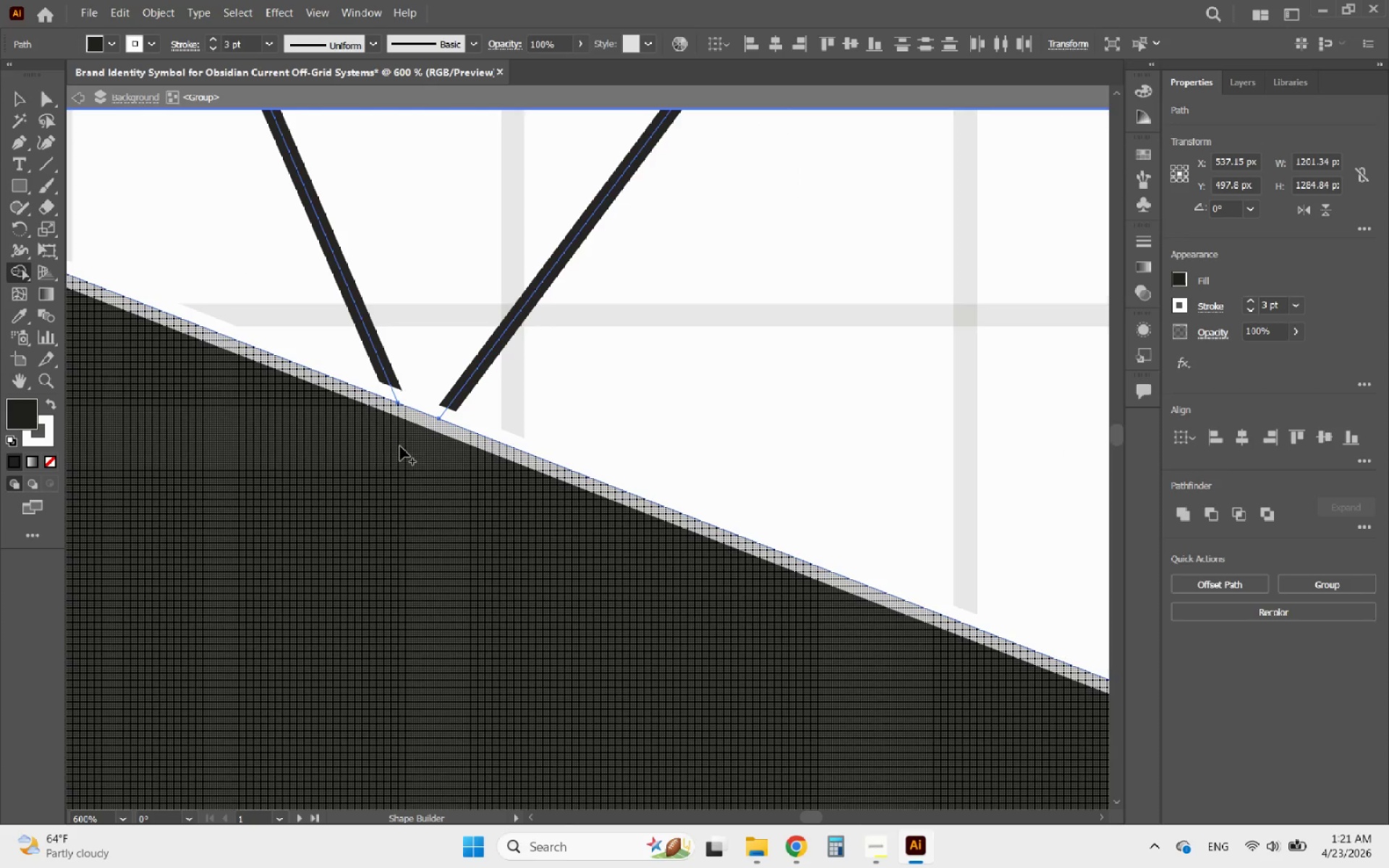 
hold_key(key=AltLeft, duration=1.44)
scroll: coordinate [331, 417], scroll_direction: down, amount: 5.0
 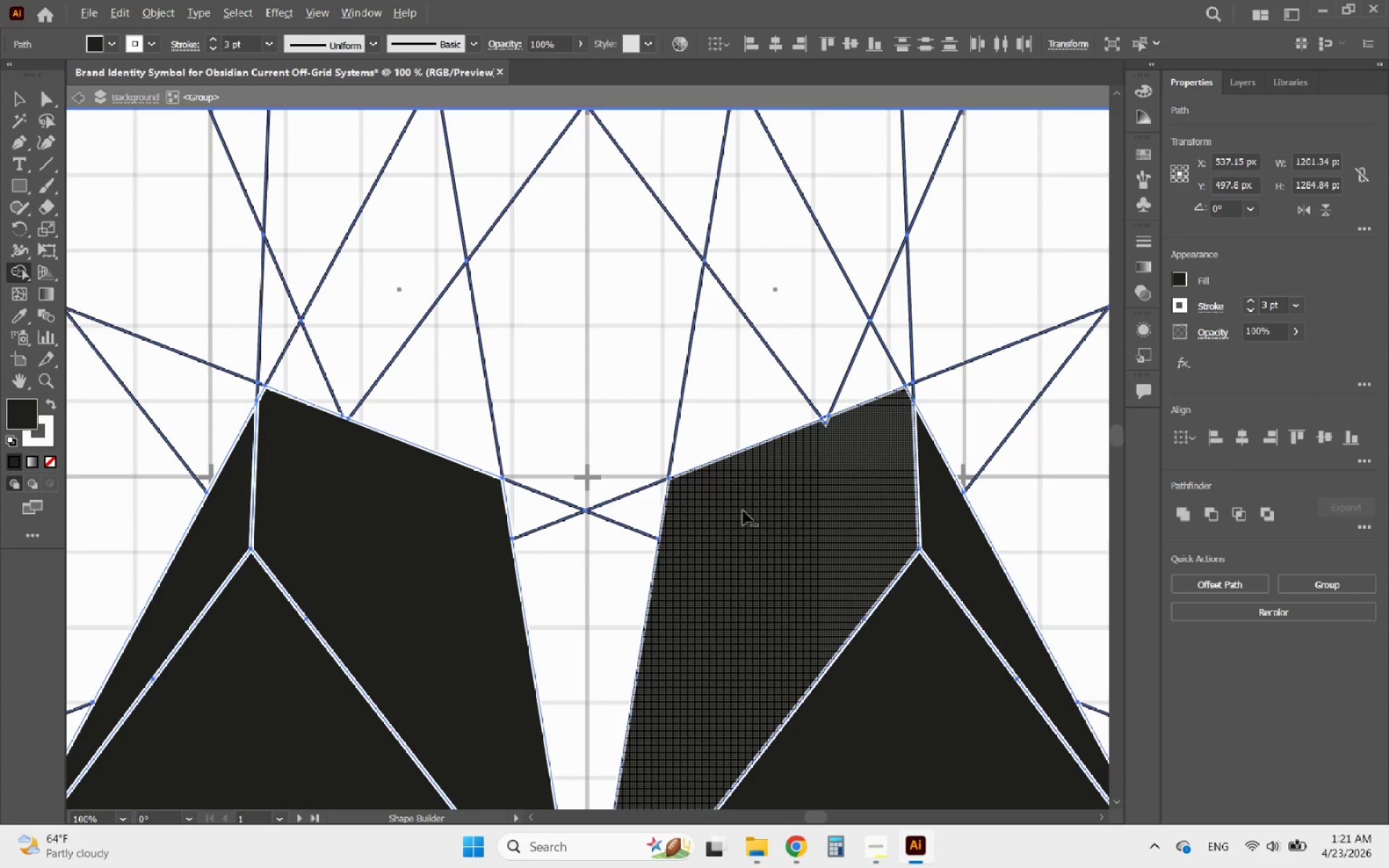 
scroll: coordinate [859, 417], scroll_direction: up, amount: 5.0
 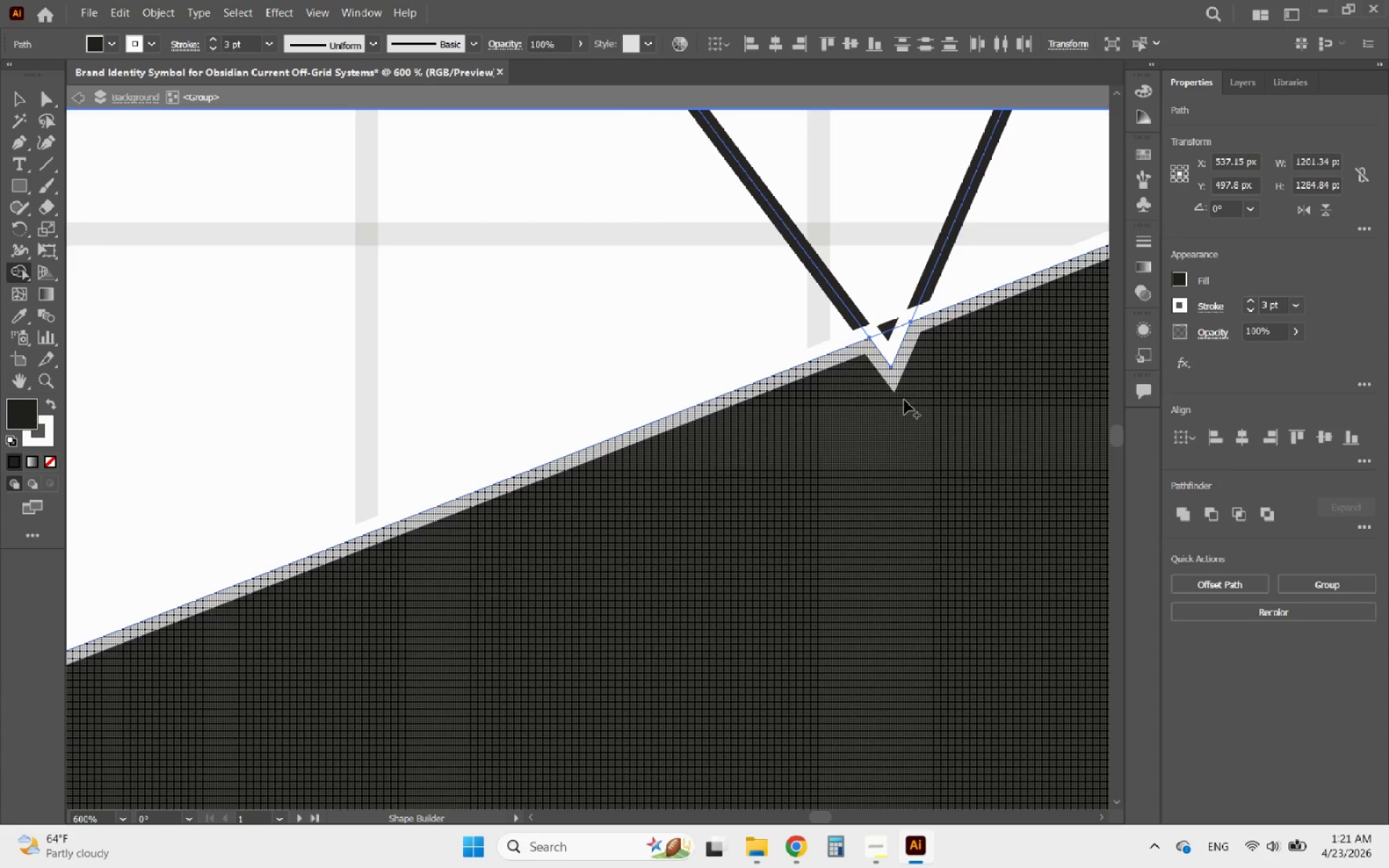 
left_click_drag(start_coordinate=[904, 400], to_coordinate=[891, 355])
 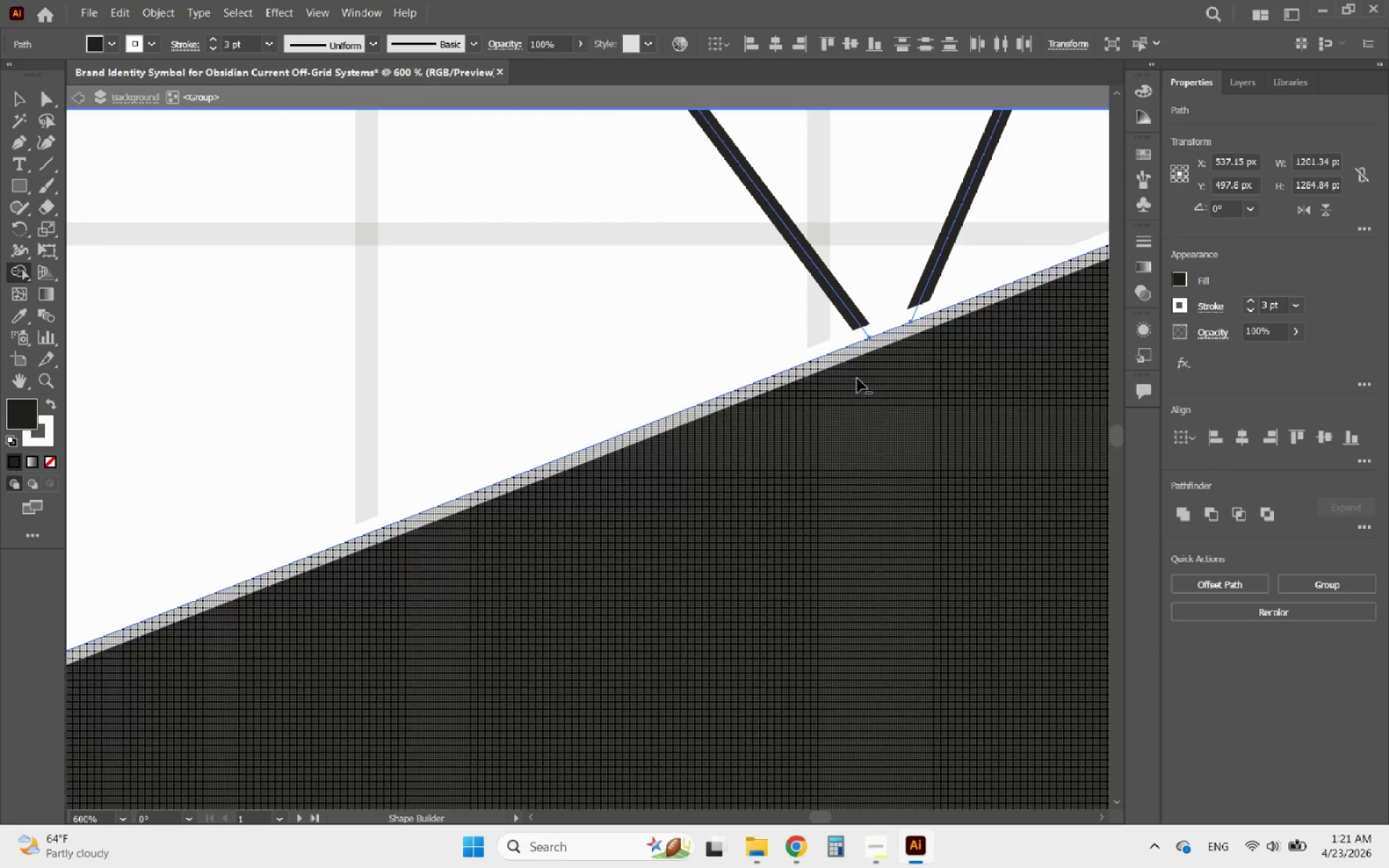 
hold_key(key=AltLeft, duration=0.5)
scroll: coordinate [723, 430], scroll_direction: down, amount: 3.0
 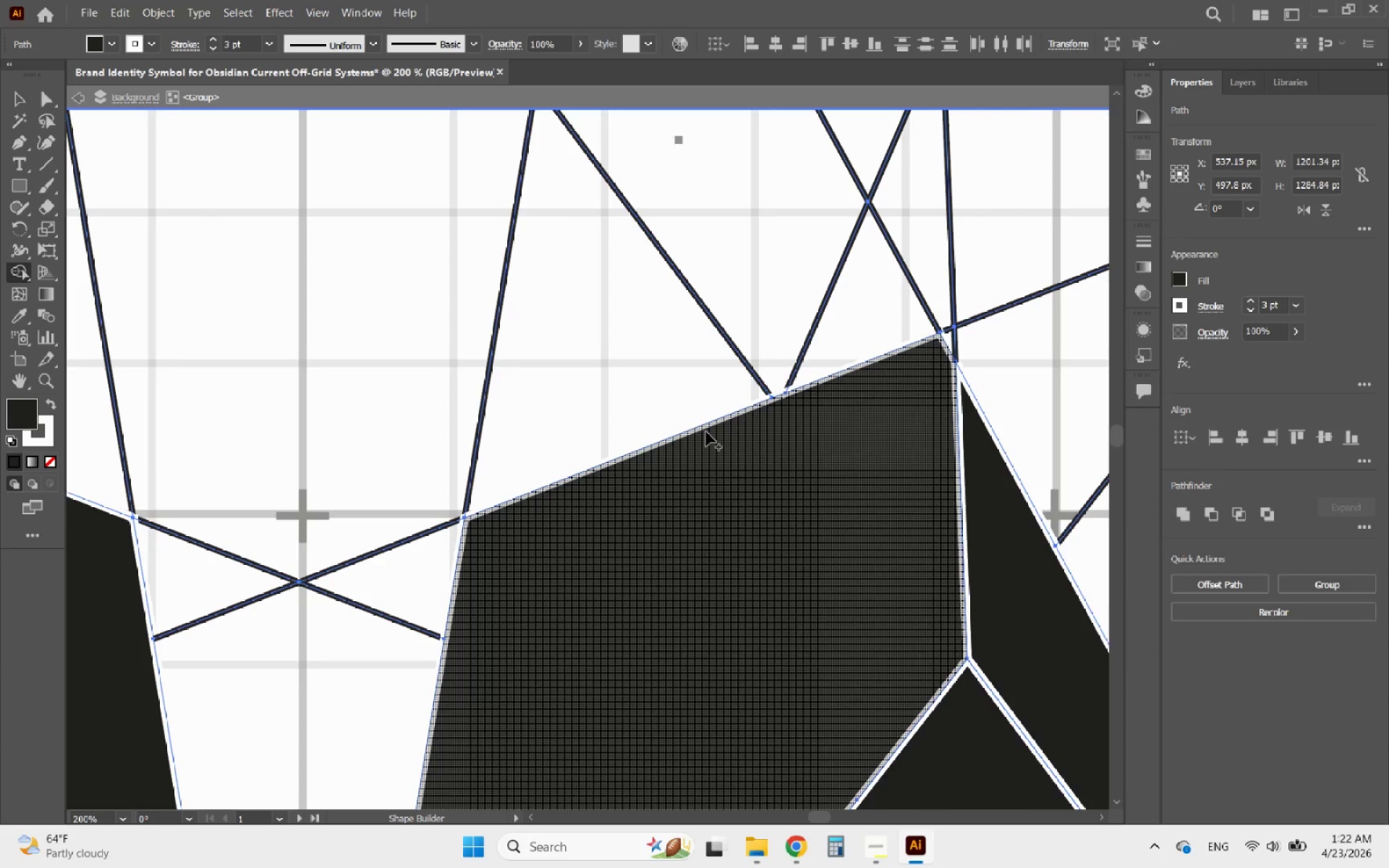 
wait(19.41)
 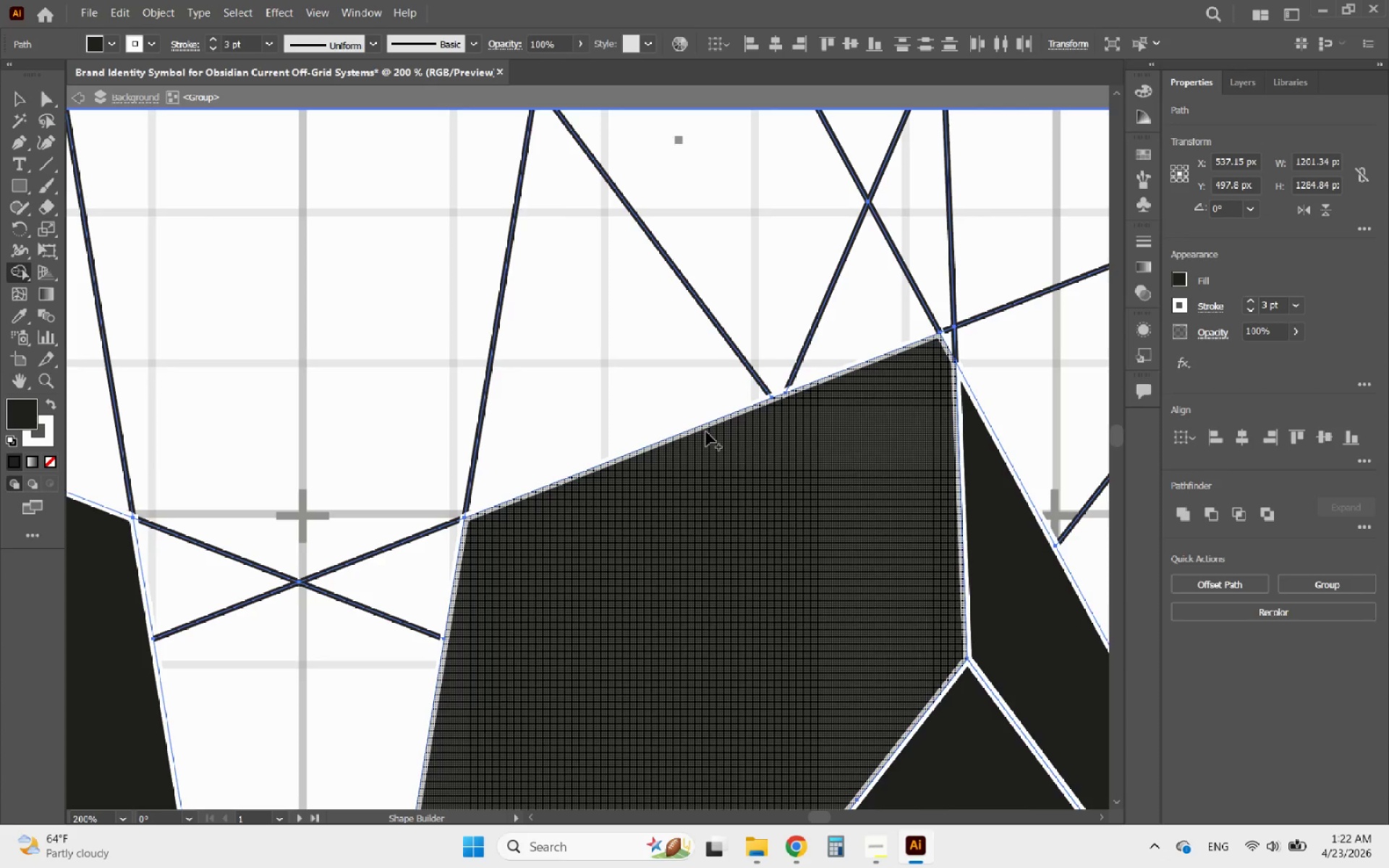 
hold_key(key=AltLeft, duration=1.52)
scroll: coordinate [670, 356], scroll_direction: down, amount: 3.0
 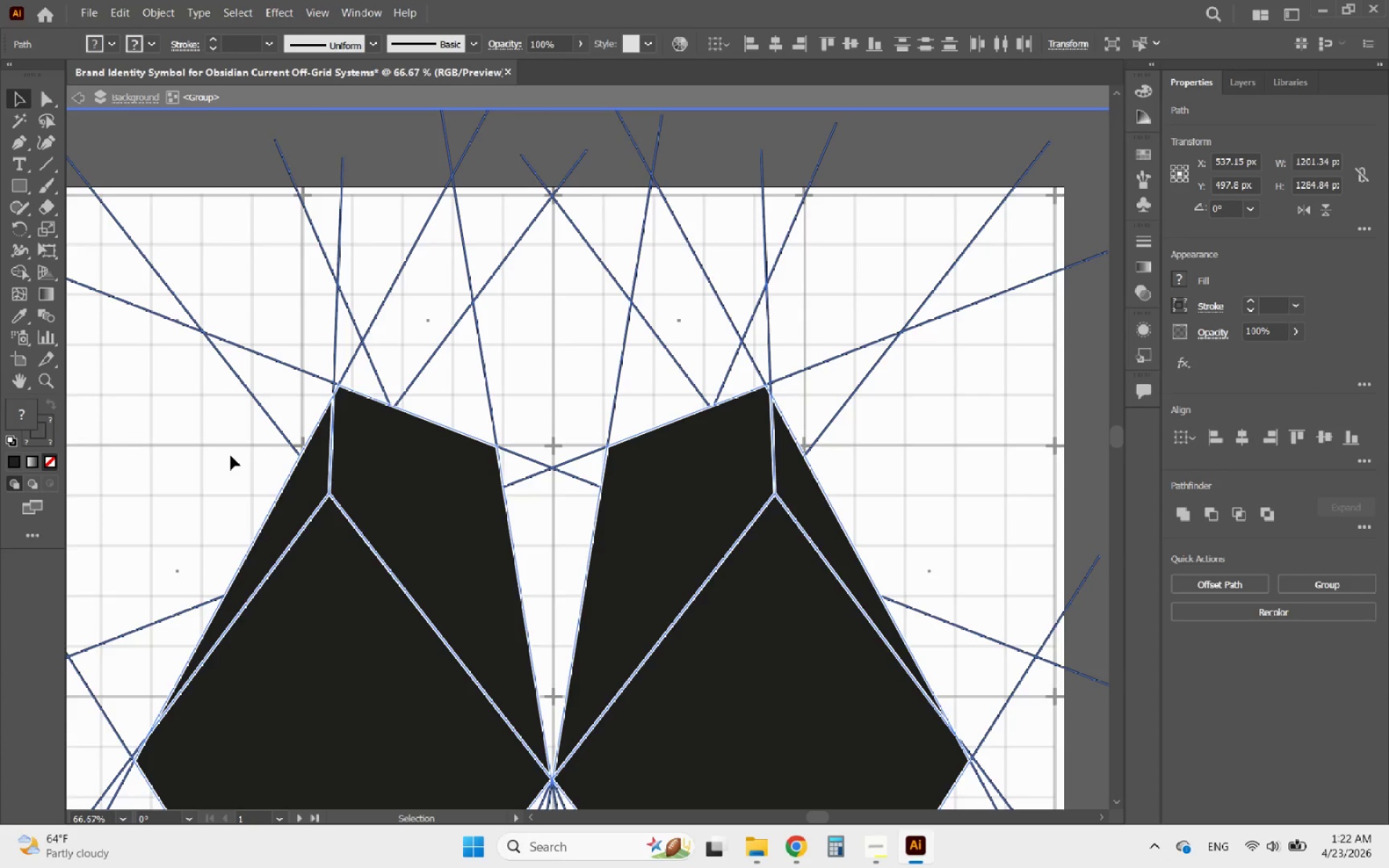 
wait(5.96)
 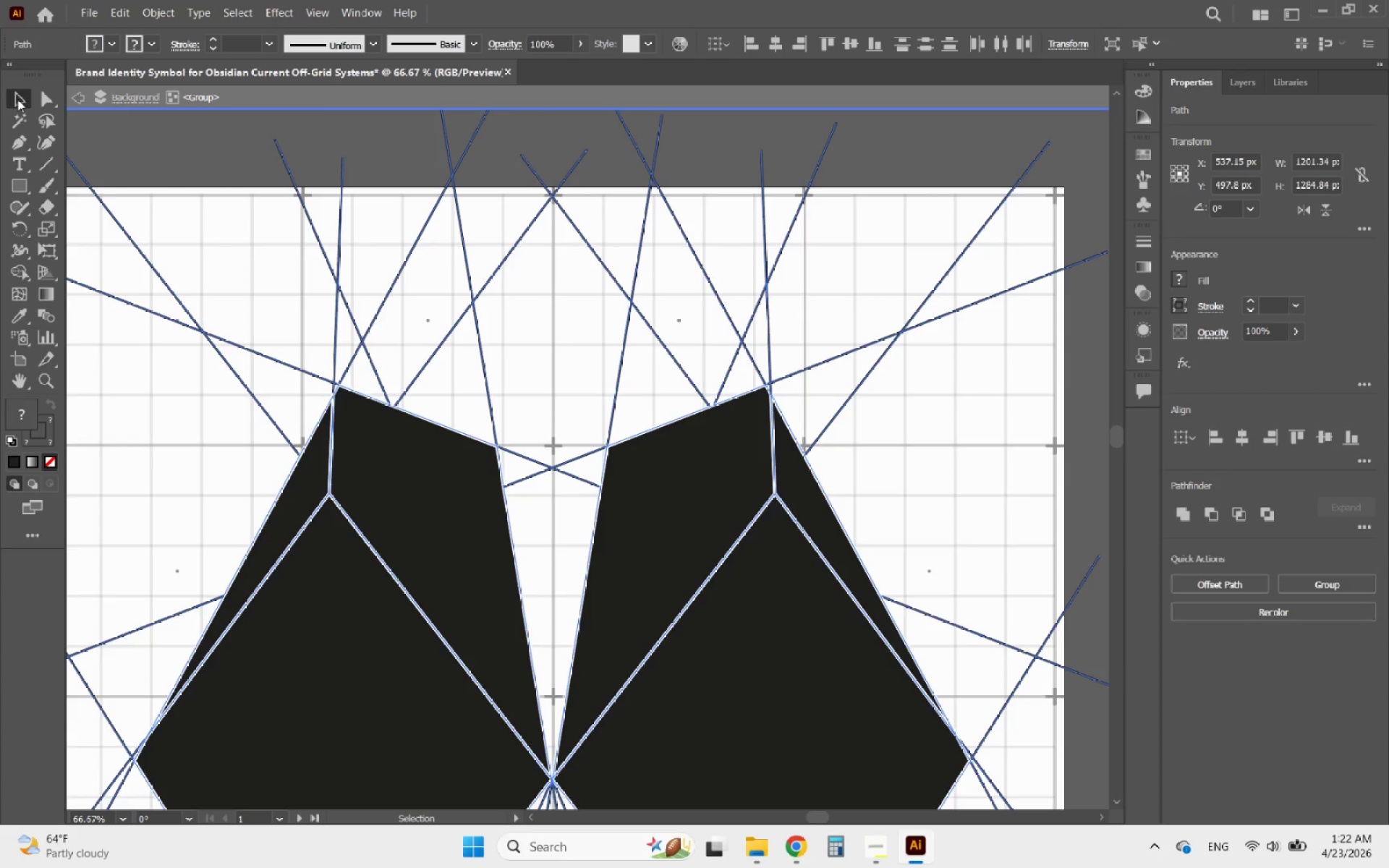 
hold_key(key=AltLeft, duration=1.64)
scroll: coordinate [358, 602], scroll_direction: down, amount: 3.0
 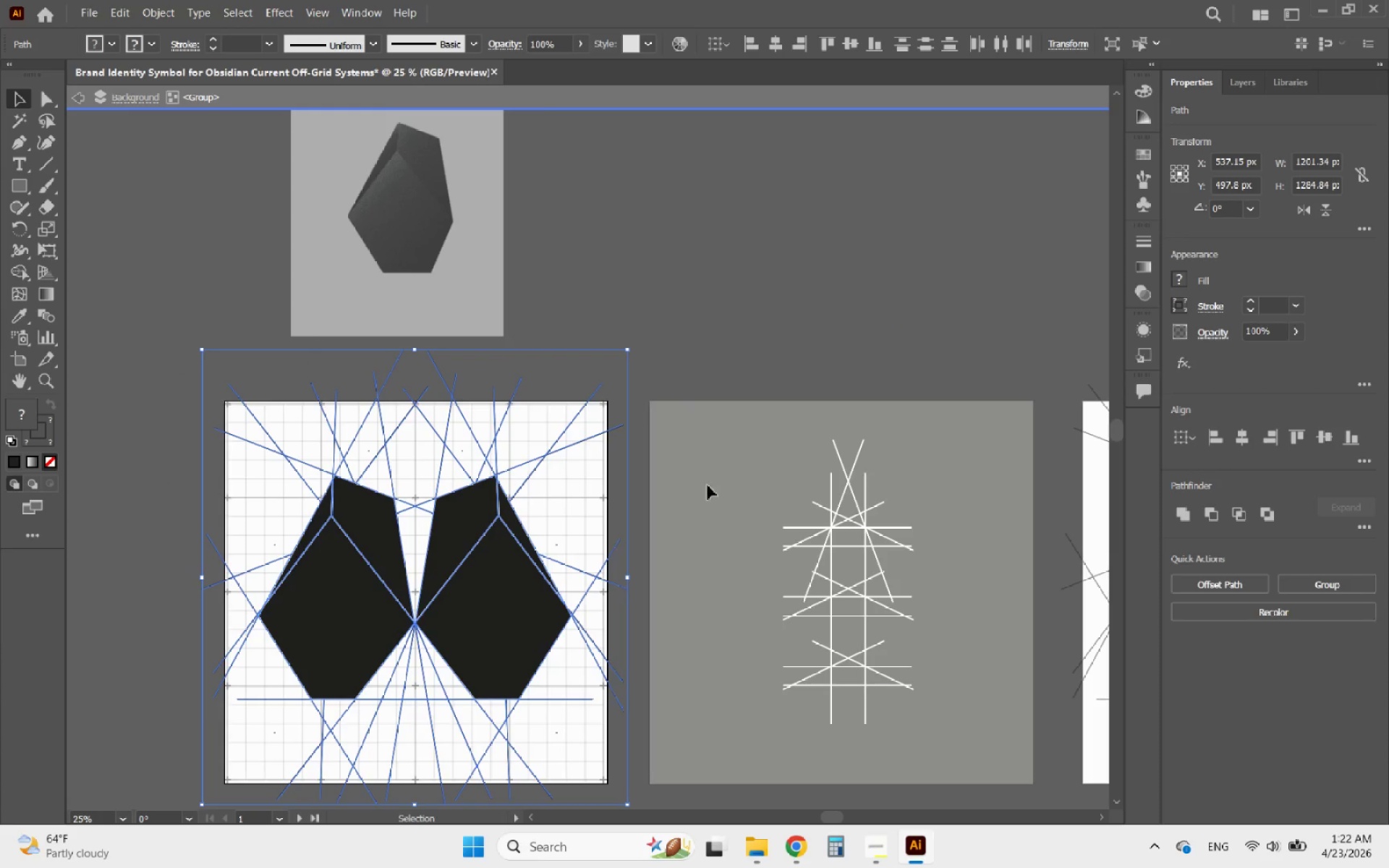 
left_click([716, 479])
 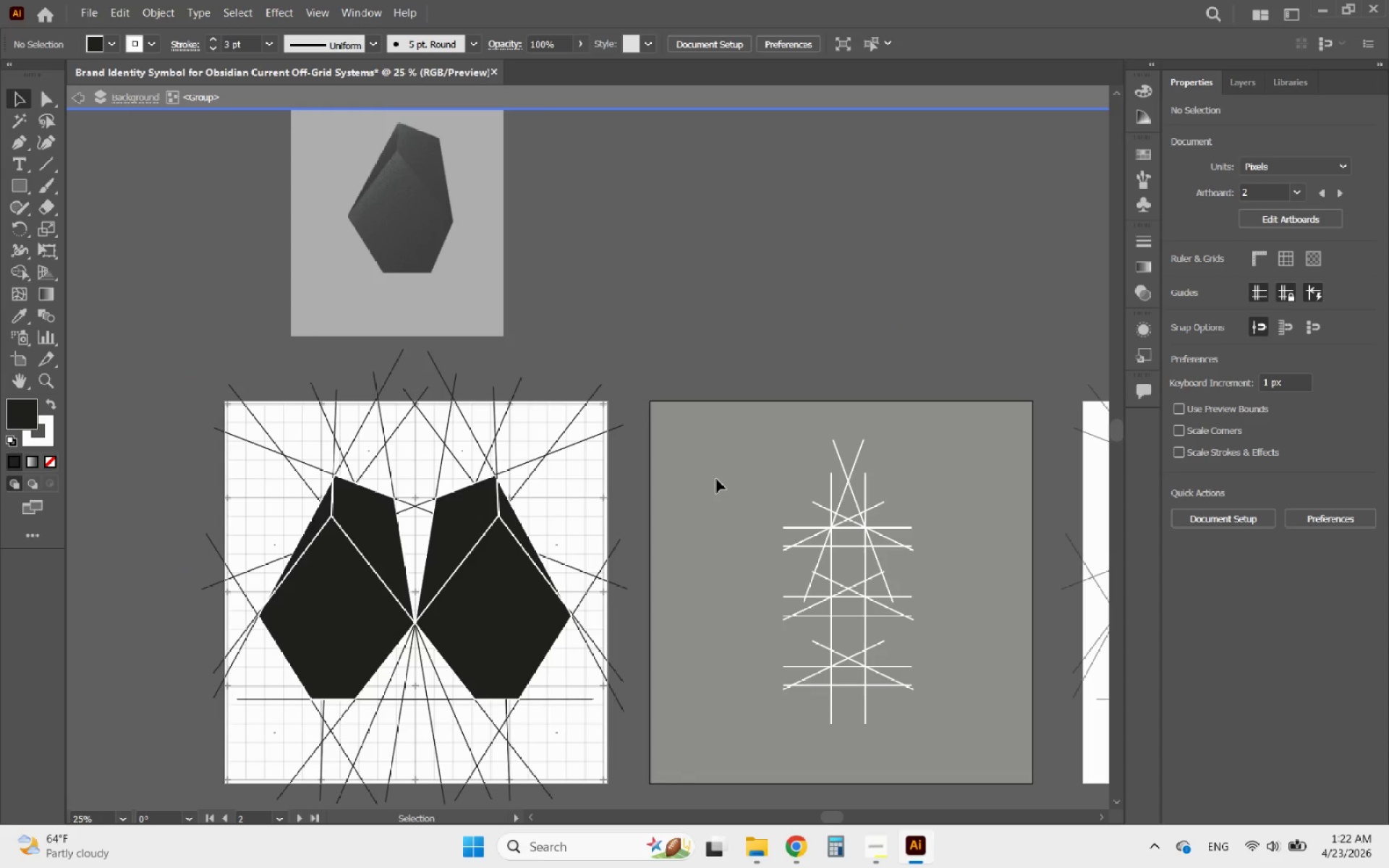 
hold_key(key=AltLeft, duration=2.5)
scroll: coordinate [716, 479], scroll_direction: down, amount: 1.0
 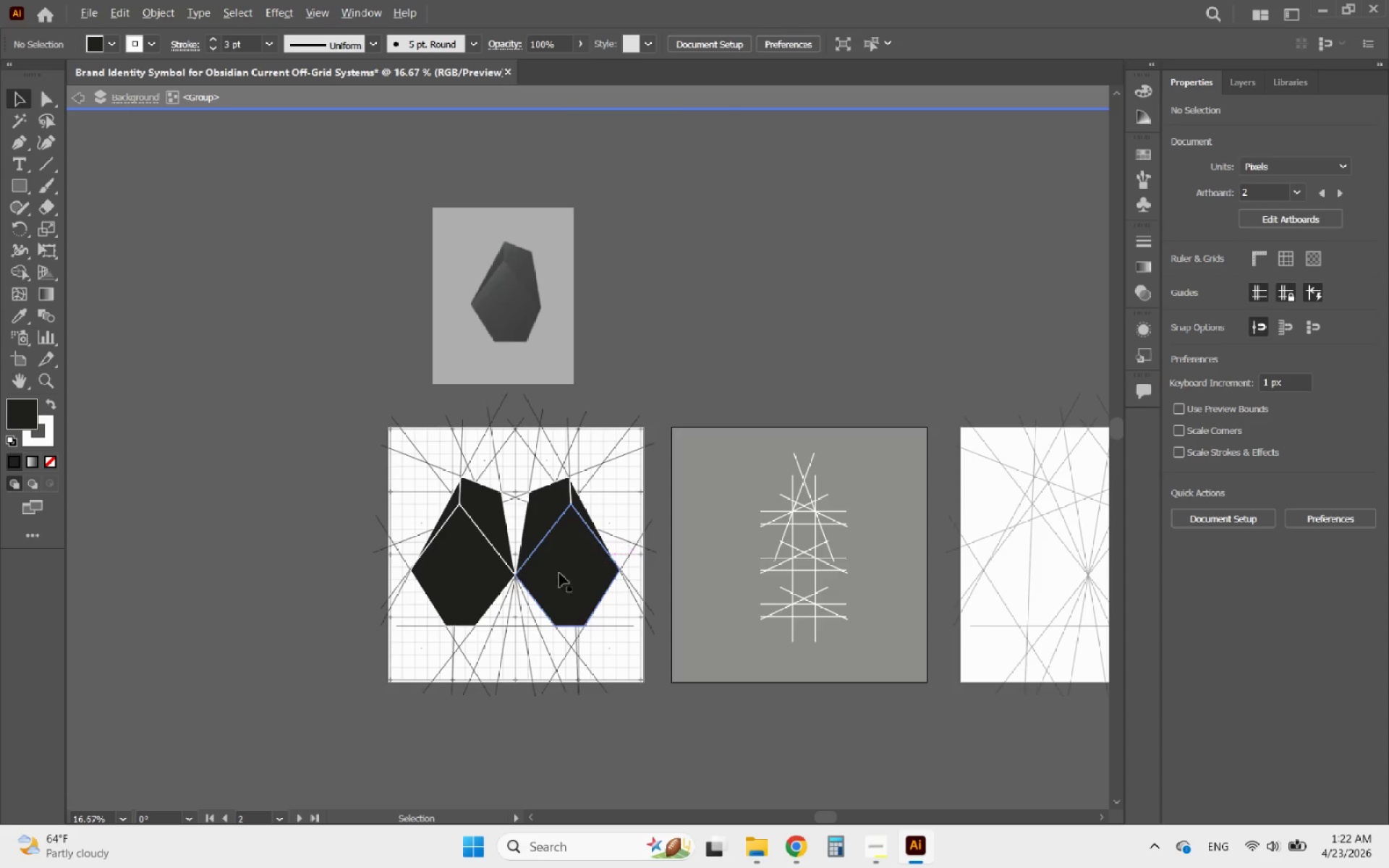 
scroll: coordinate [362, 574], scroll_direction: up, amount: 2.0
 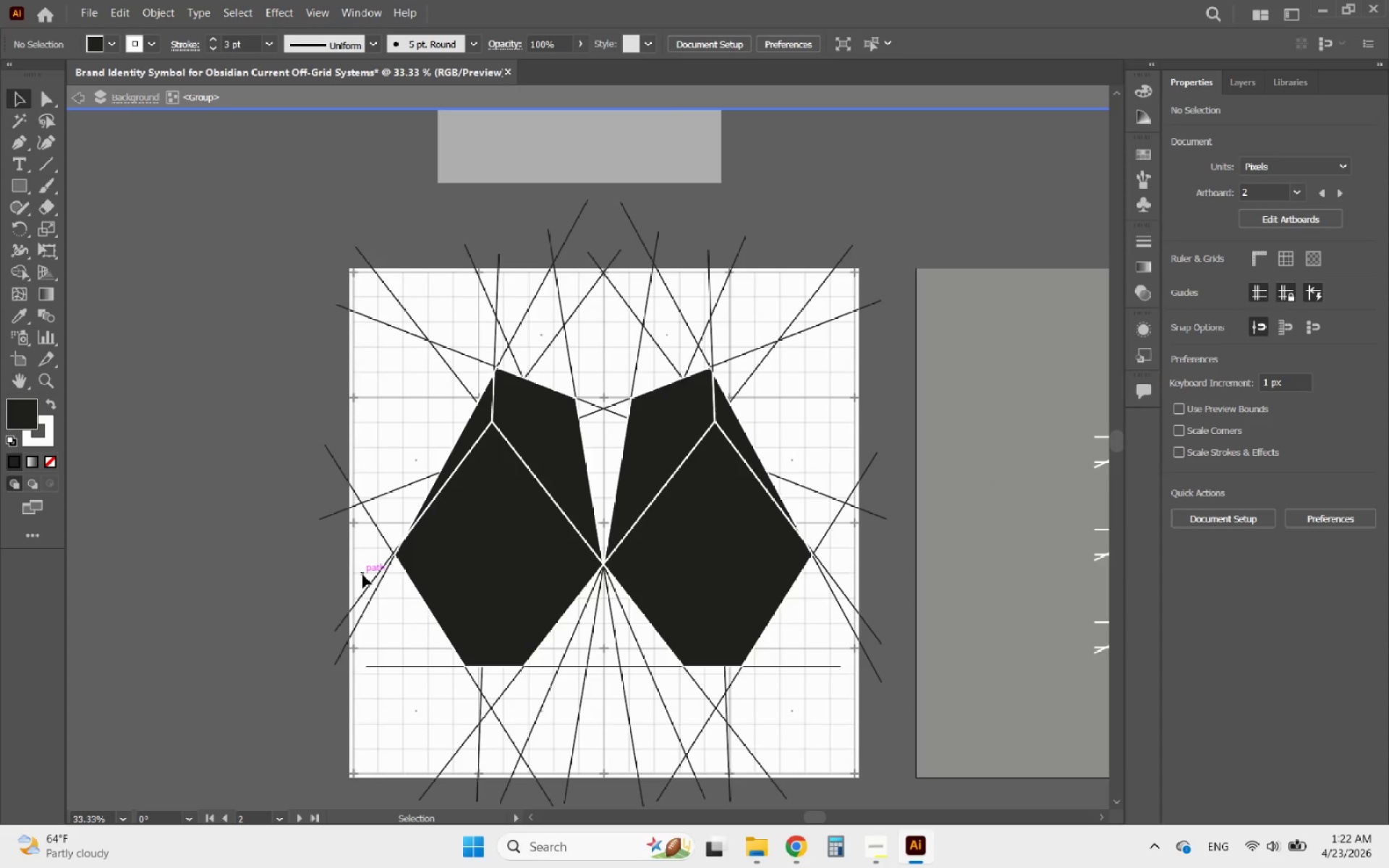 
key(PrintScreen)
 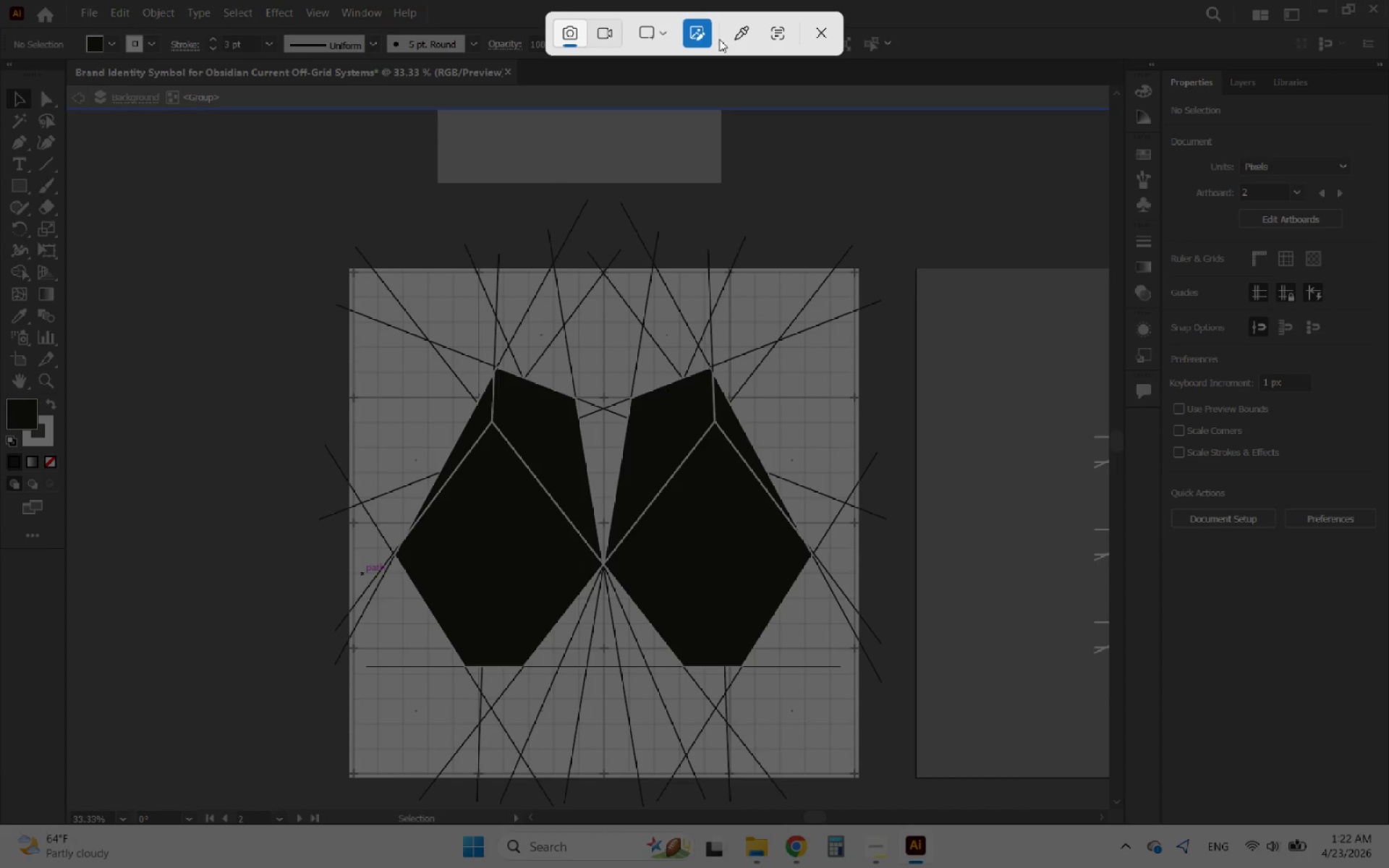 
left_click([660, 41])
 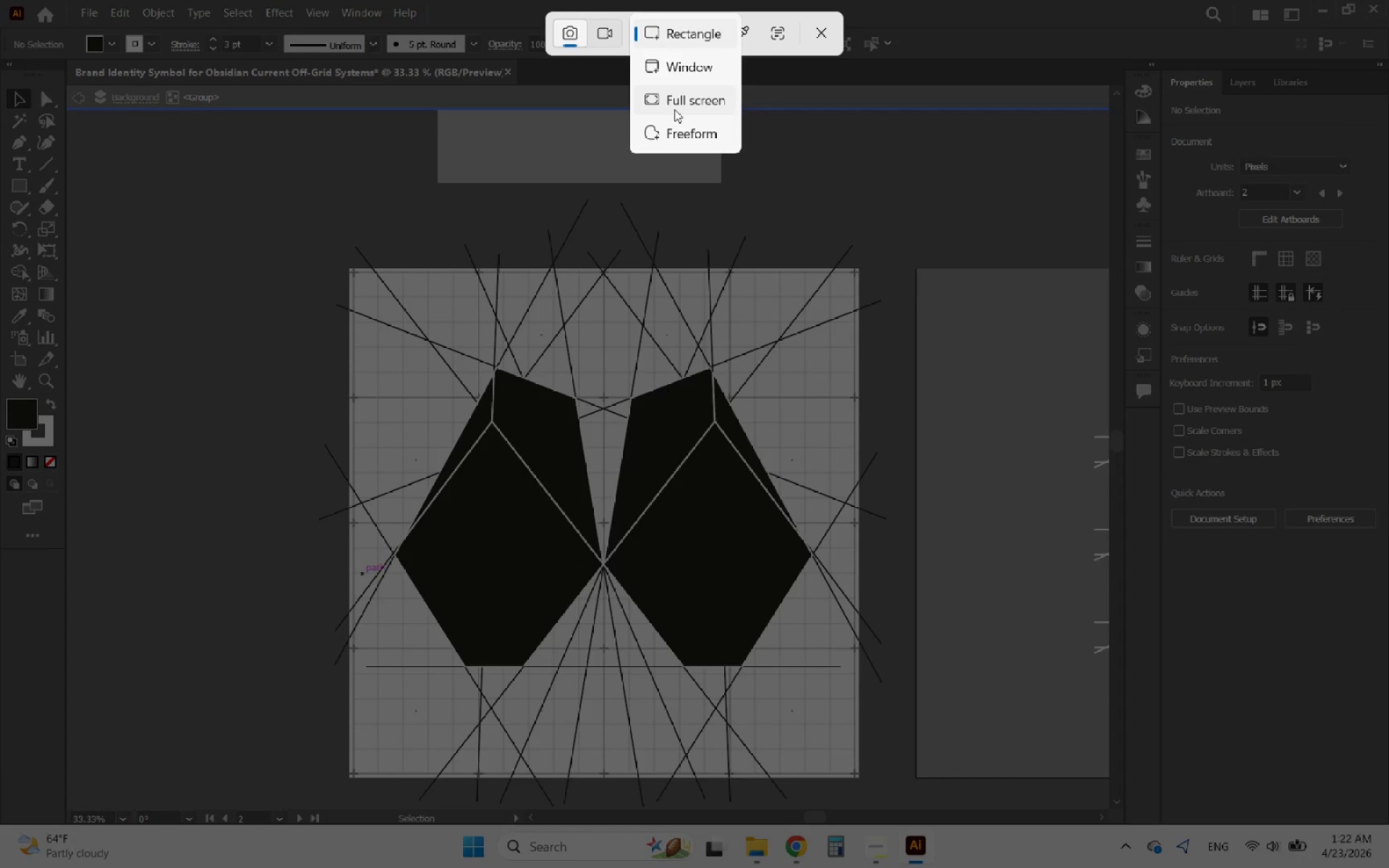 
left_click([676, 102])
 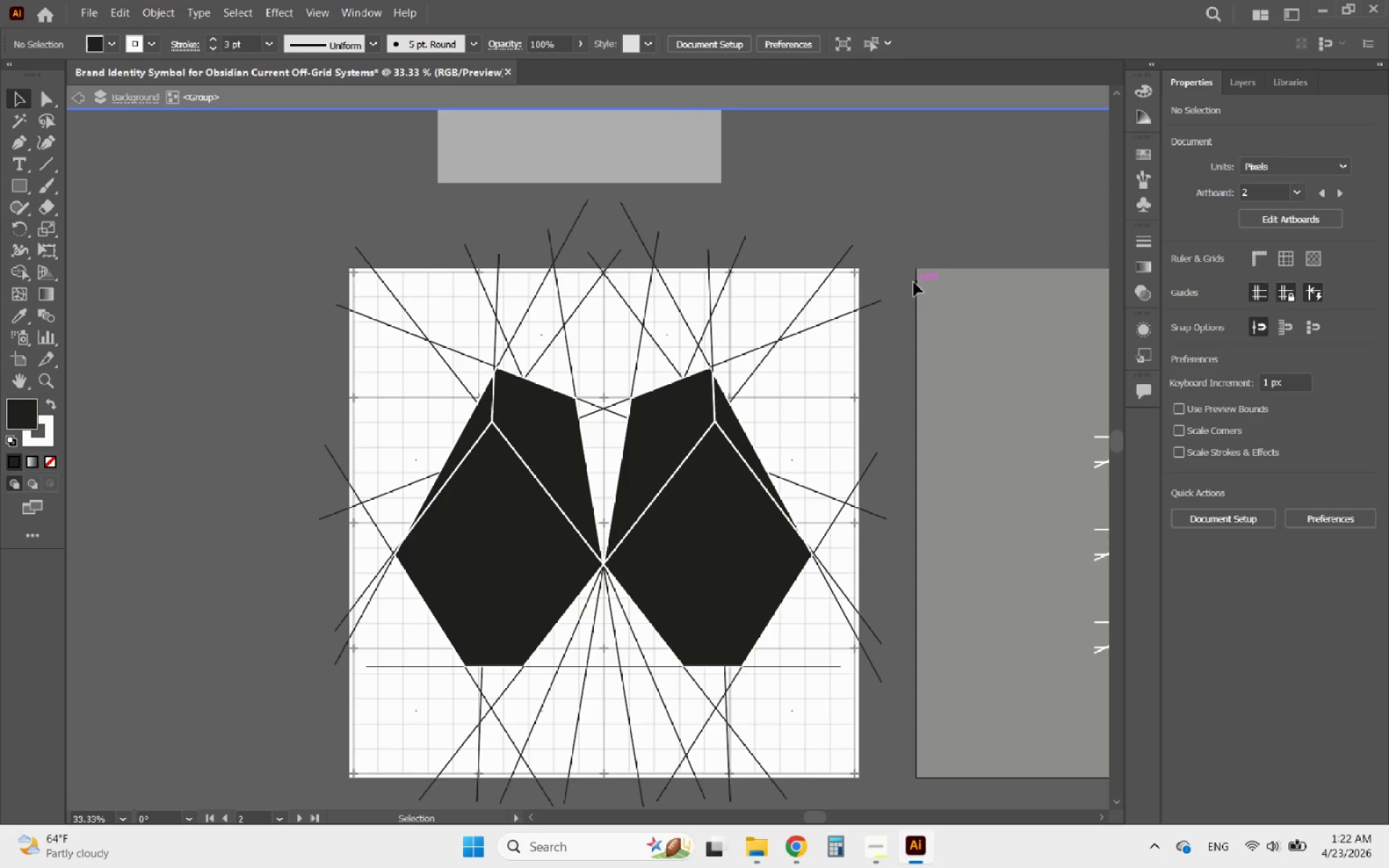 
wait(15.47)
 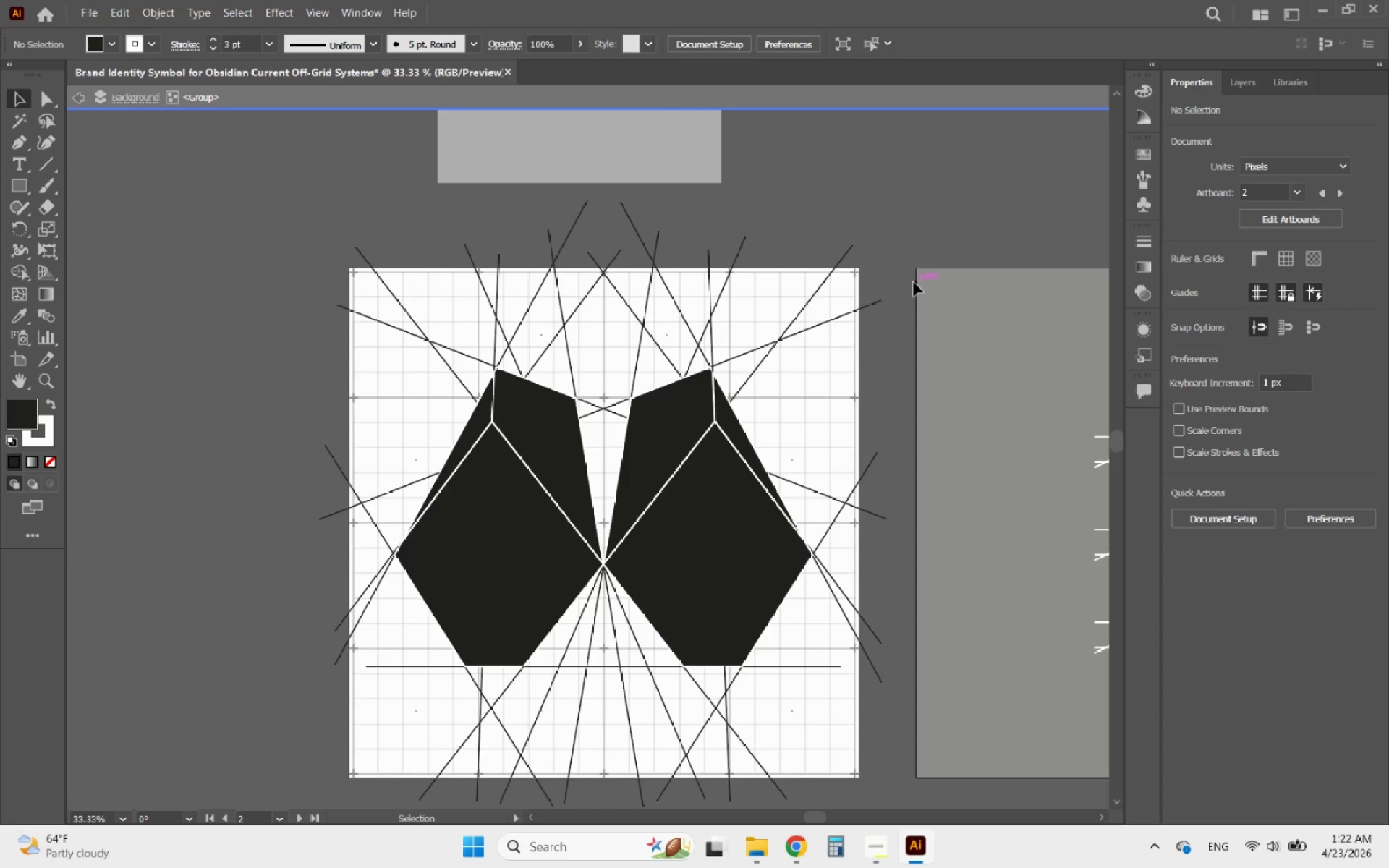 
hold_key(key=AltLeft, duration=0.75)
scroll: coordinate [912, 312], scroll_direction: down, amount: 1.0
 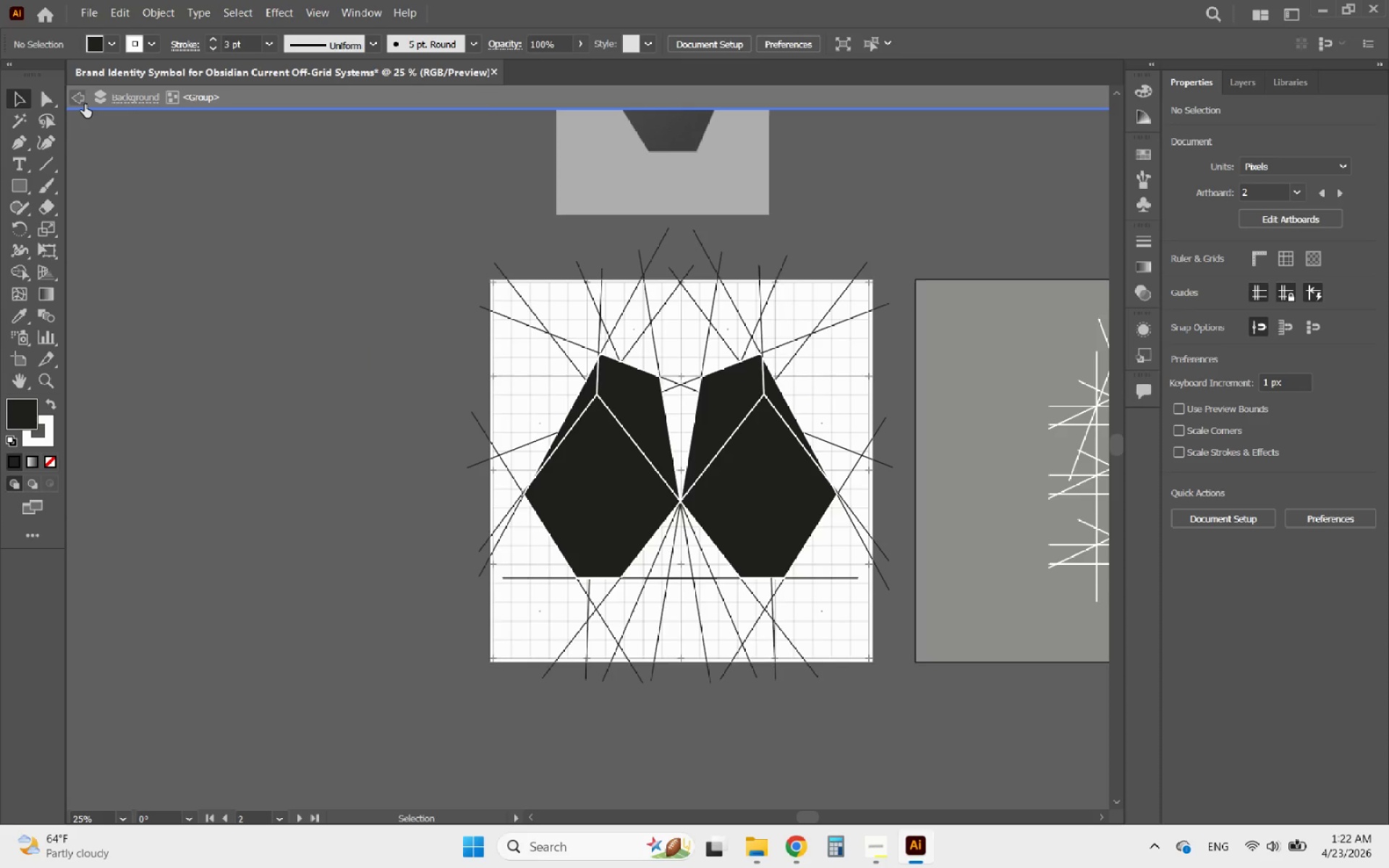 
double_click([84, 104])
 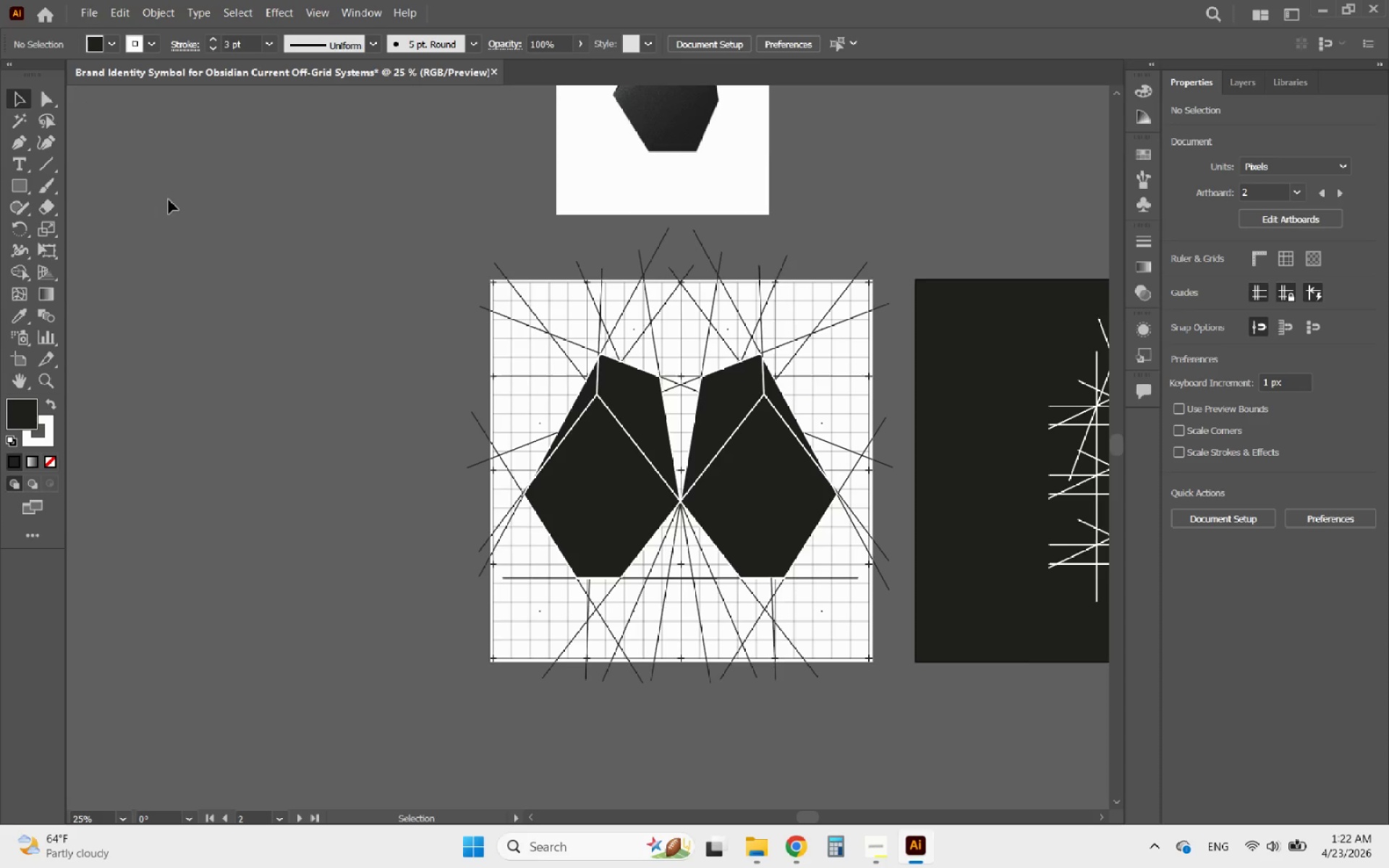 
hold_key(key=AltLeft, duration=2.45)
scroll: coordinate [339, 348], scroll_direction: down, amount: 3.0
 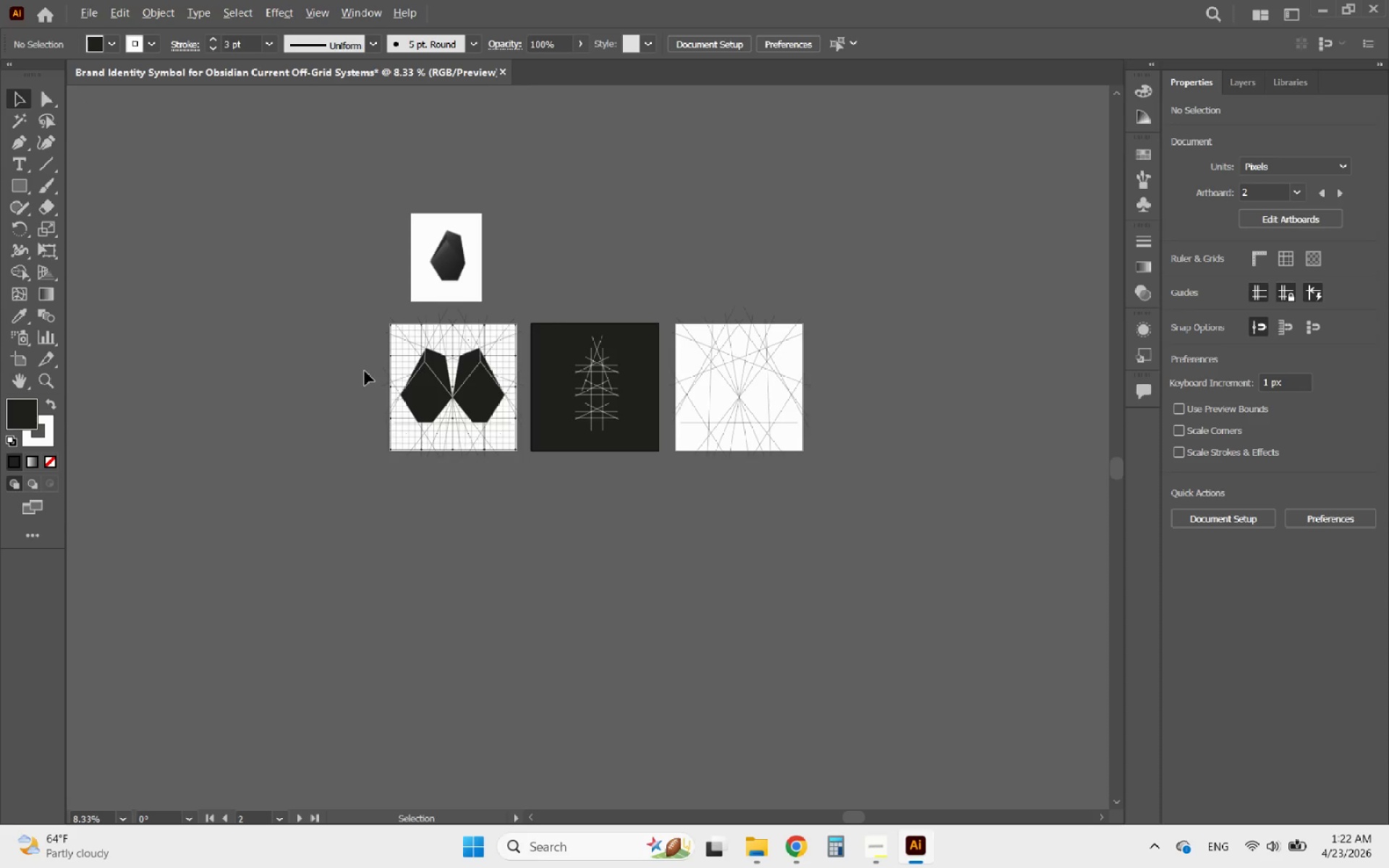 
scroll: coordinate [418, 377], scroll_direction: up, amount: 4.0
 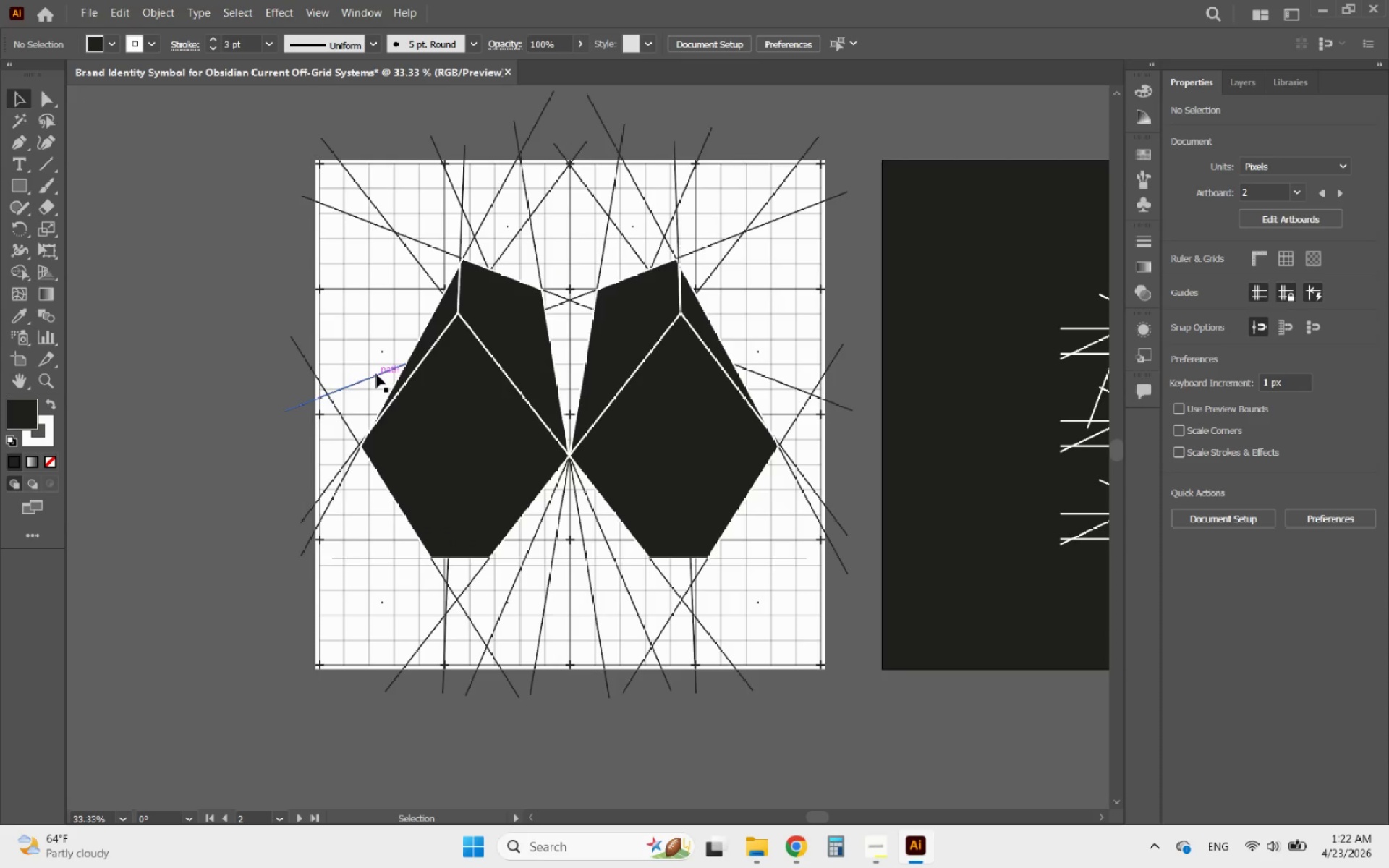 
hold_key(key=AltLeft, duration=3.44)
scroll: coordinate [418, 274], scroll_direction: up, amount: 2.0
 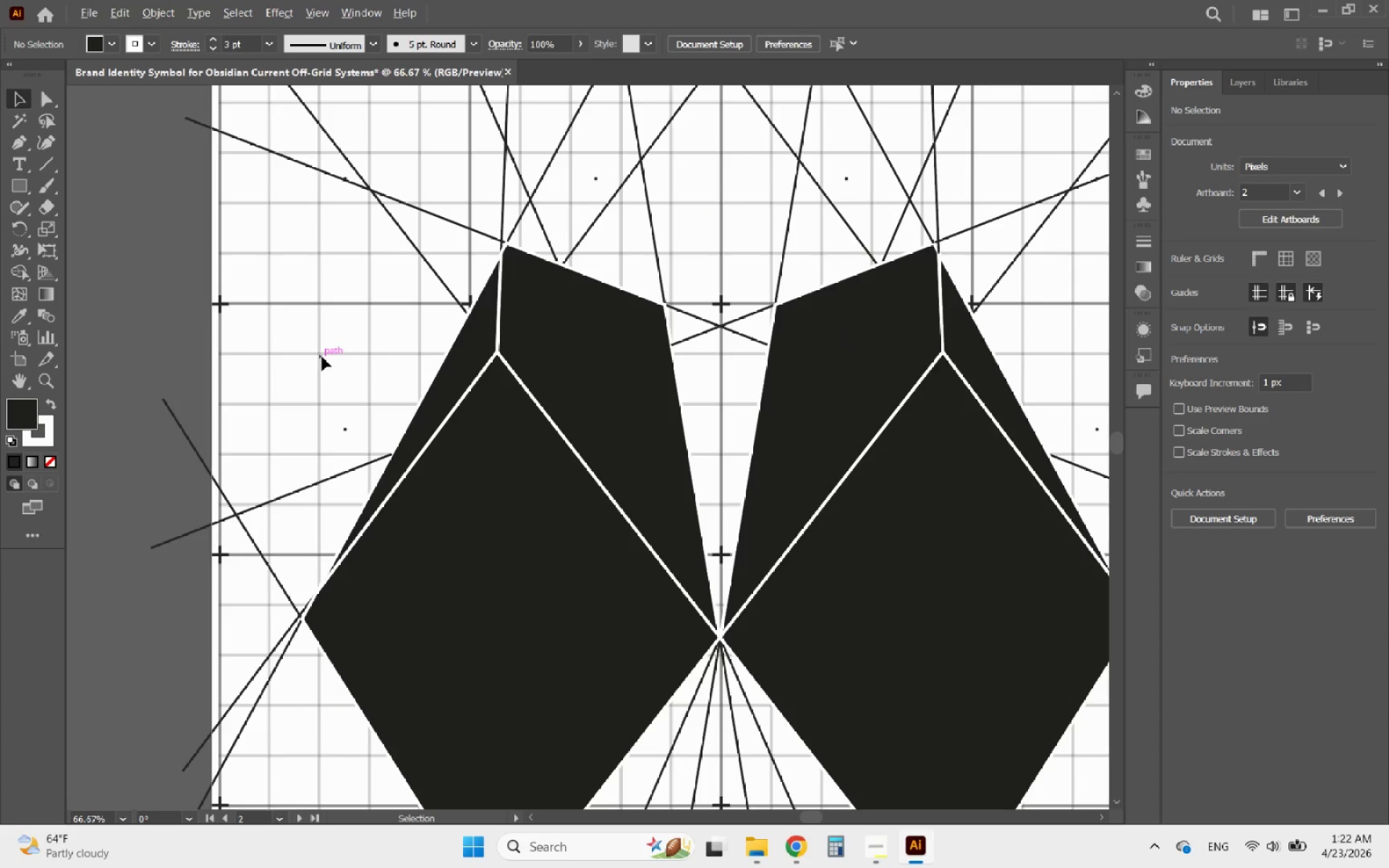 
scroll: coordinate [322, 357], scroll_direction: down, amount: 1.0
 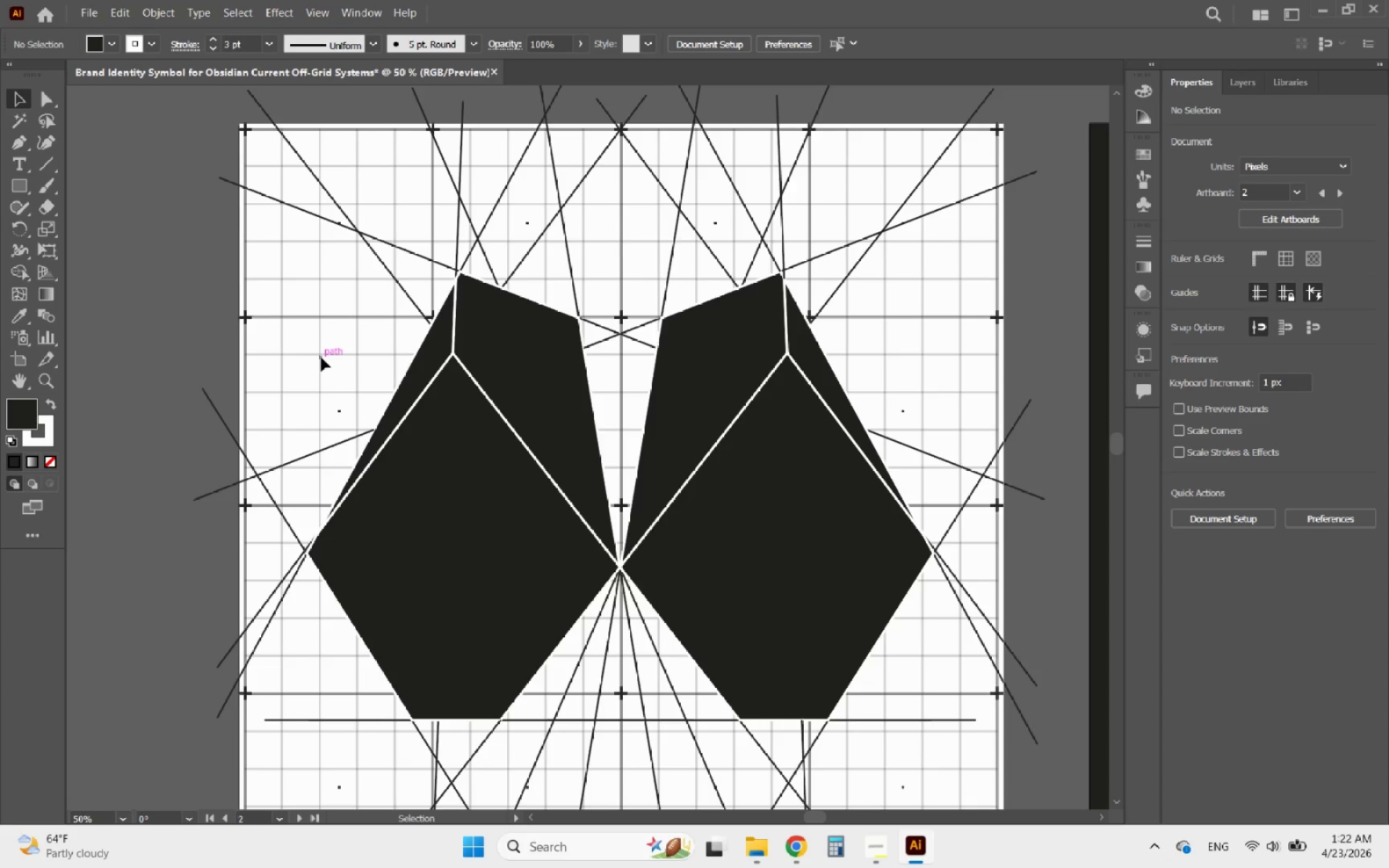 
wait(7.55)
 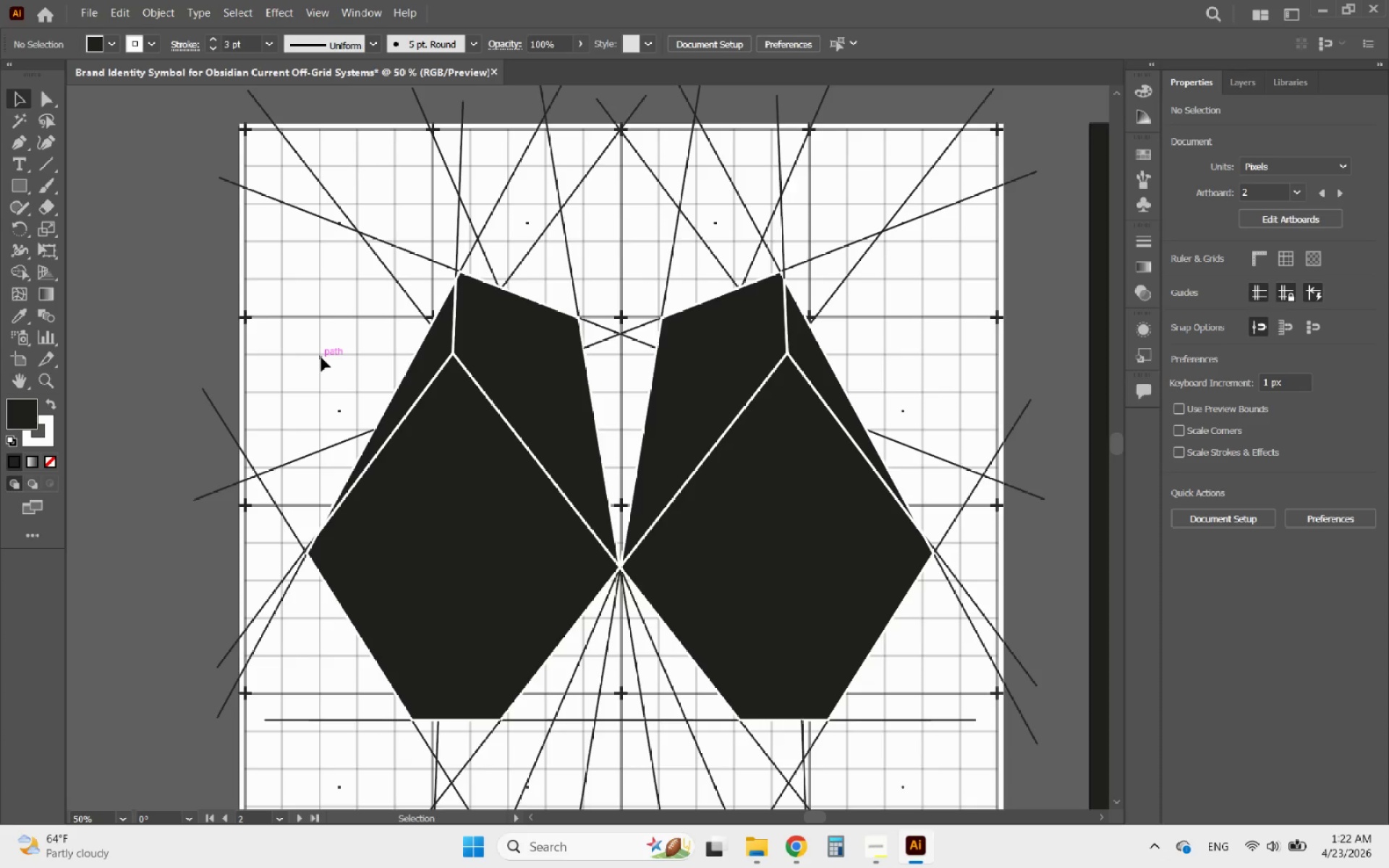 
hold_key(key=AltLeft, duration=3.36)
scroll: coordinate [447, 269], scroll_direction: up, amount: 6.0
 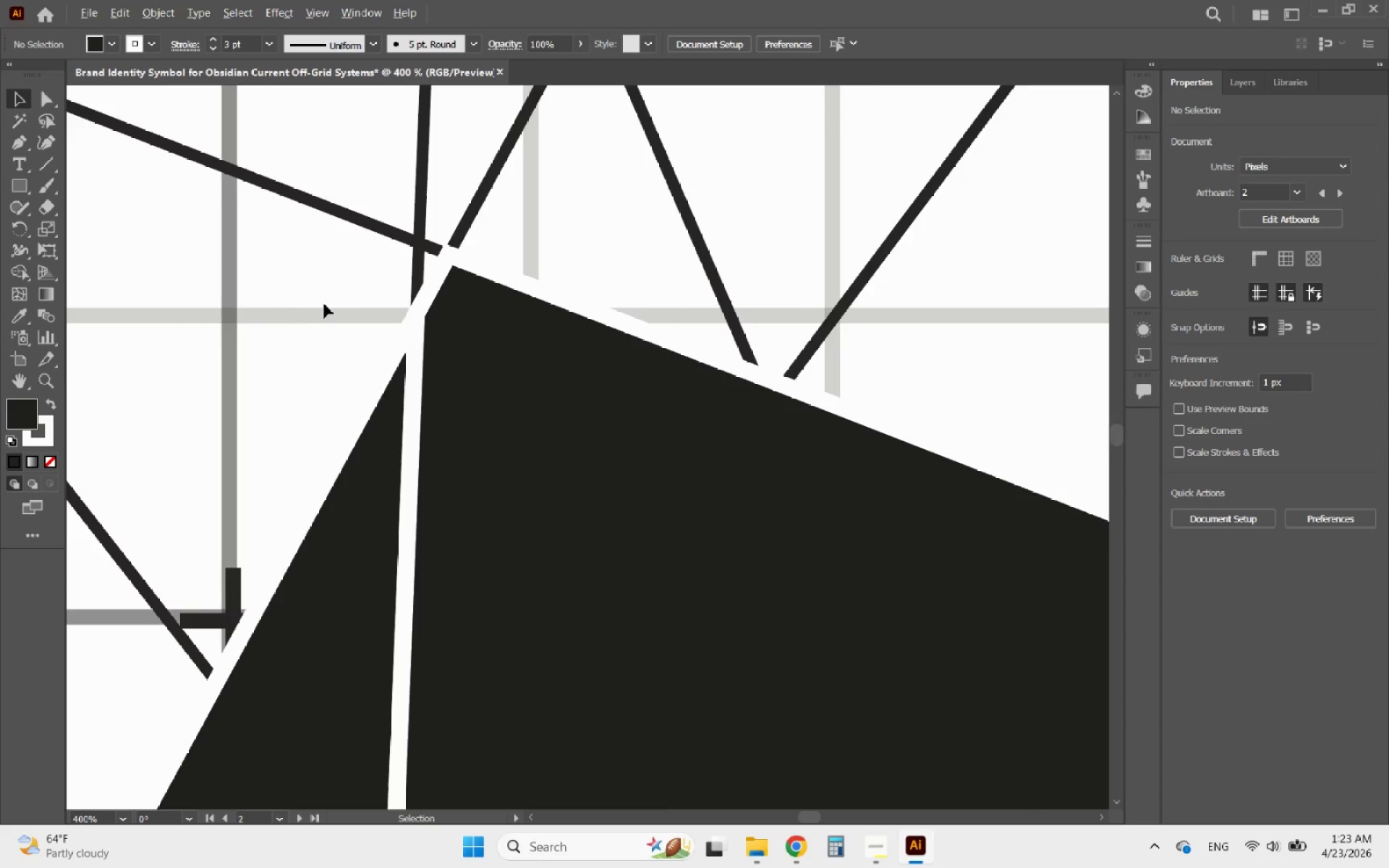 
scroll: coordinate [280, 318], scroll_direction: down, amount: 4.0
 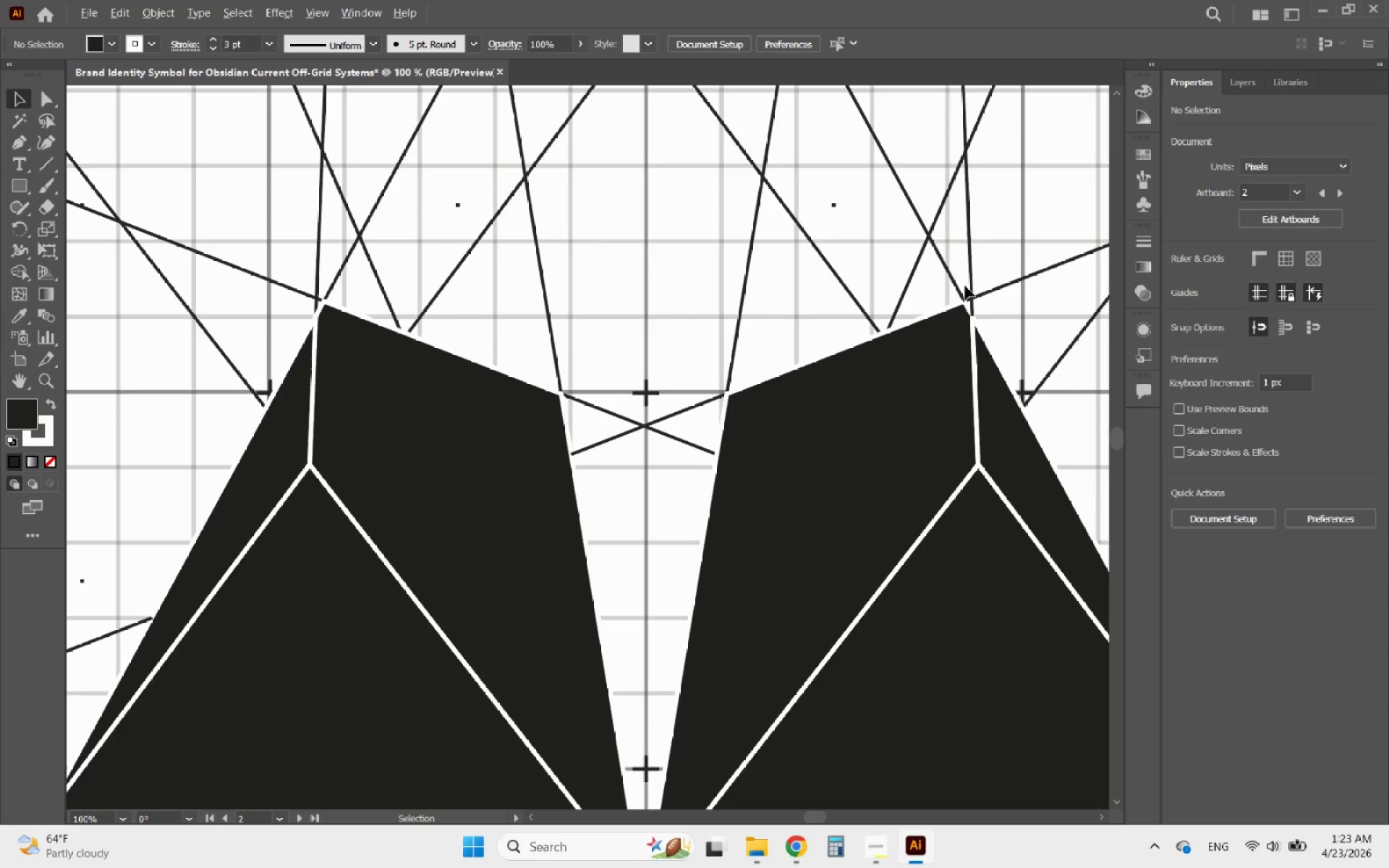 
scroll: coordinate [989, 340], scroll_direction: up, amount: 3.0
 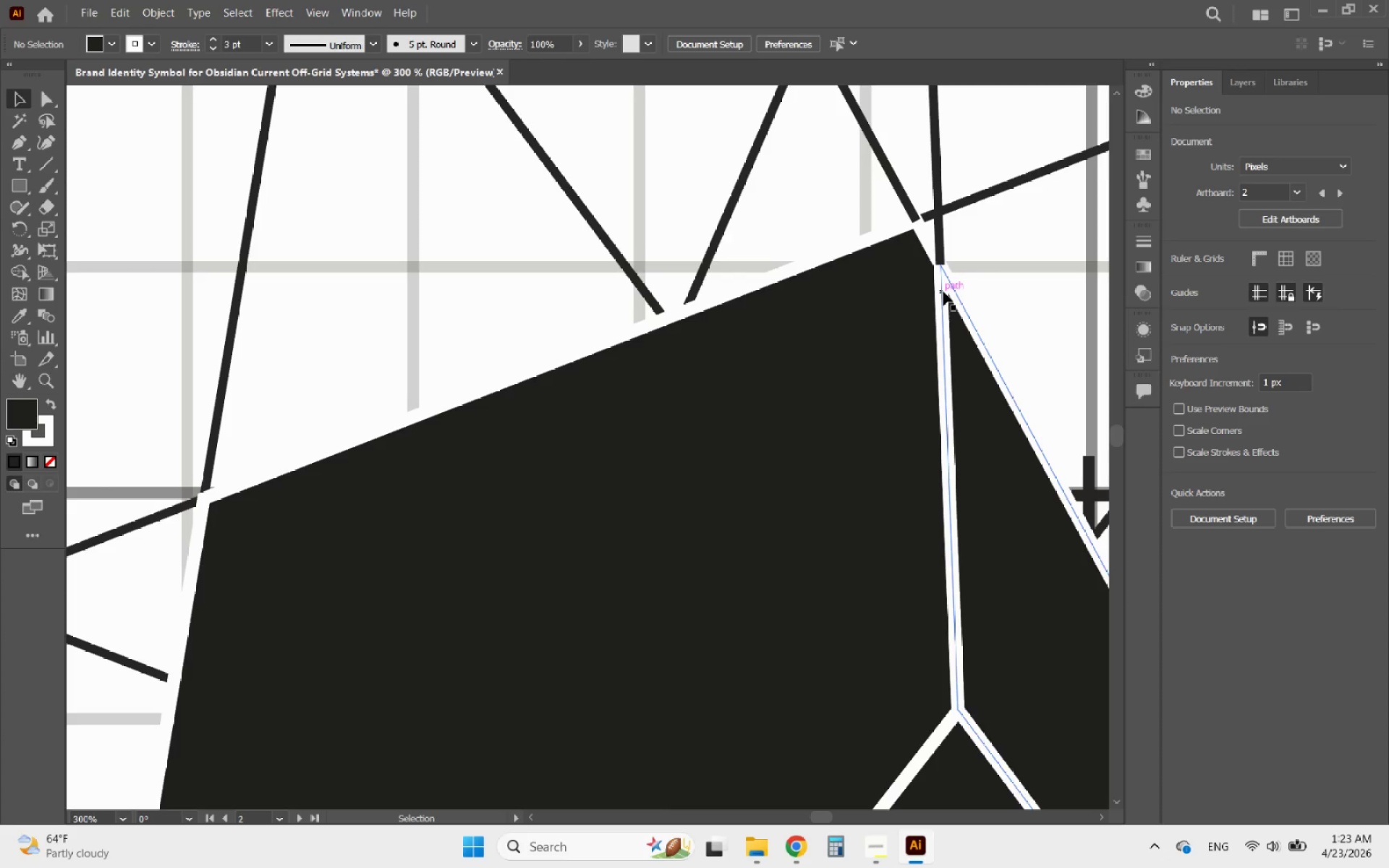 
left_click([943, 292])
 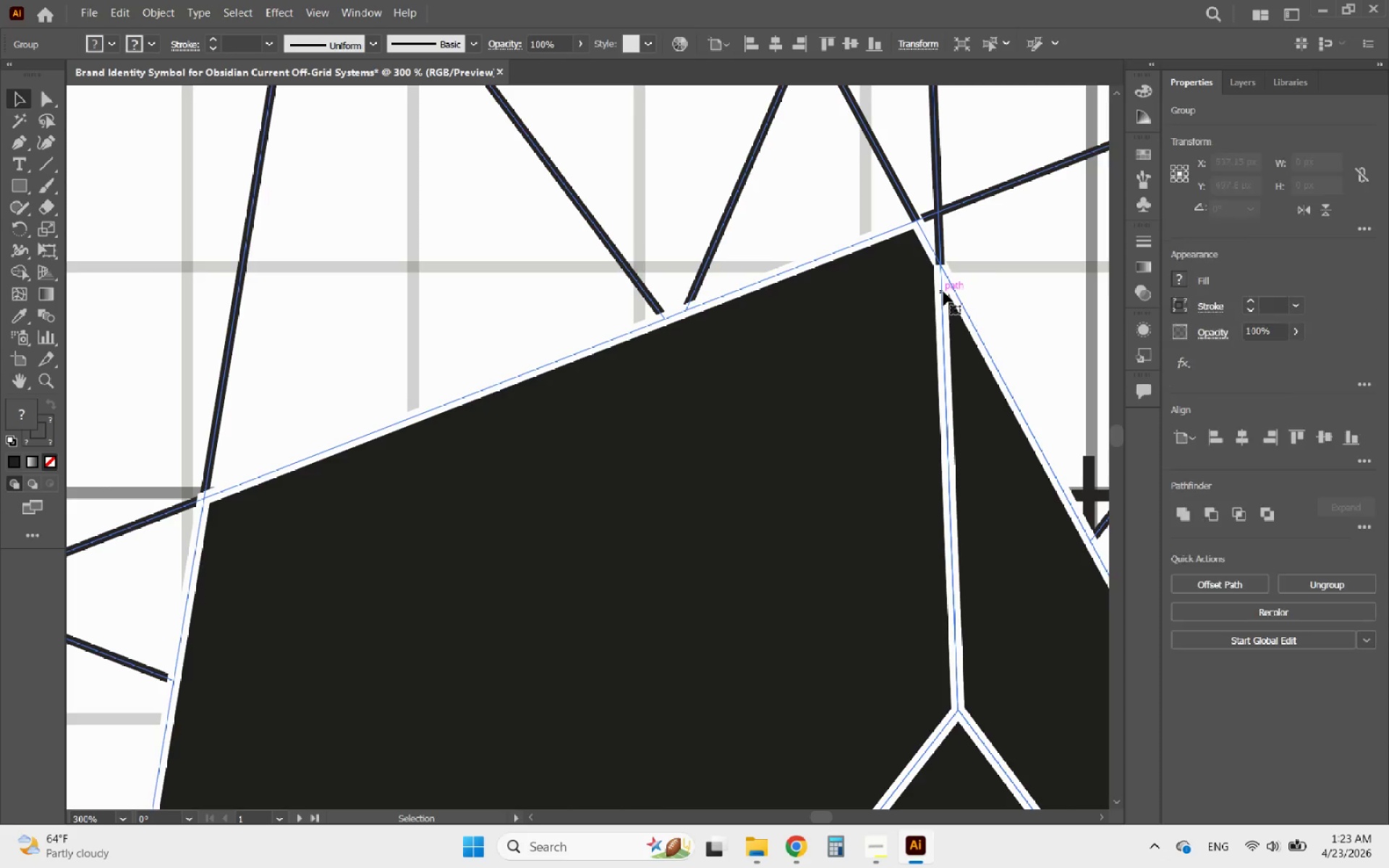 
hold_key(key=AltLeft, duration=1.59)
scroll: coordinate [356, 305], scroll_direction: down, amount: 7.0
 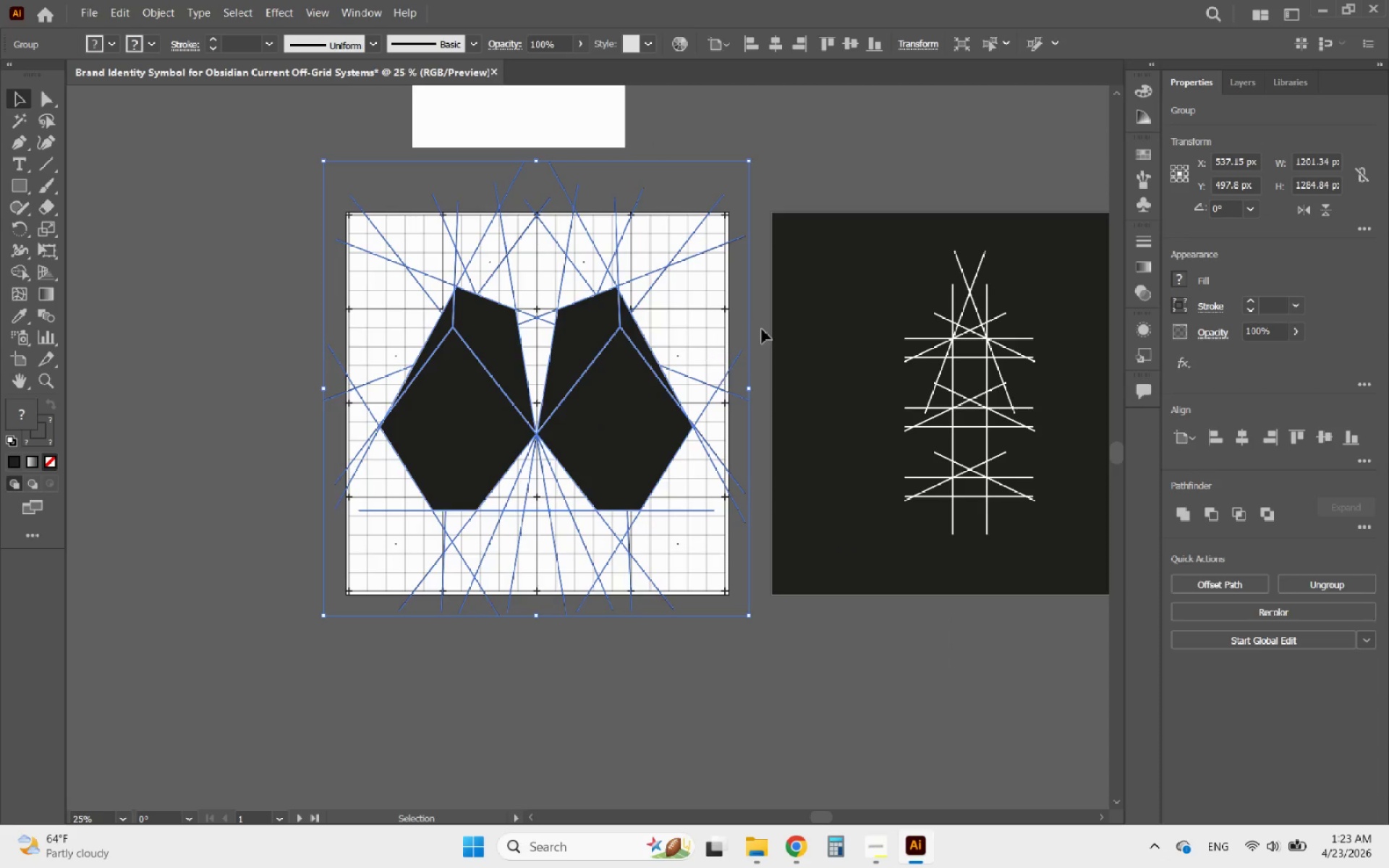 
left_click([765, 329])
 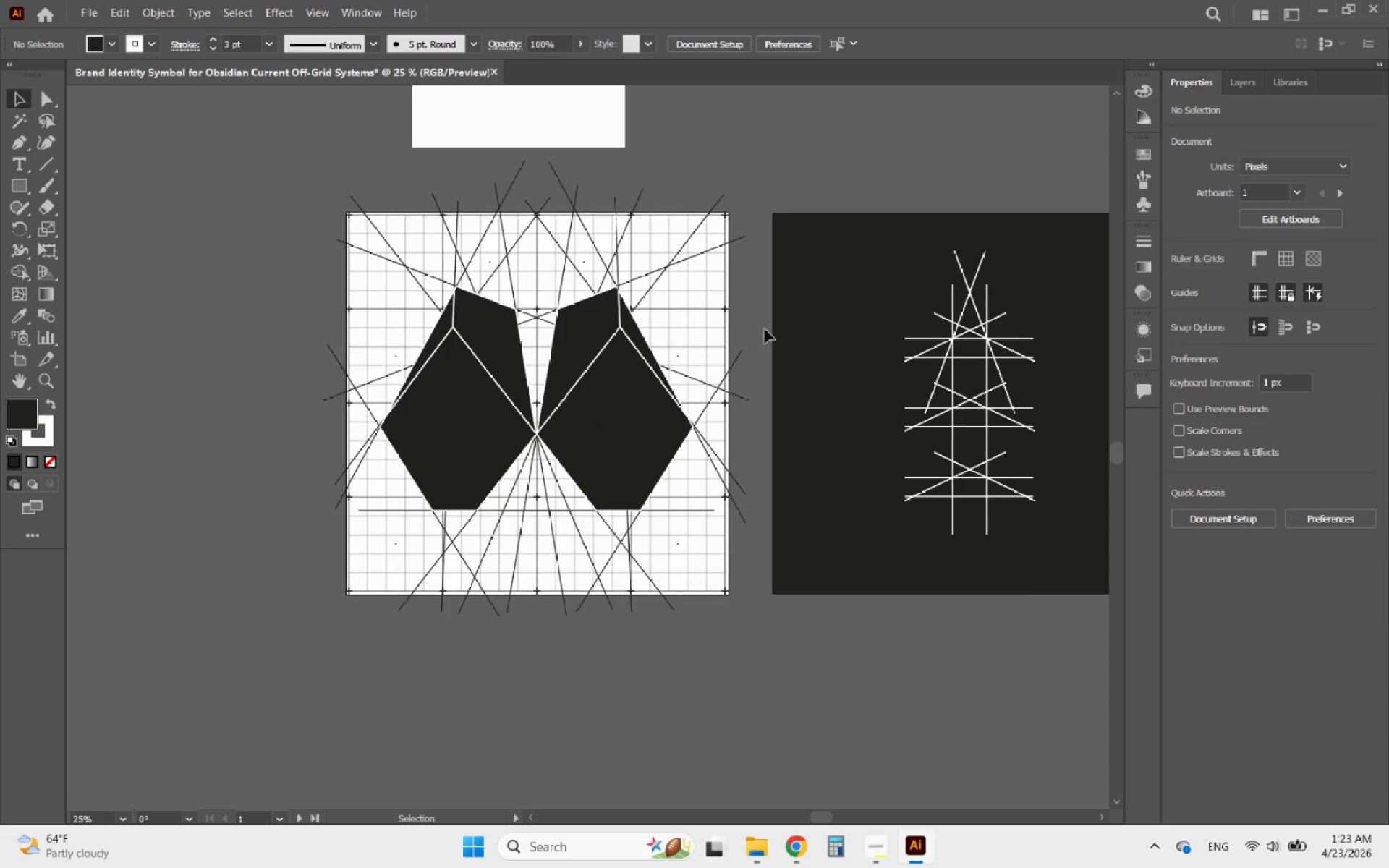 
hold_key(key=AltLeft, duration=2.7)
scroll: coordinate [259, 386], scroll_direction: down, amount: 2.0
 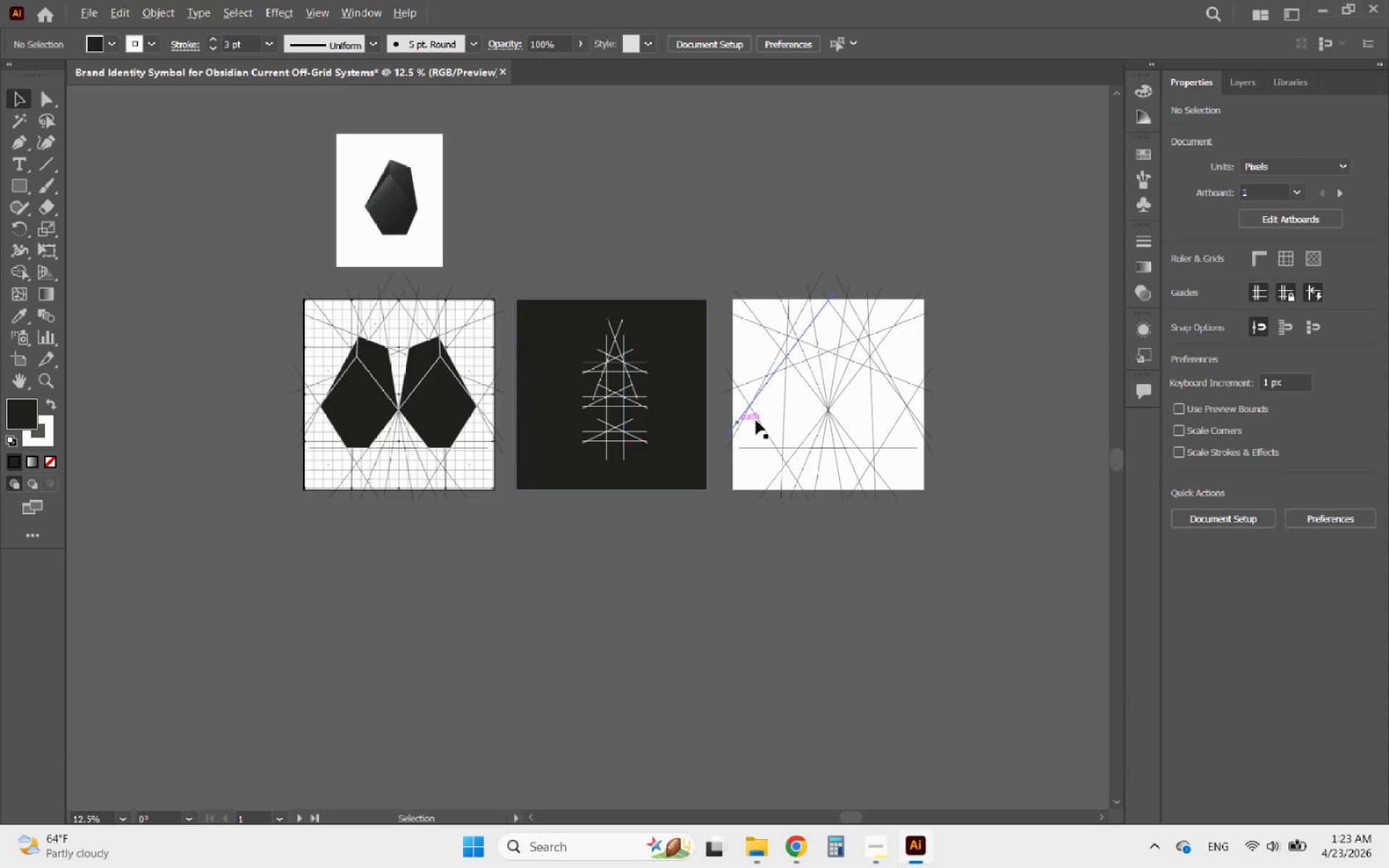 
scroll: coordinate [783, 411], scroll_direction: up, amount: 1.0
 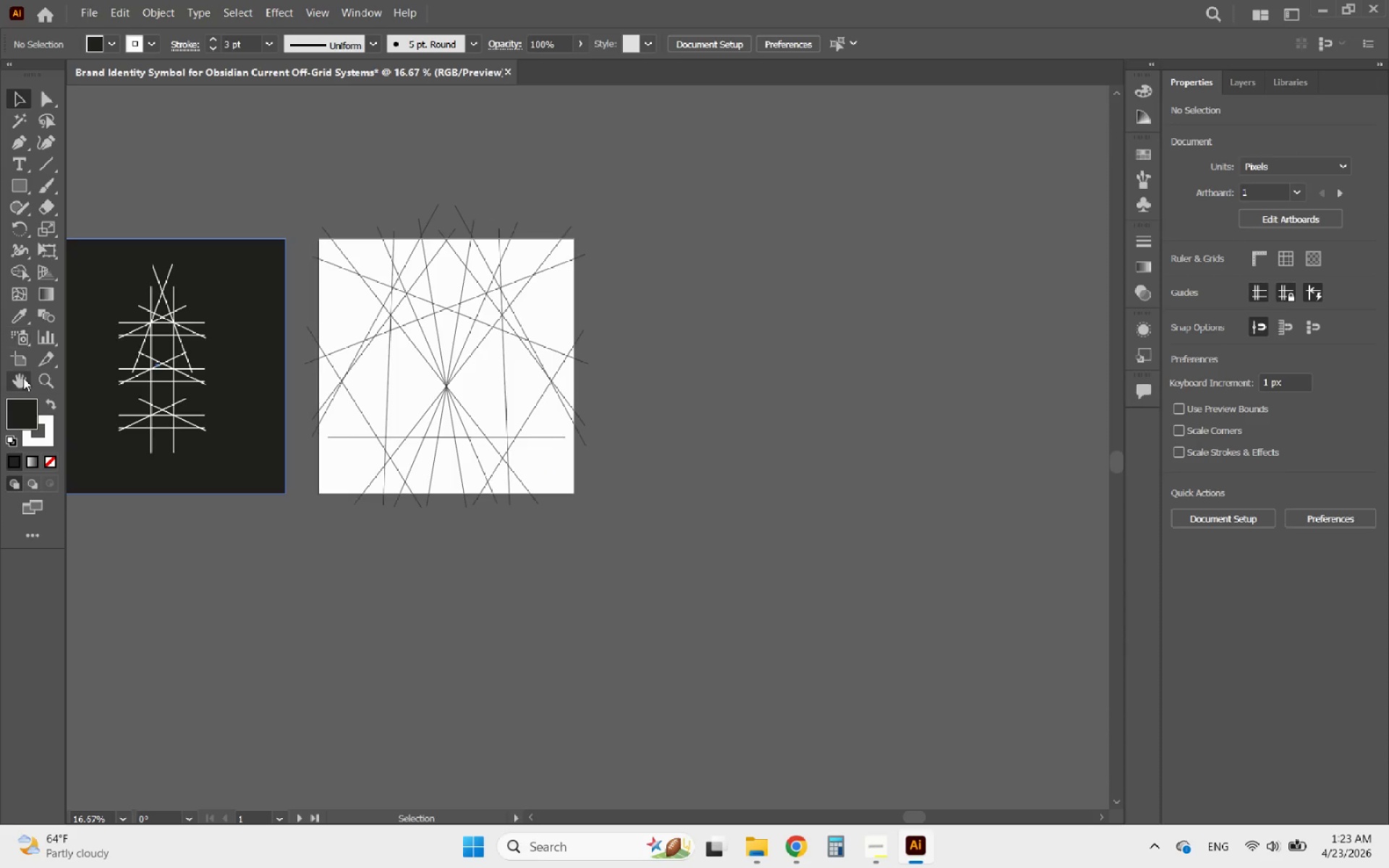 
left_click([19, 354])
 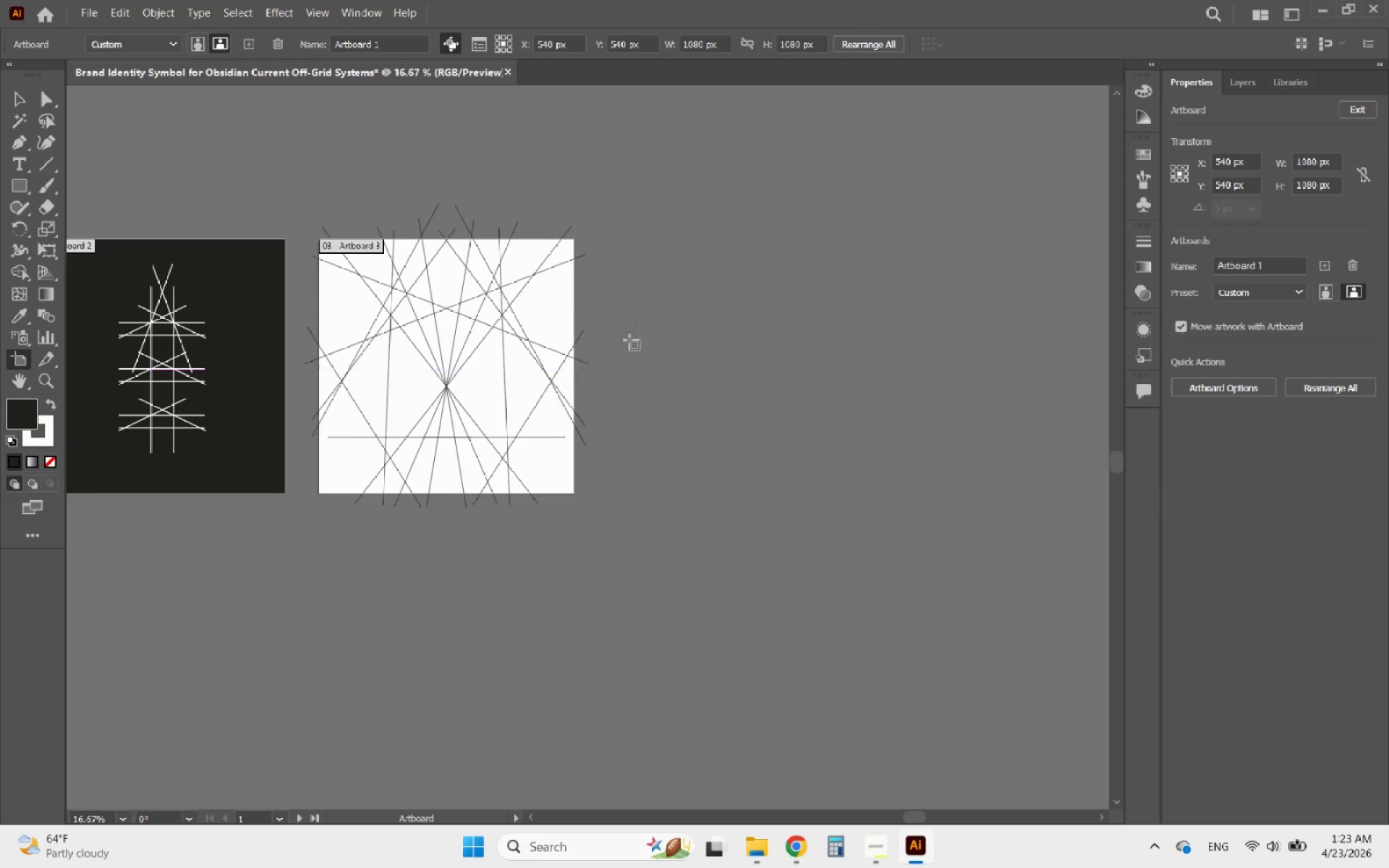 
left_click([550, 305])
 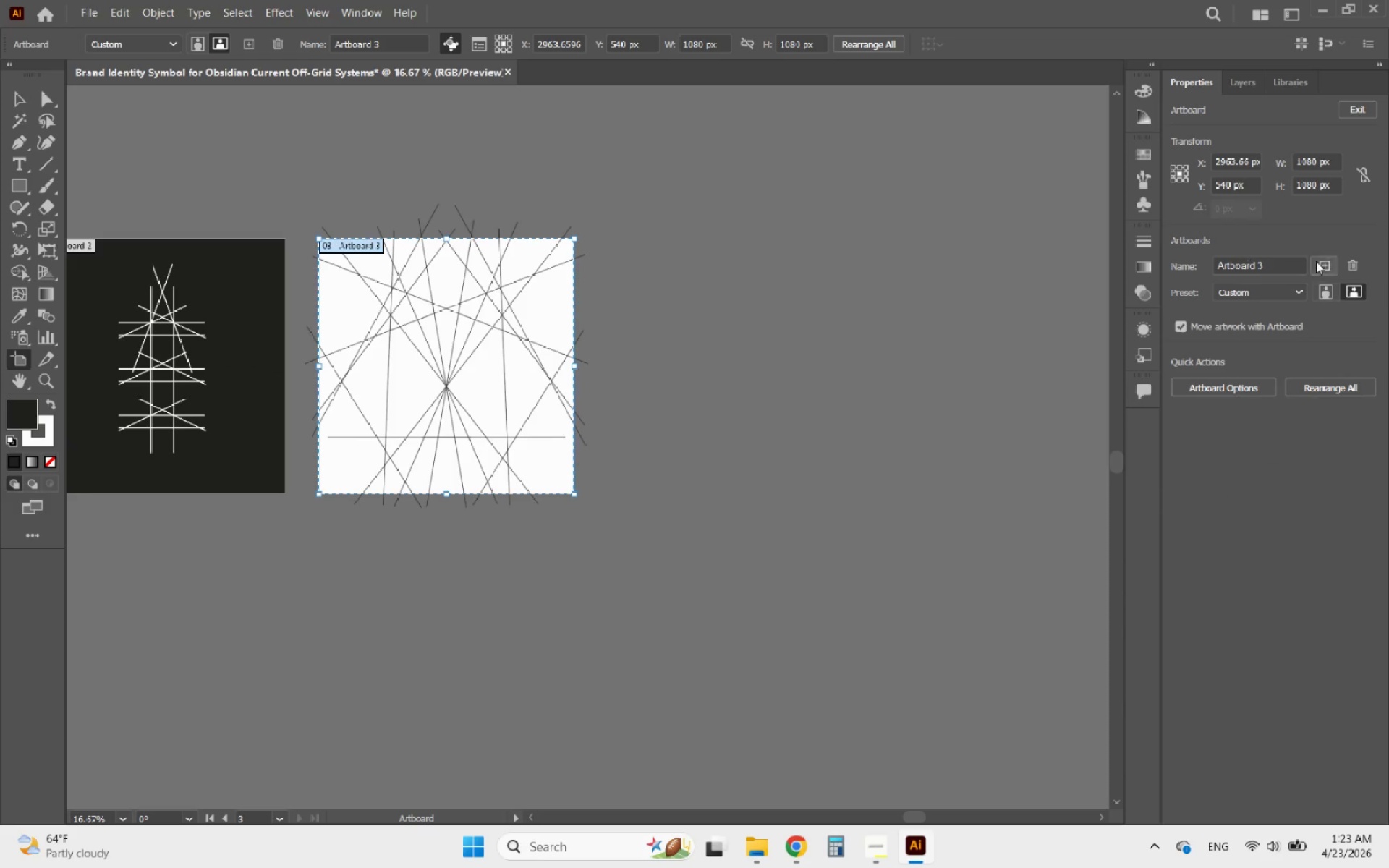 
left_click([1336, 263])
 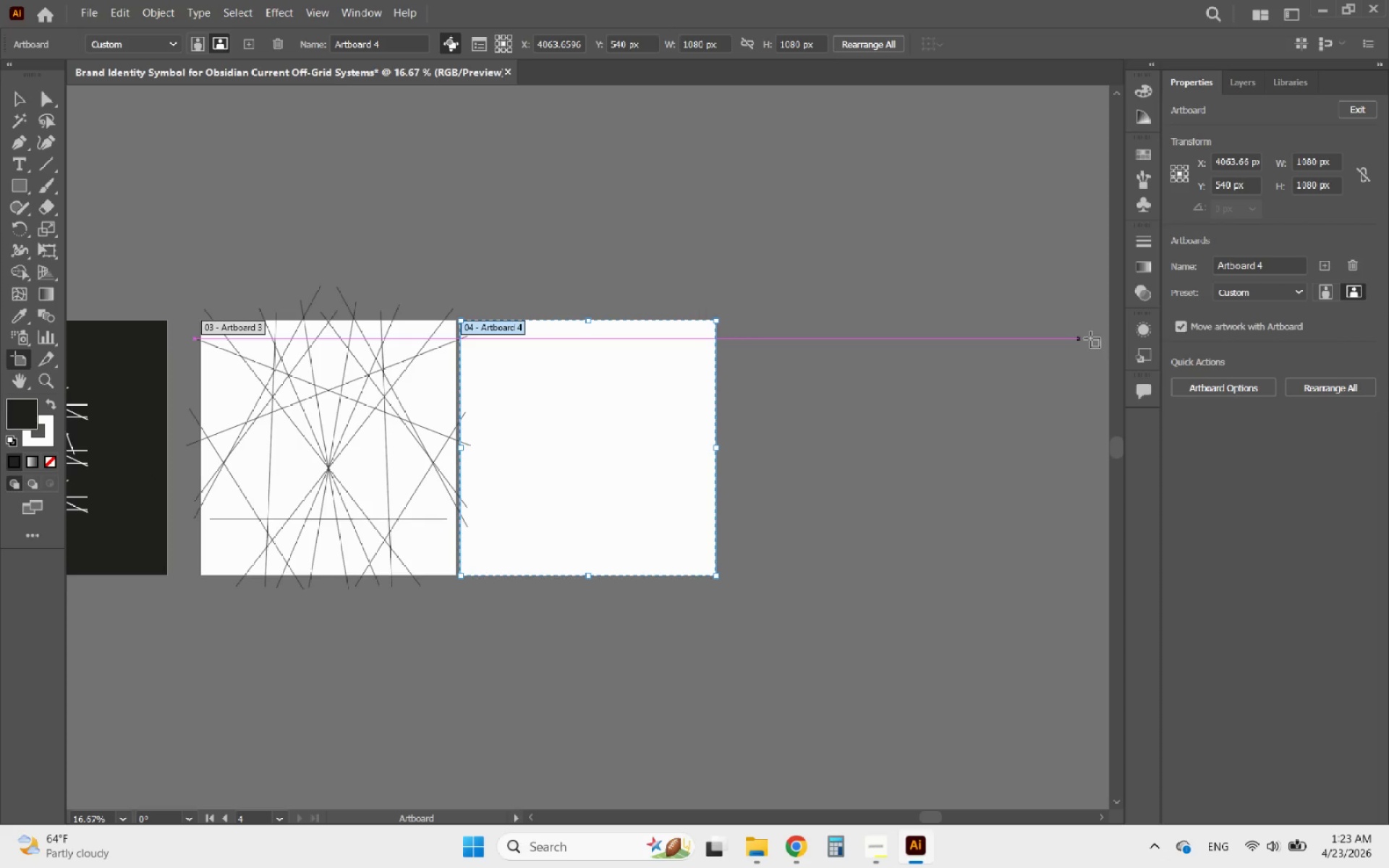 
left_click([1182, 329])
 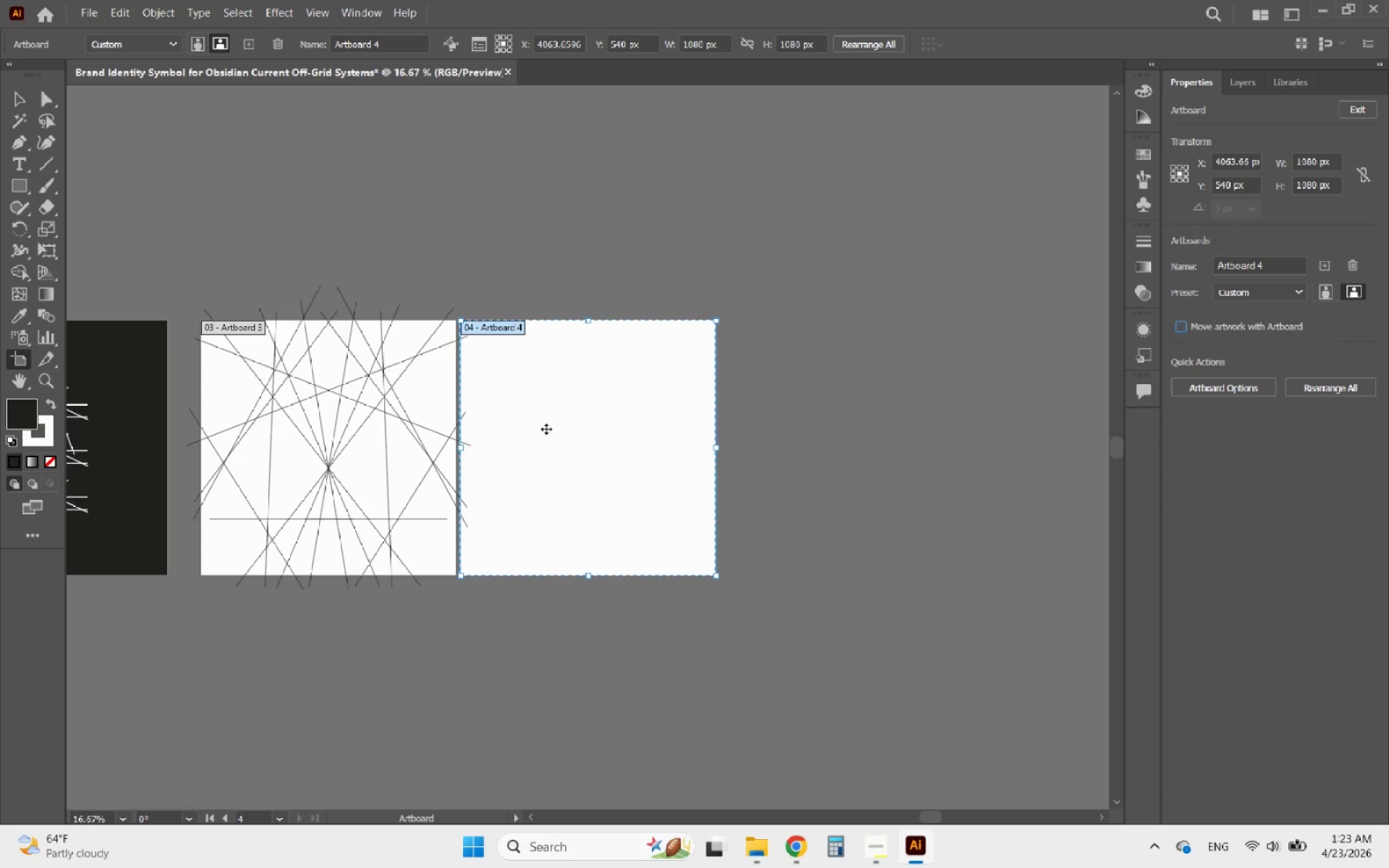 
left_click_drag(start_coordinate=[545, 429], to_coordinate=[569, 429])
 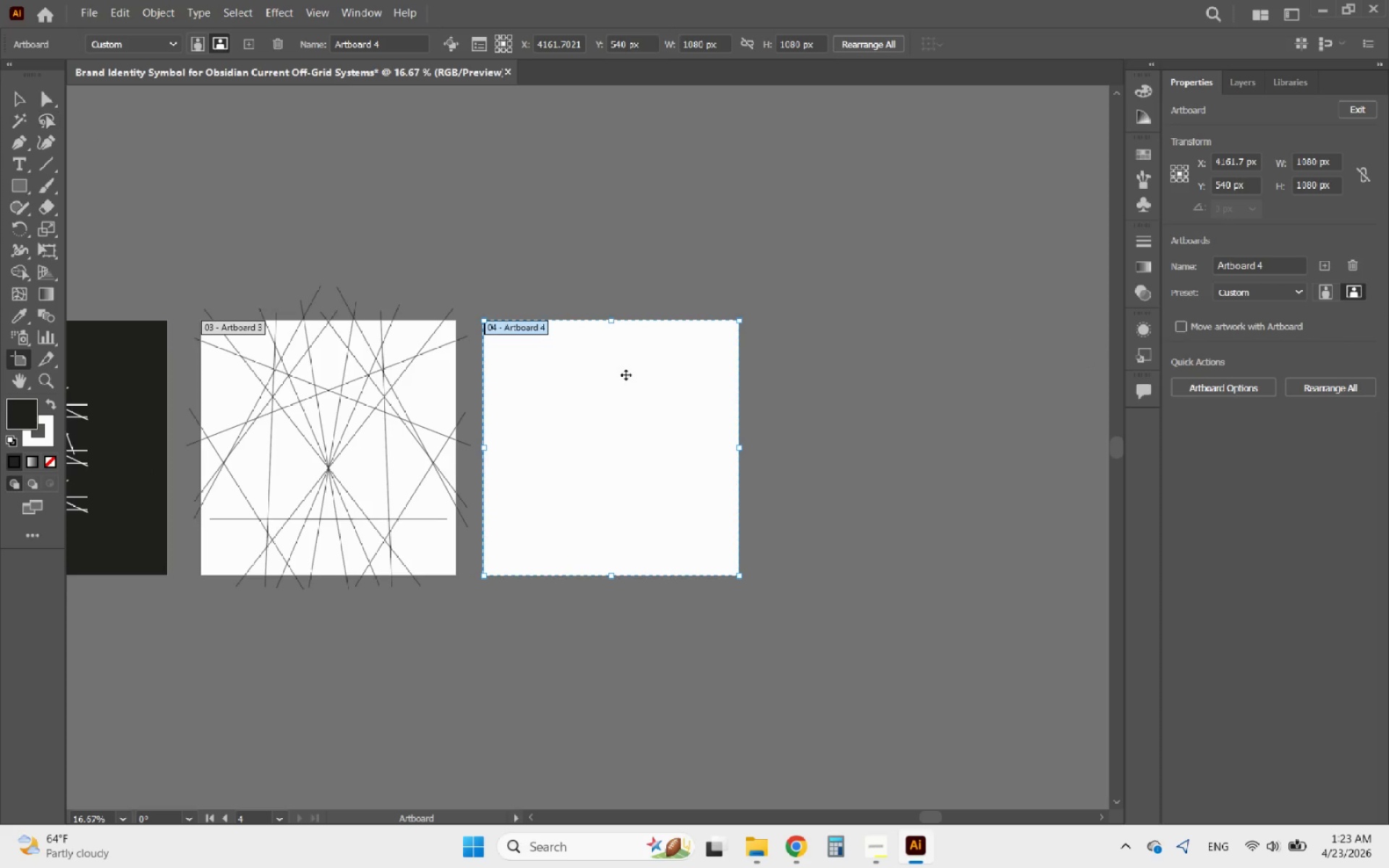 
left_click_drag(start_coordinate=[555, 433], to_coordinate=[566, 433])
 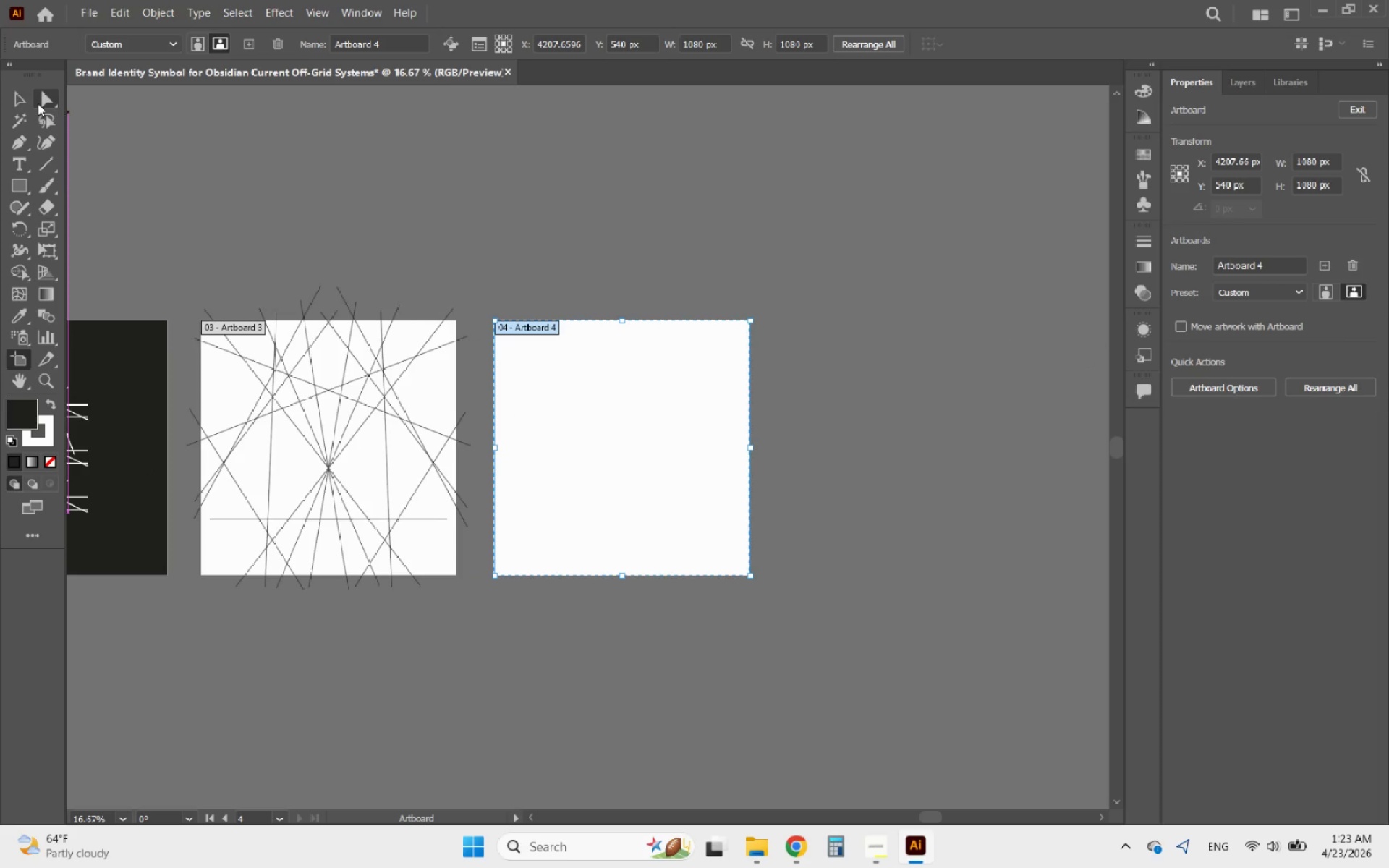 
left_click([14, 99])
 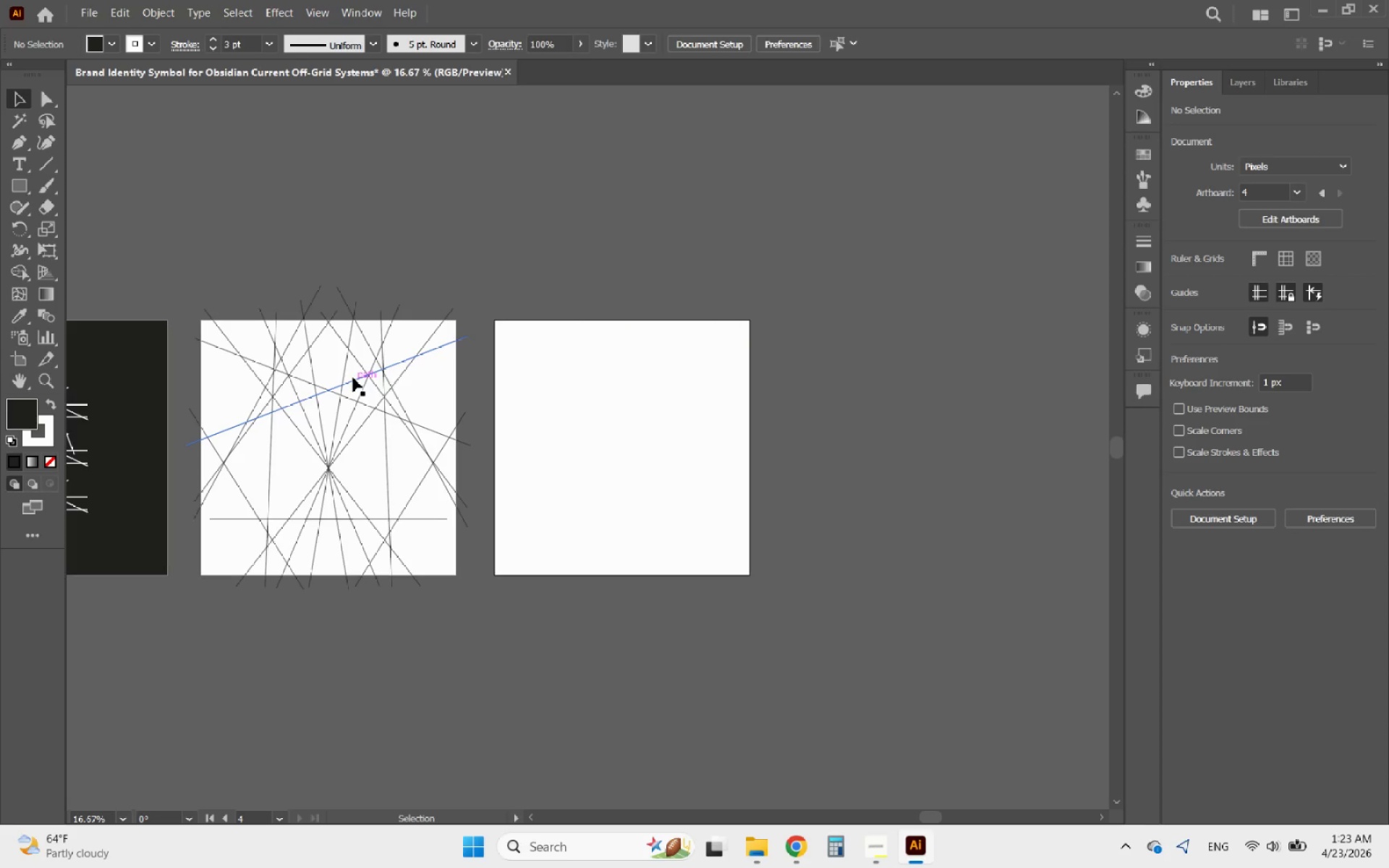 
left_click([353, 378])
 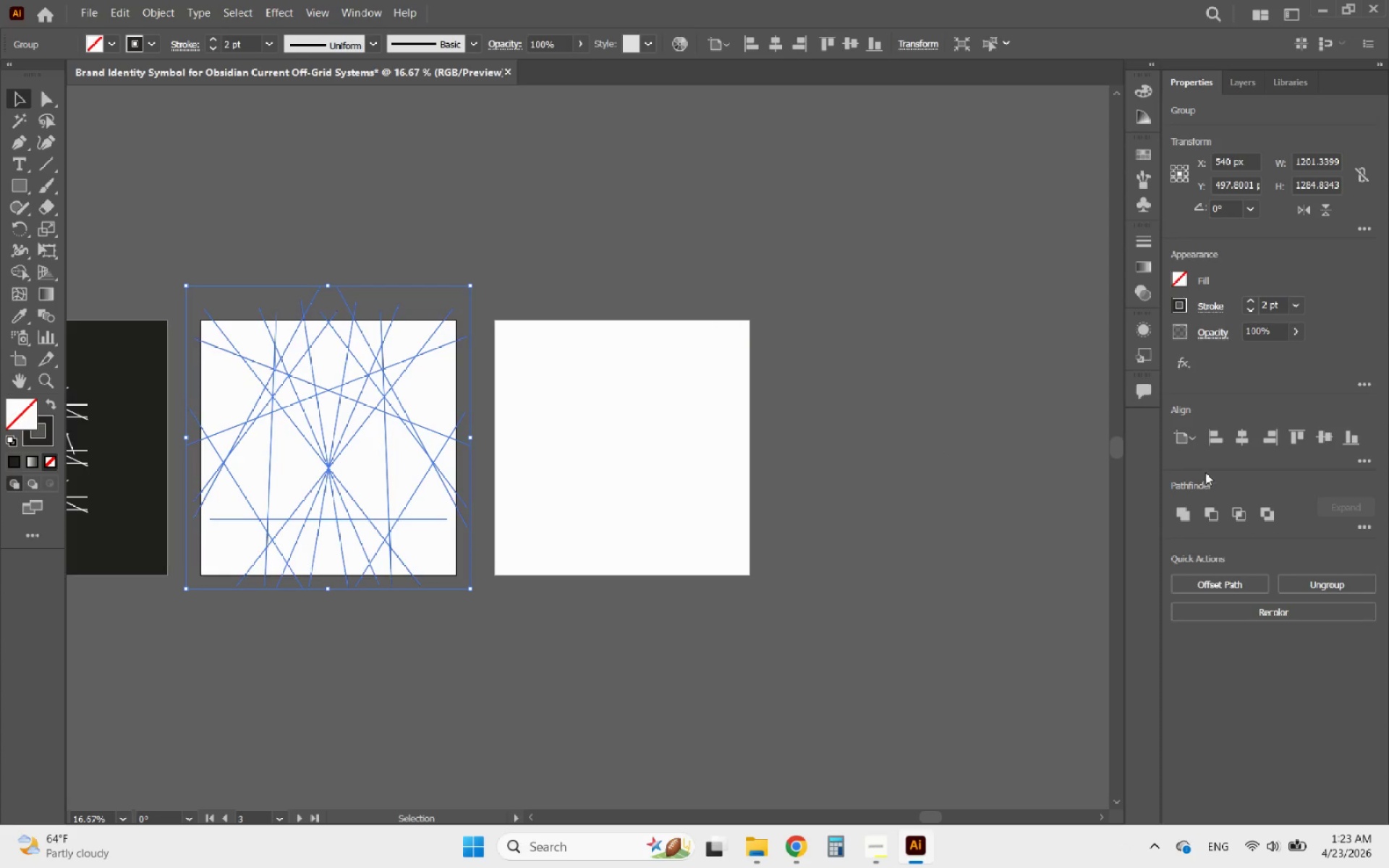 
mouse_move([1268, 453])
 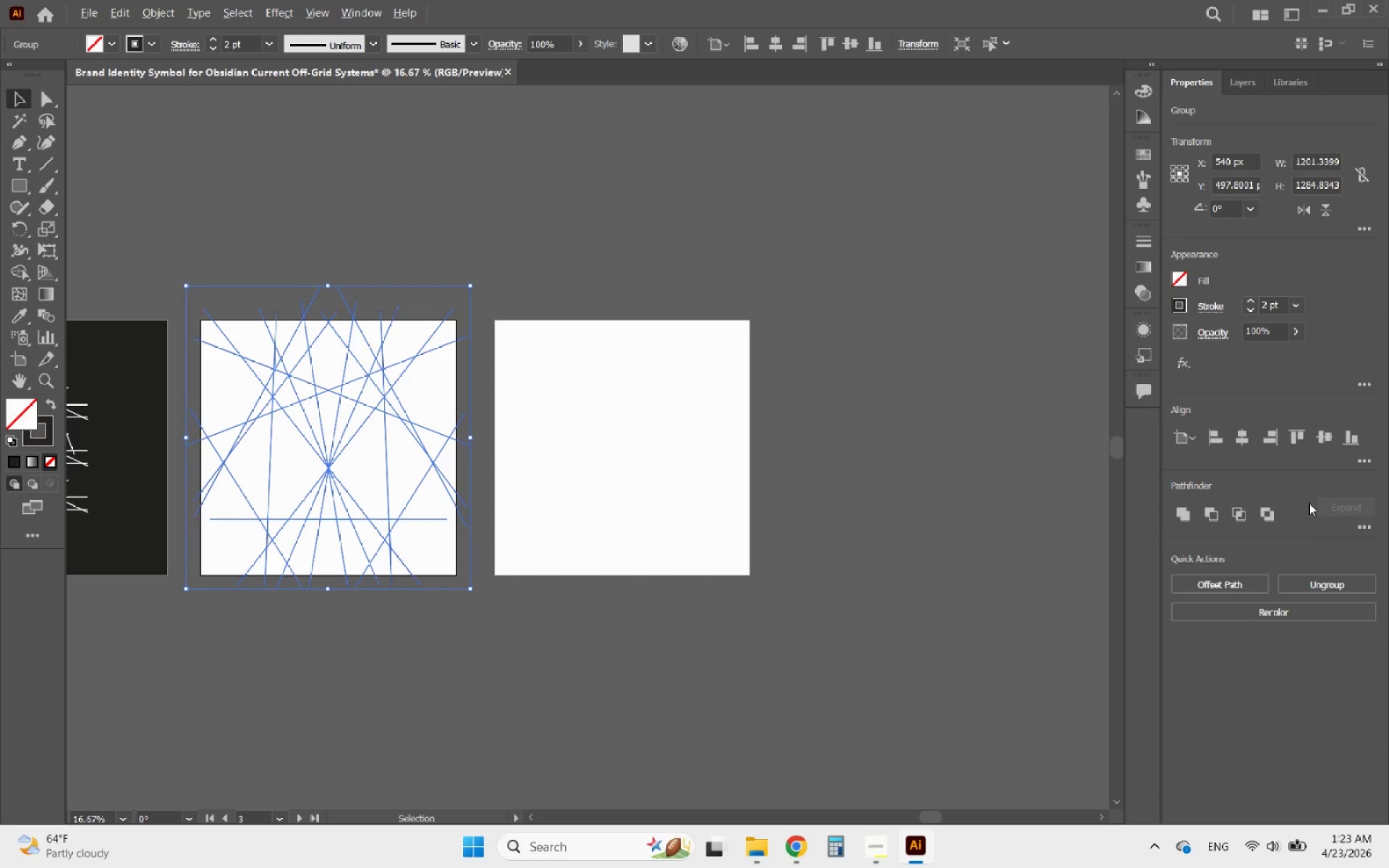 
hold_key(key=AltLeft, duration=2.11)
scroll: coordinate [884, 501], scroll_direction: down, amount: 3.0
 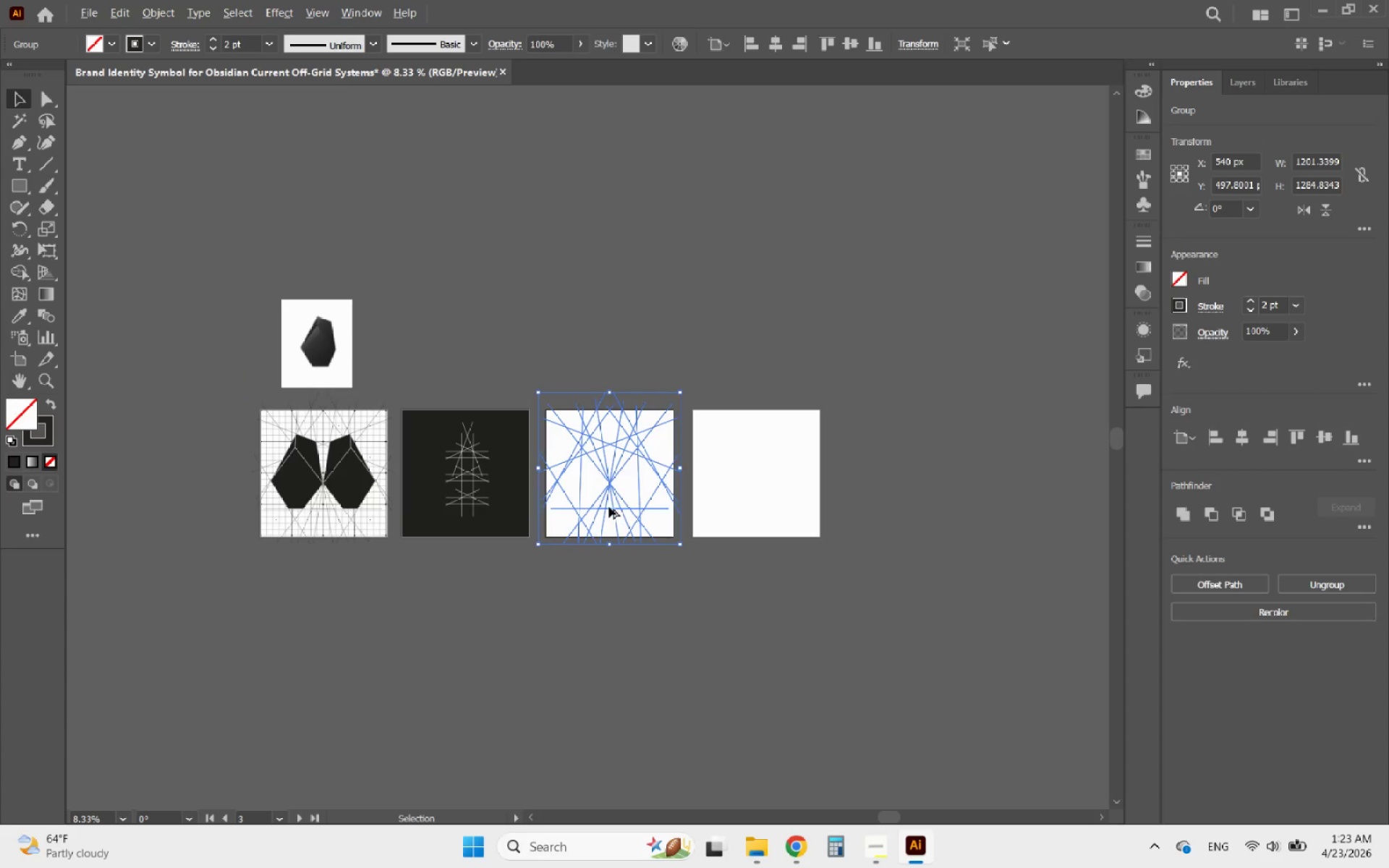 
scroll: coordinate [515, 504], scroll_direction: up, amount: 3.0
 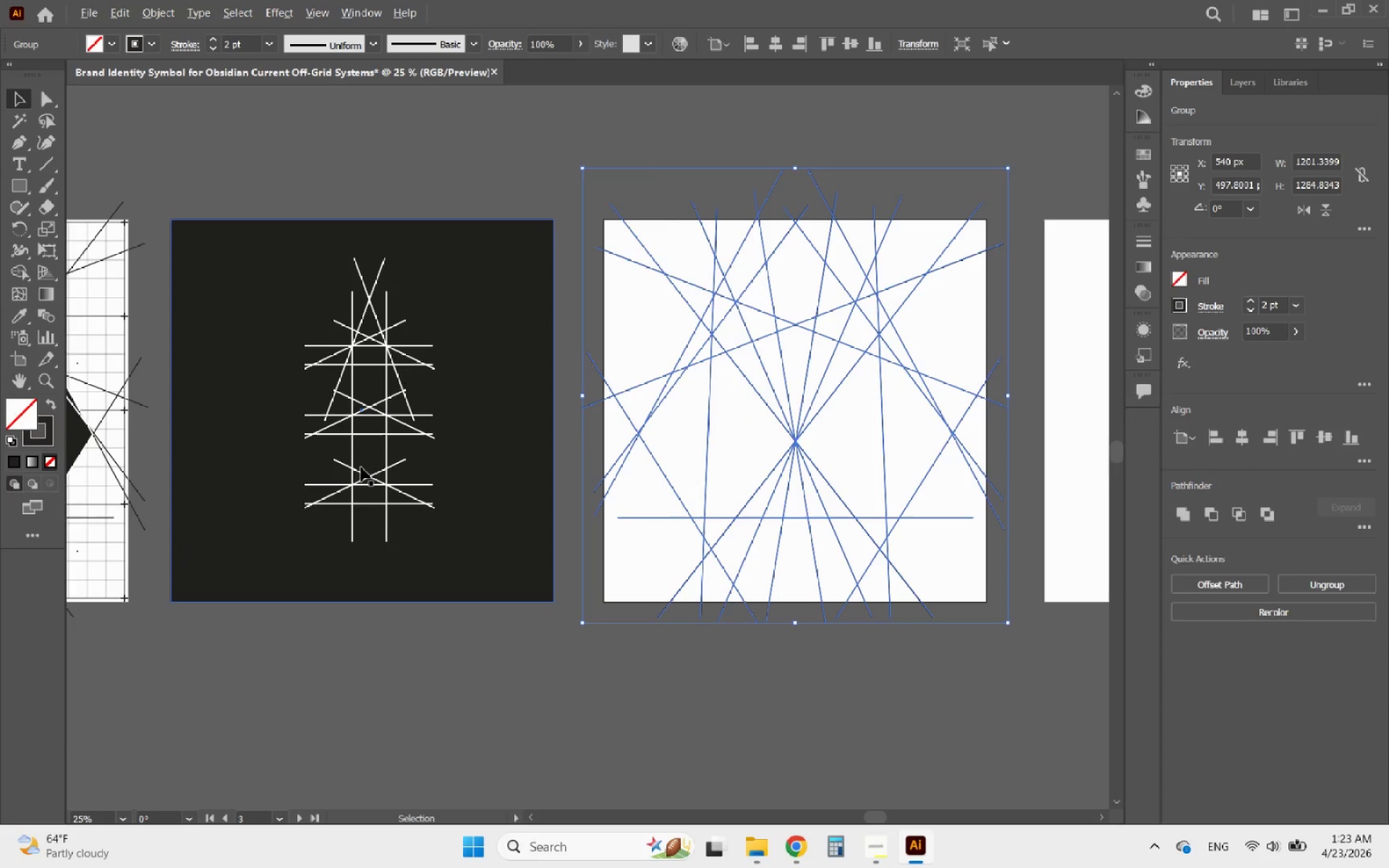 
hold_key(key=AltLeft, duration=0.39)
 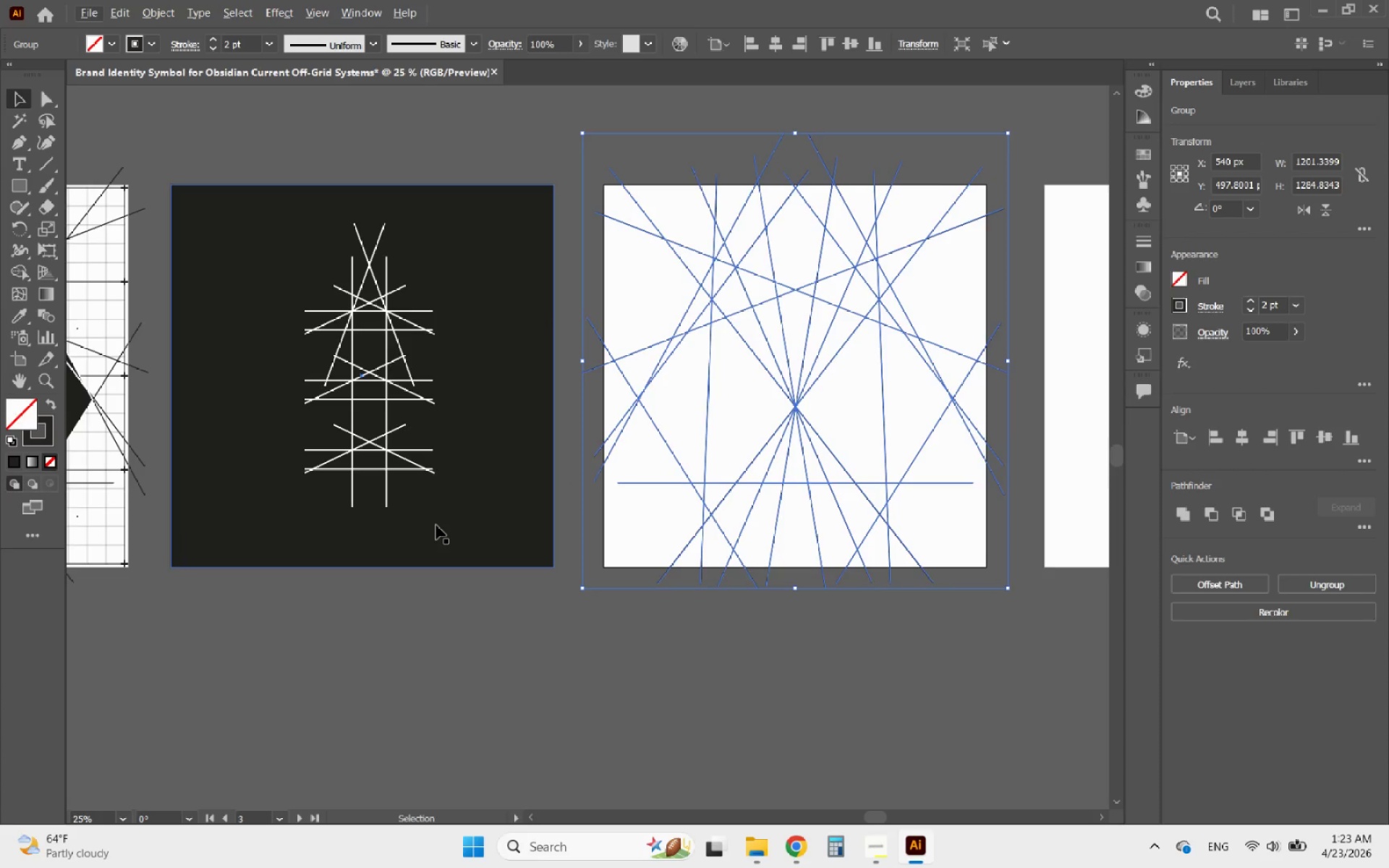 
scroll: coordinate [361, 467], scroll_direction: down, amount: 2.0
 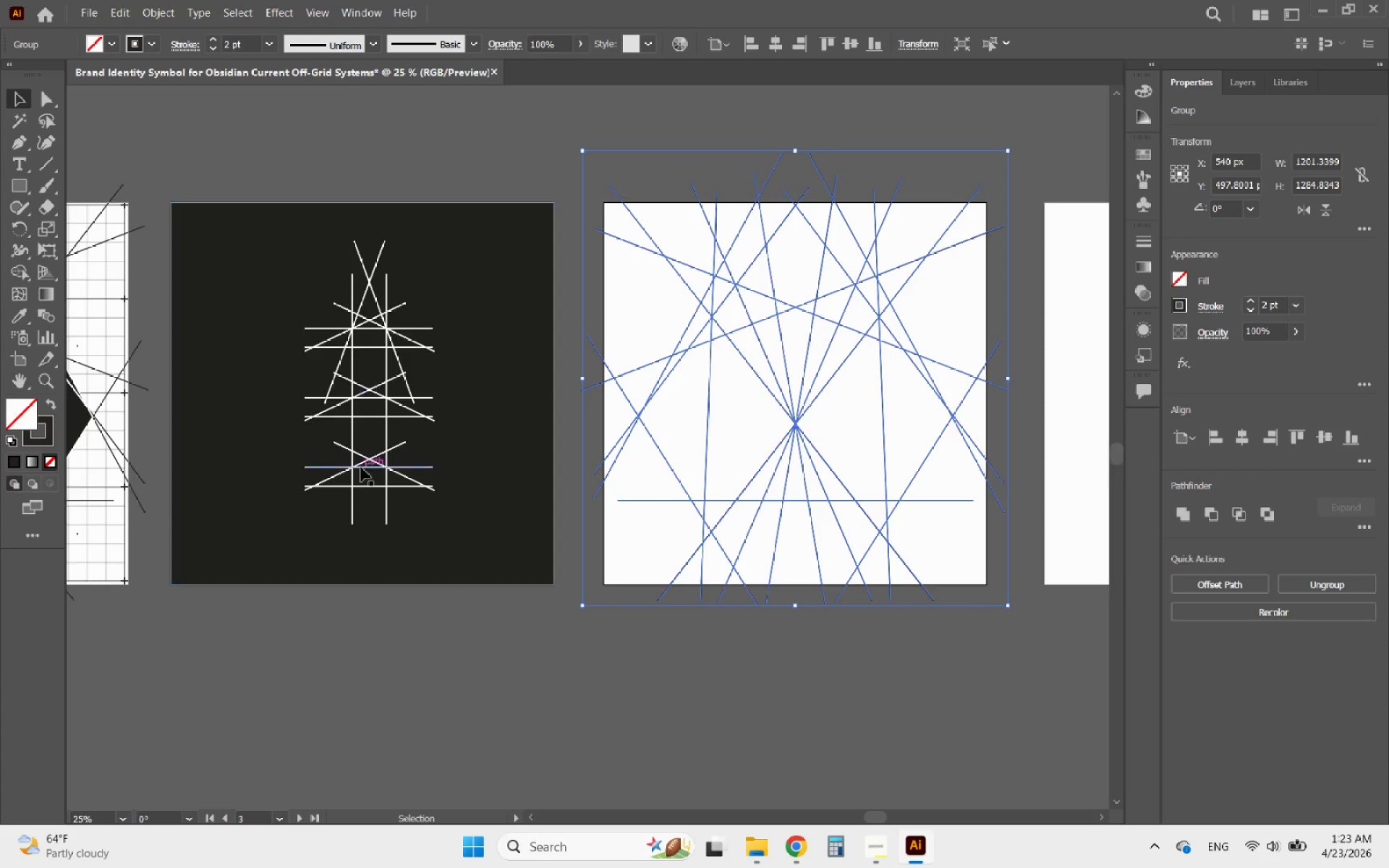 
left_click([436, 525])
 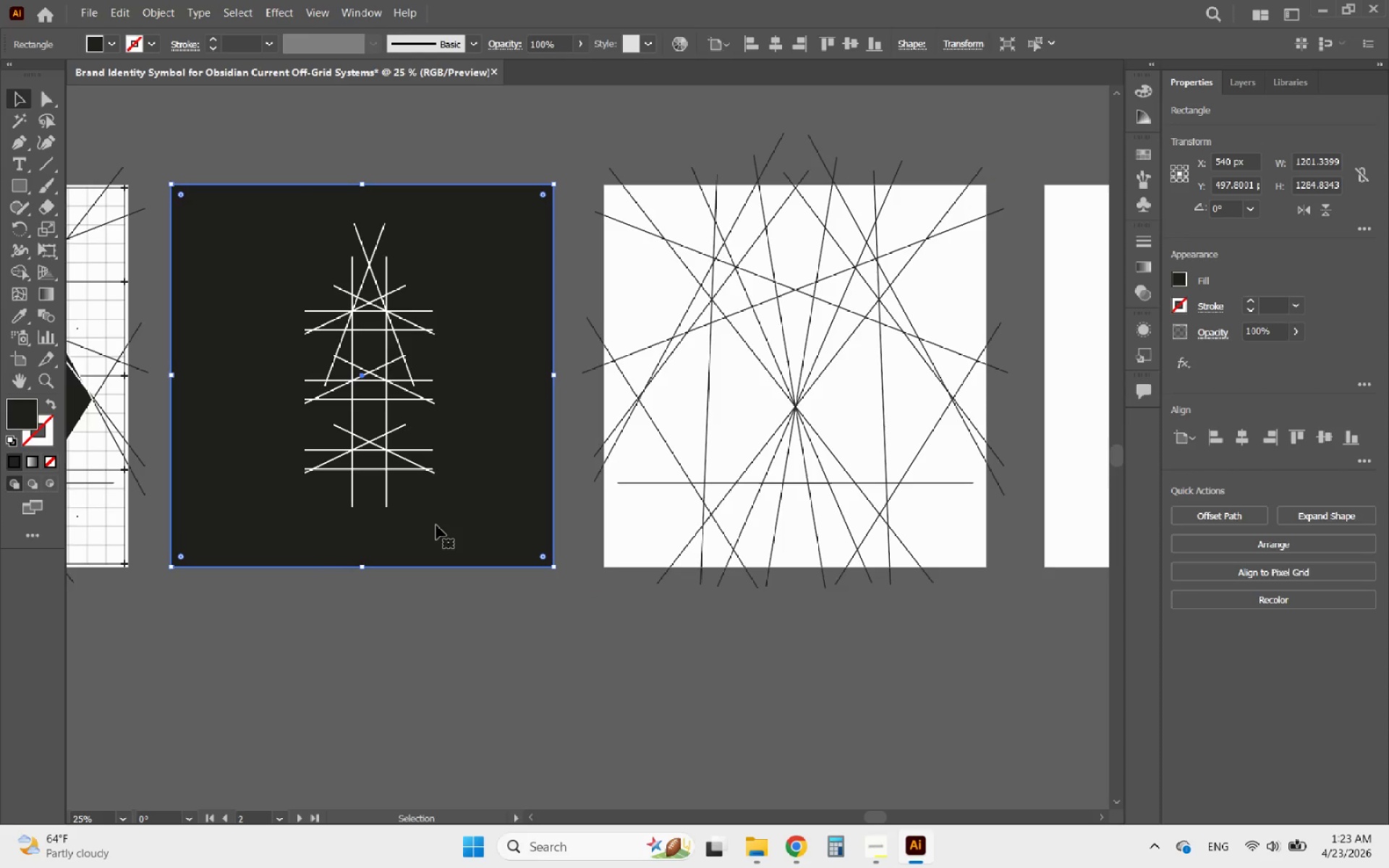 
hold_key(key=AltLeft, duration=0.66)
scroll: coordinate [429, 524], scroll_direction: down, amount: 3.0
 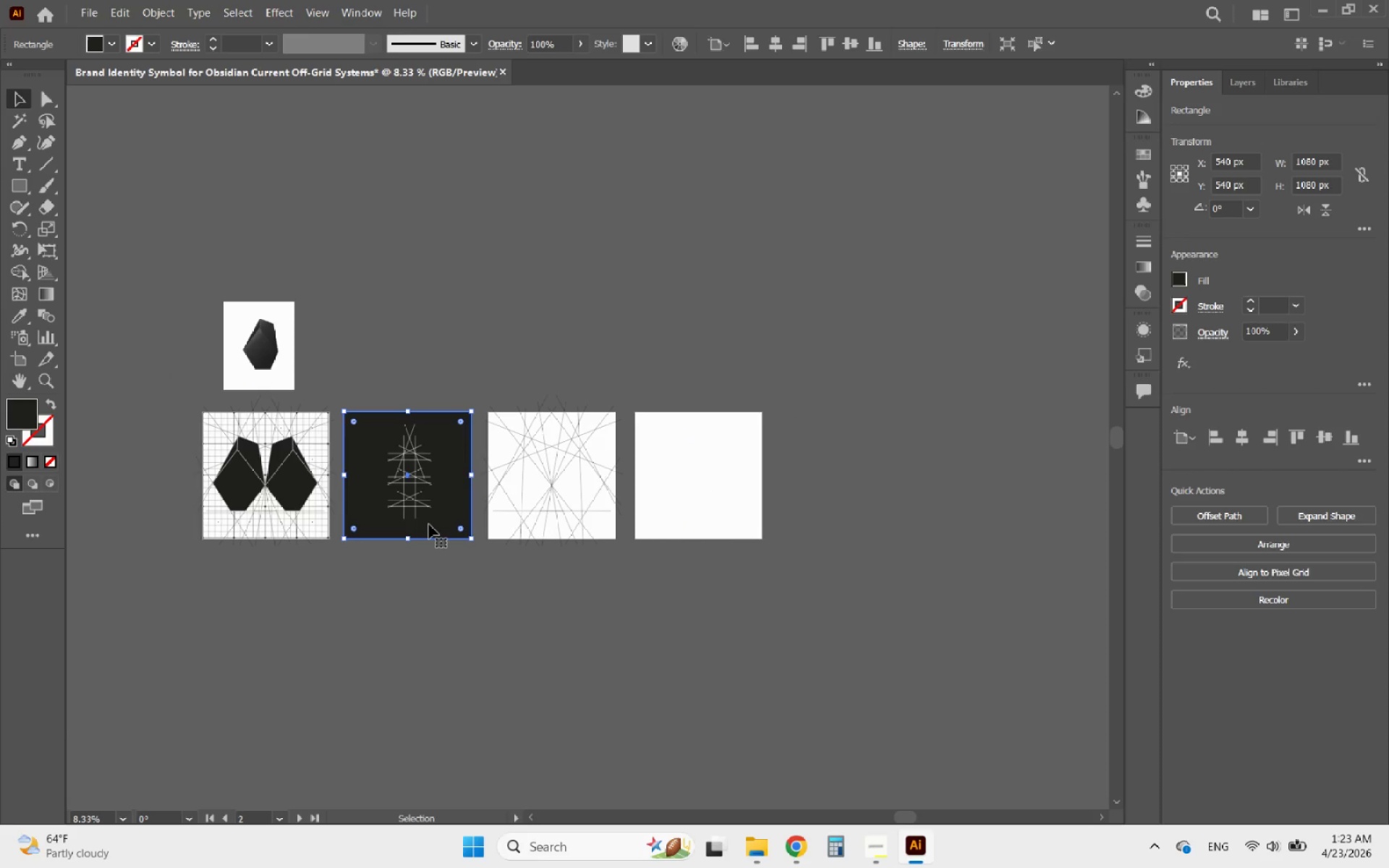 
key(Delete)
 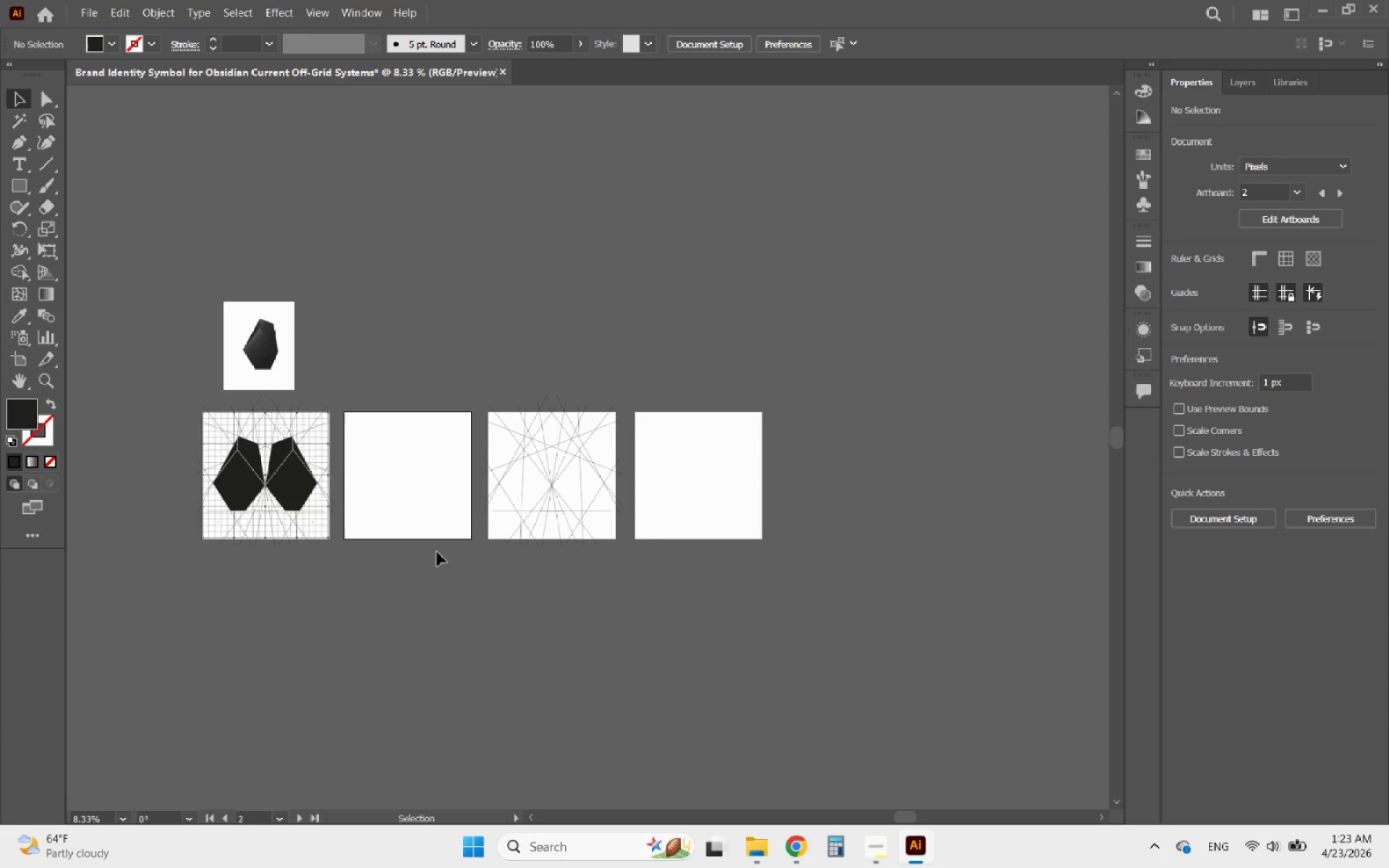 
left_click_drag(start_coordinate=[446, 574], to_coordinate=[355, 401])
 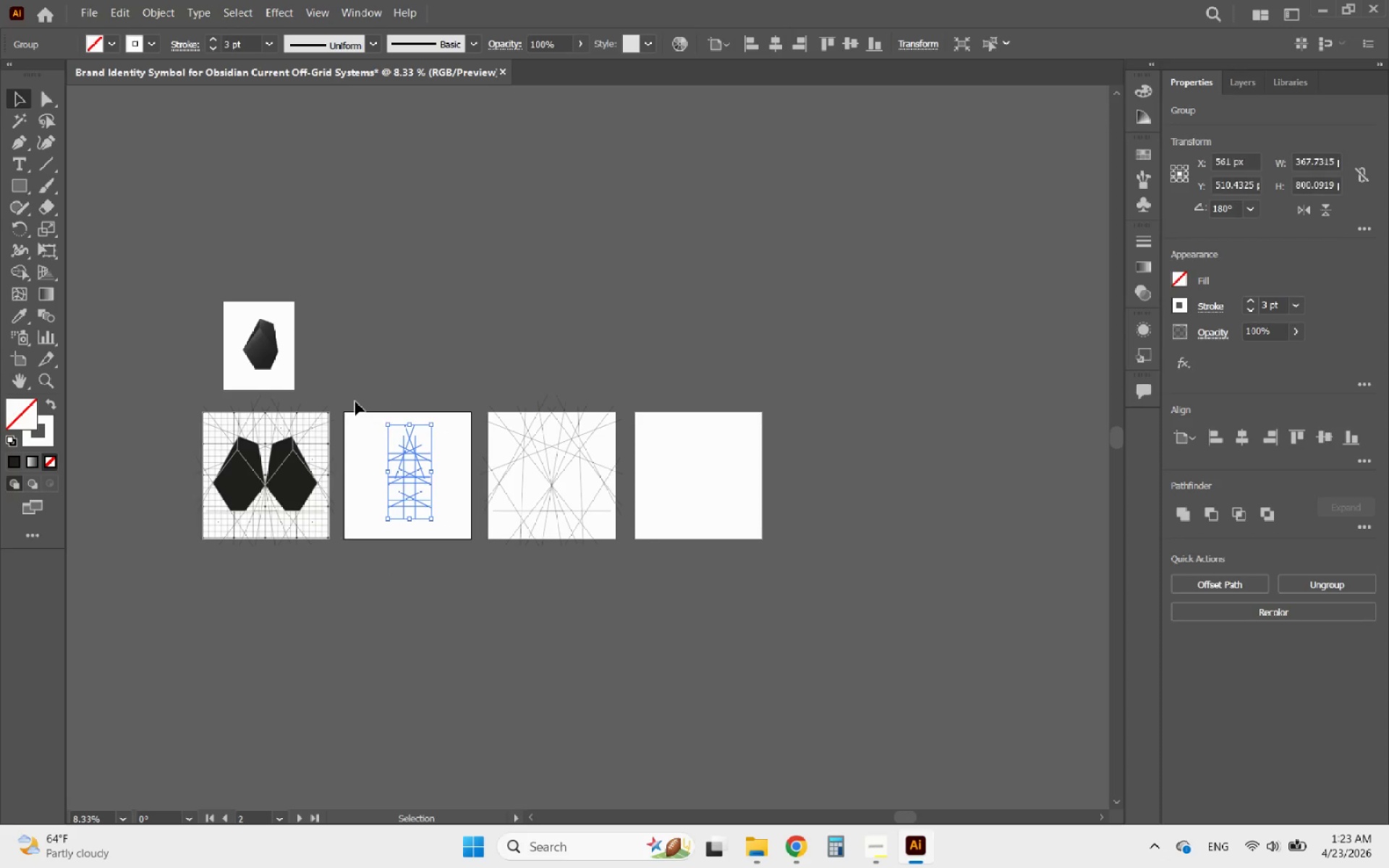 
hold_key(key=AltLeft, duration=0.84)
scroll: coordinate [401, 435], scroll_direction: up, amount: 2.0
 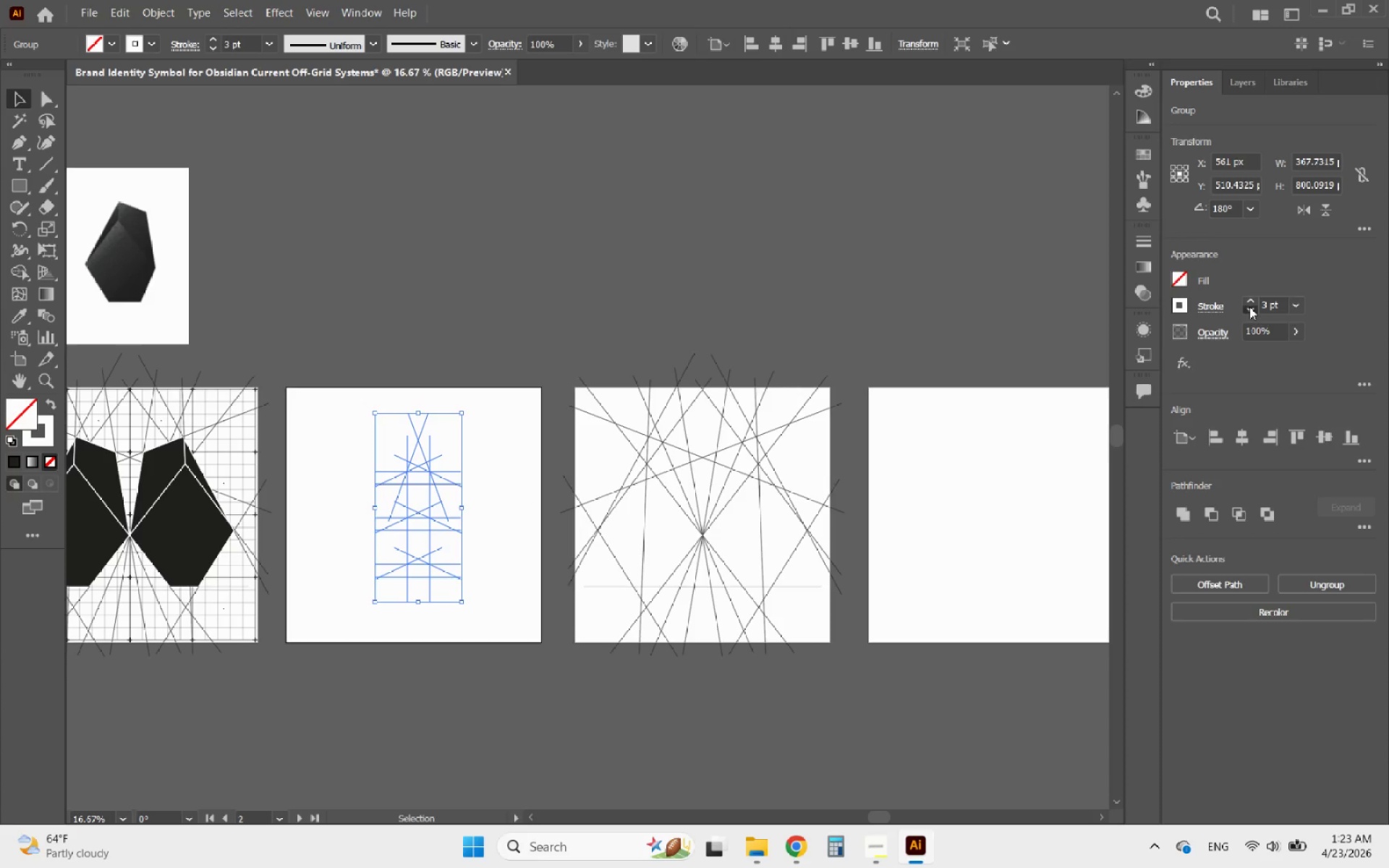 
double_click([1249, 307])
 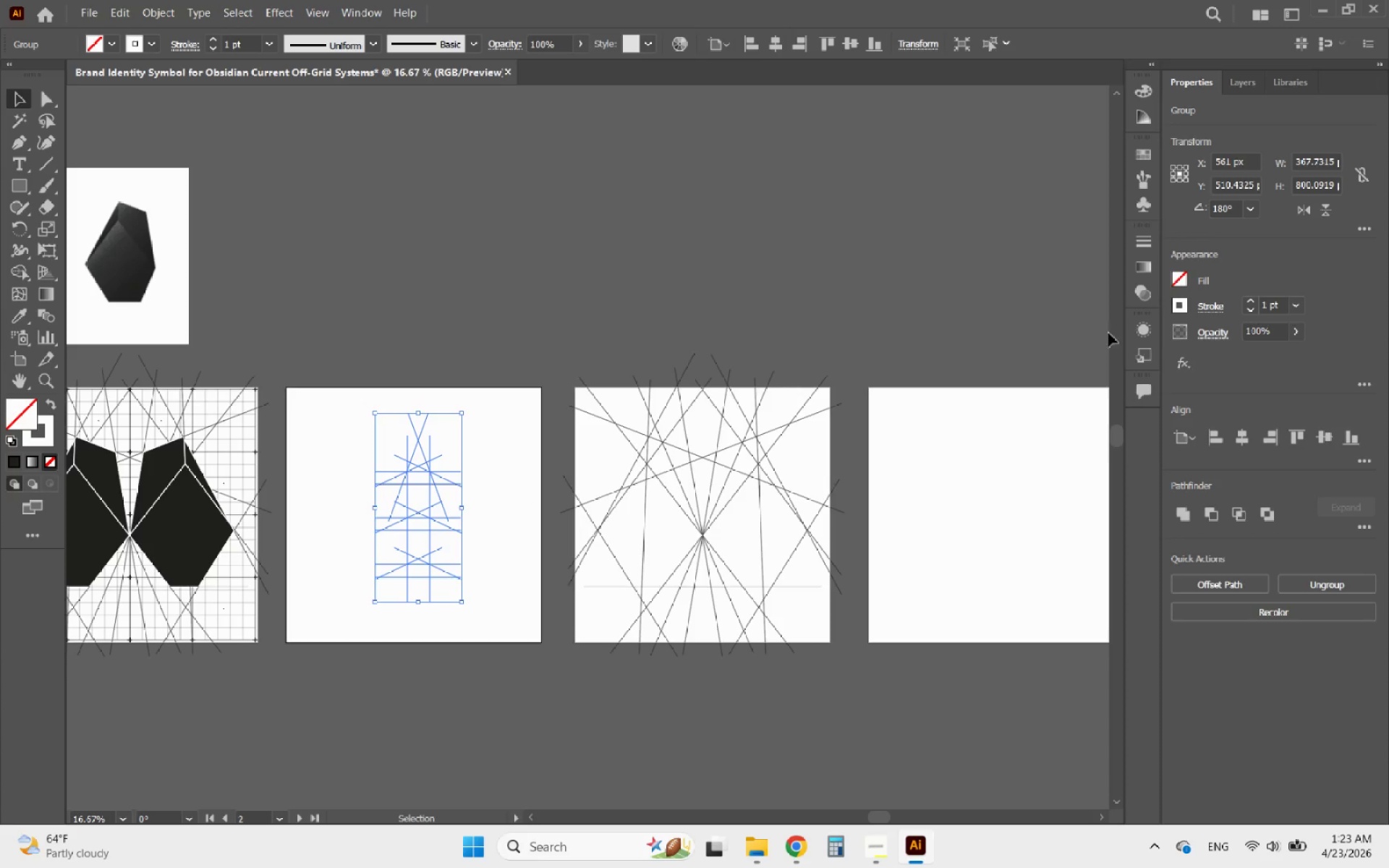 
left_click([1175, 307])
 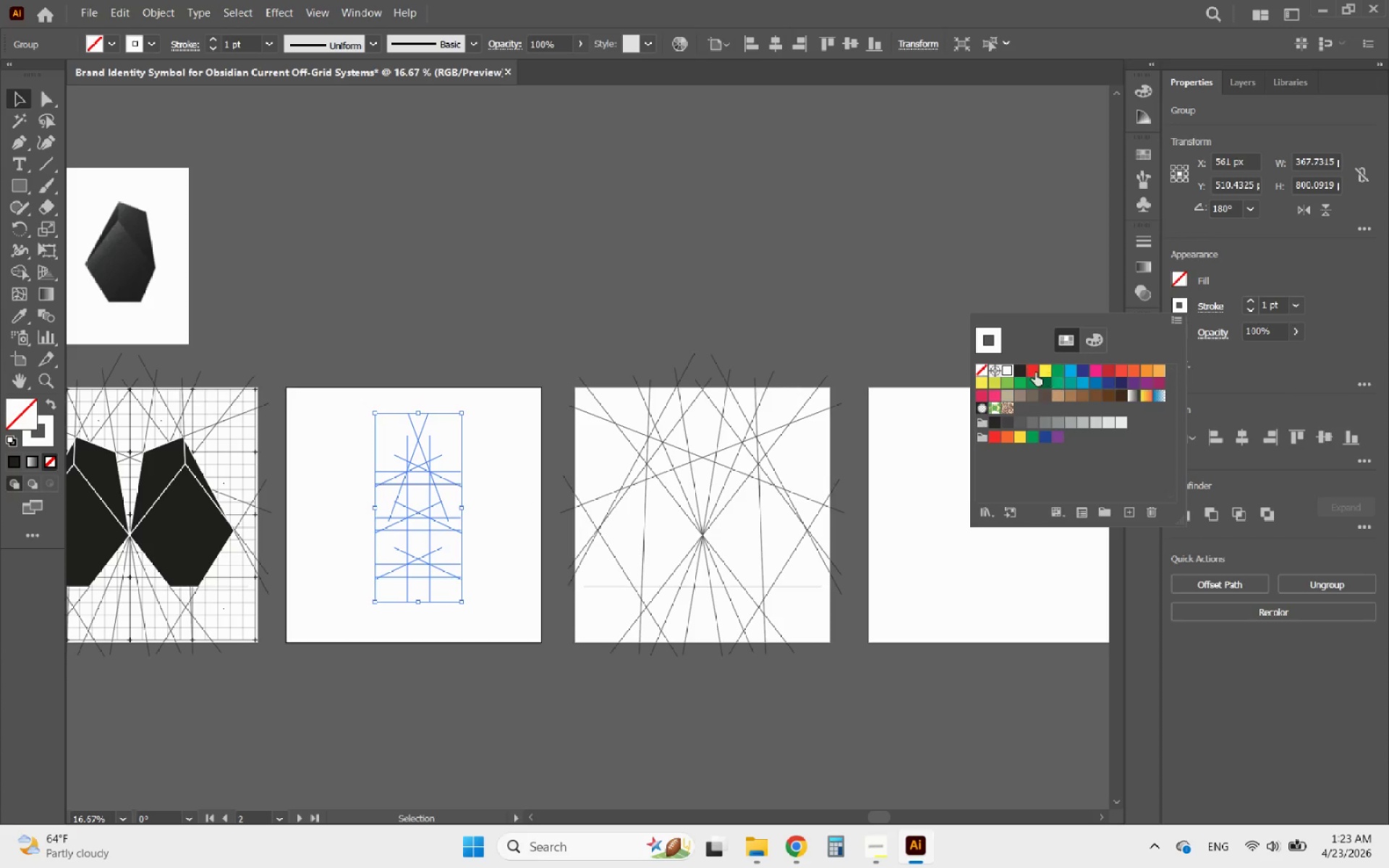 
left_click([1019, 371])
 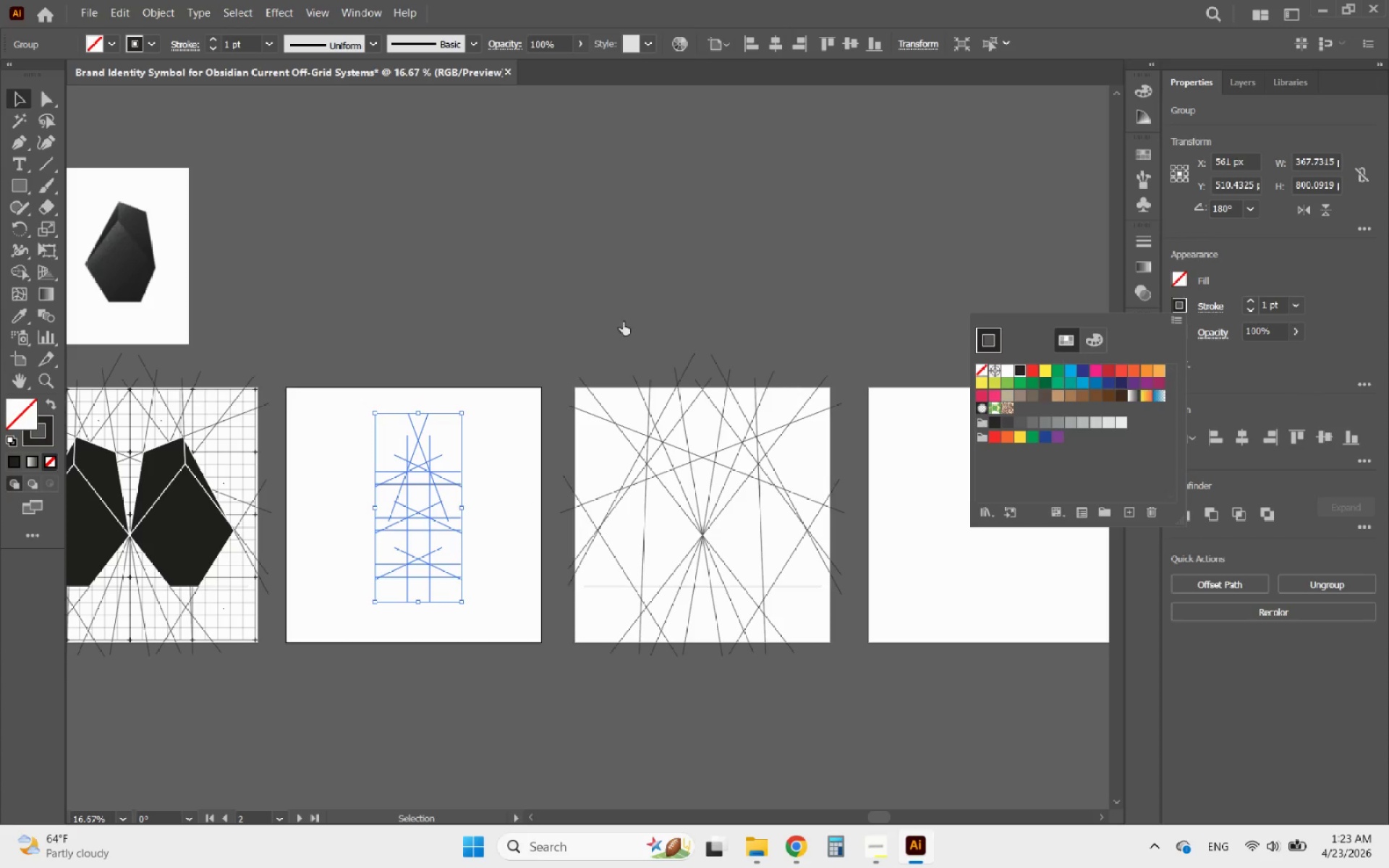 
left_click([497, 322])
 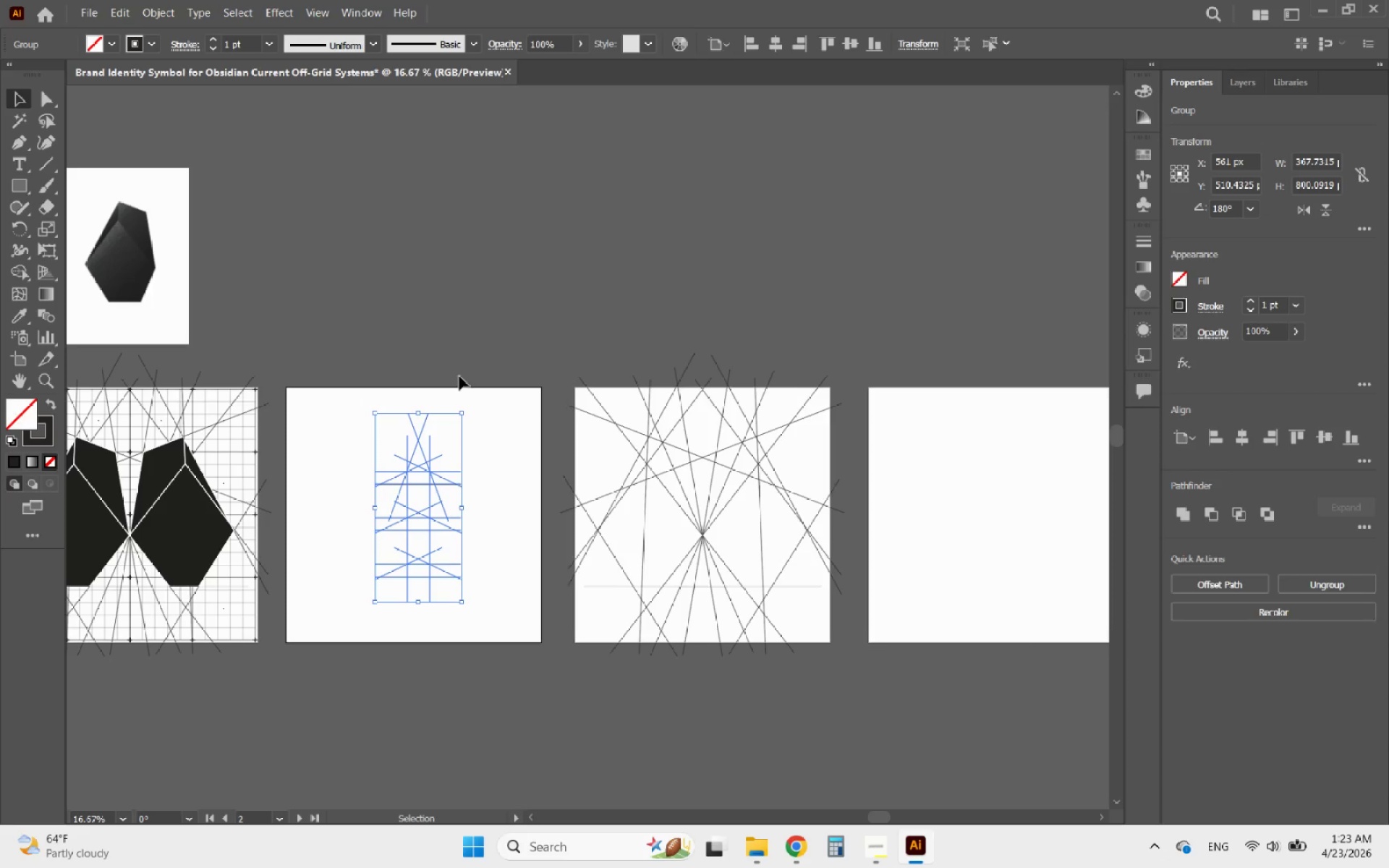 
hold_key(key=AltLeft, duration=0.52)
 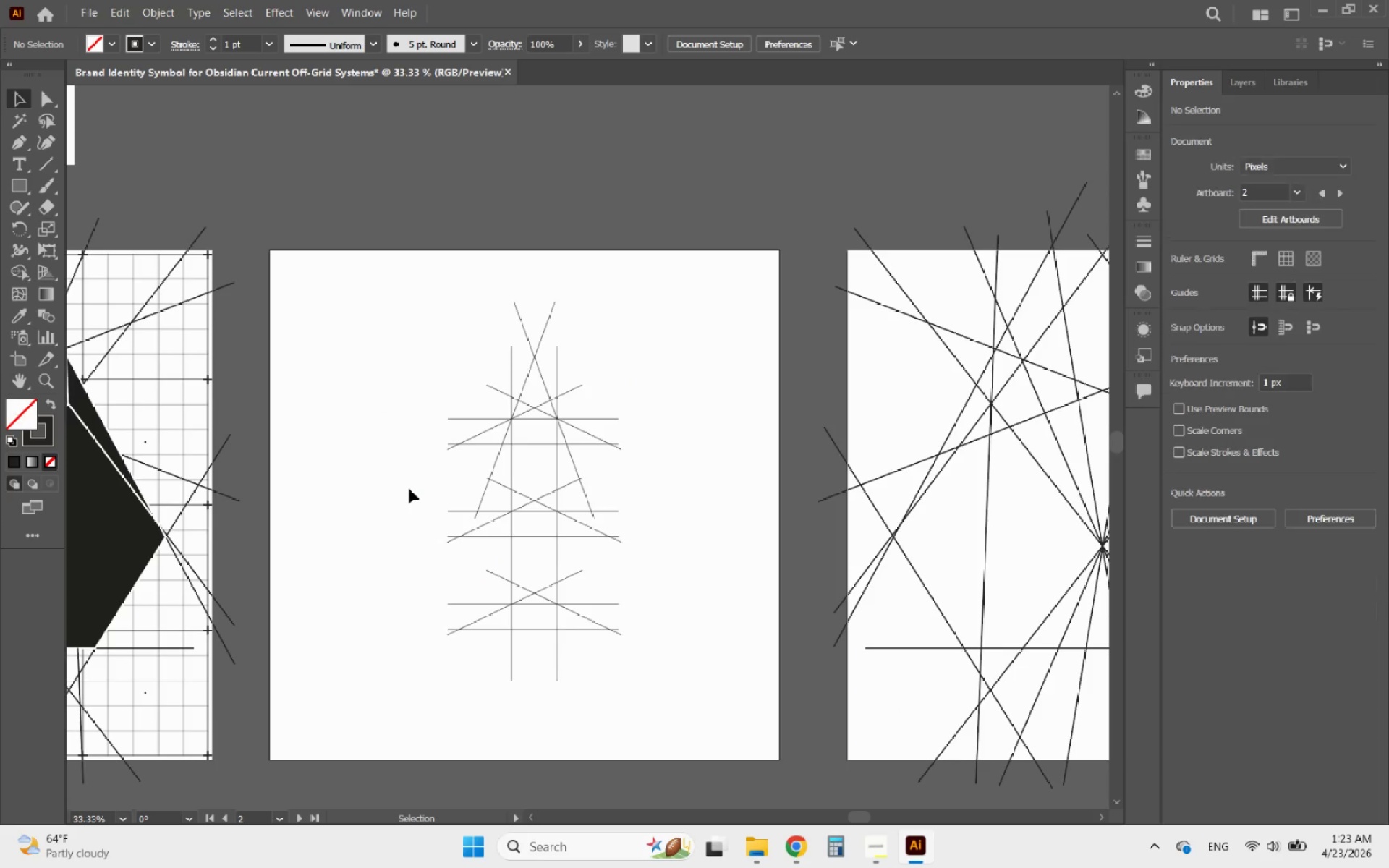 
left_click([409, 489])
 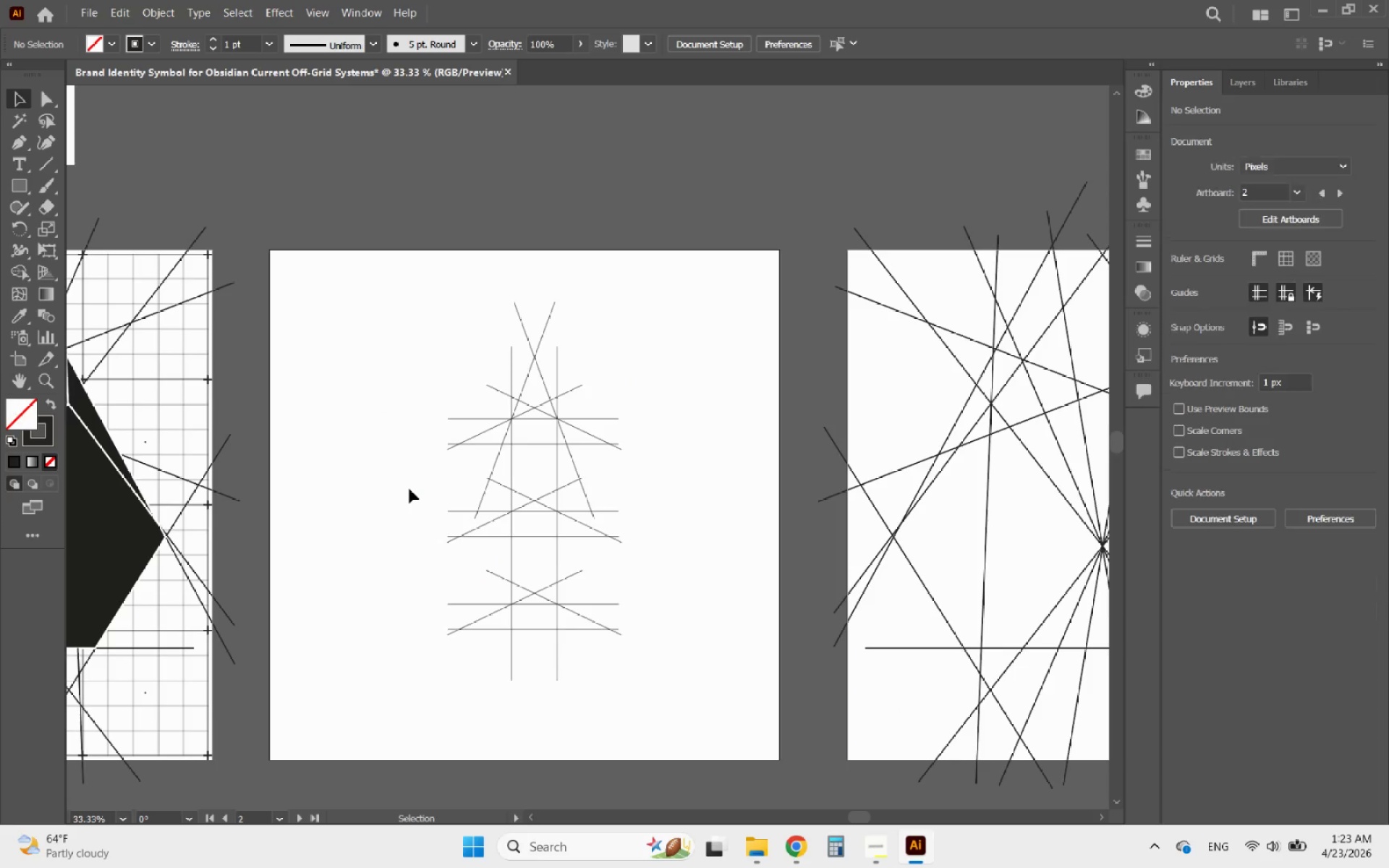 
scroll: coordinate [309, 523], scroll_direction: up, amount: 2.0
 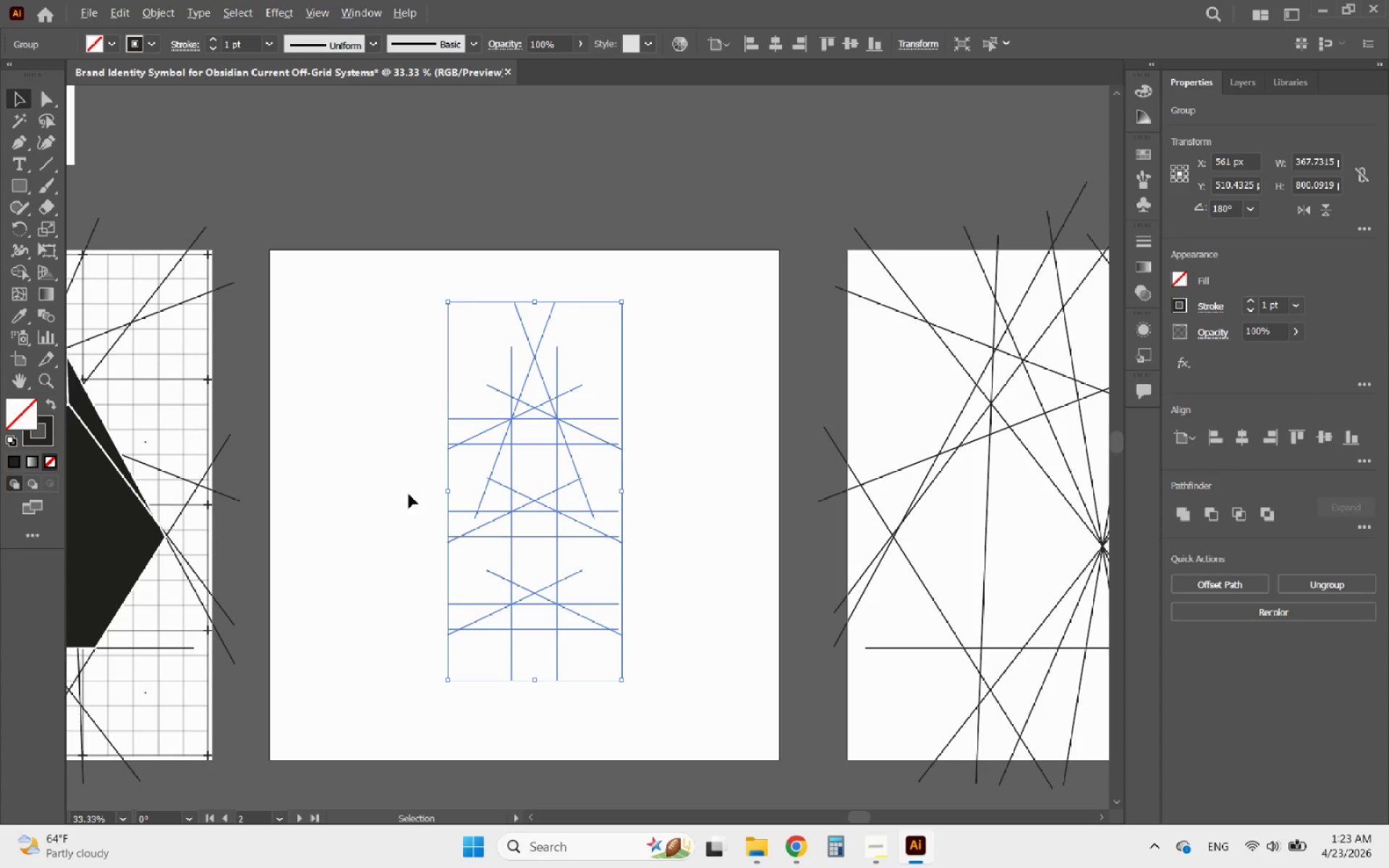 
hold_key(key=AltLeft, duration=0.44)
scroll: coordinate [409, 489], scroll_direction: down, amount: 1.0
 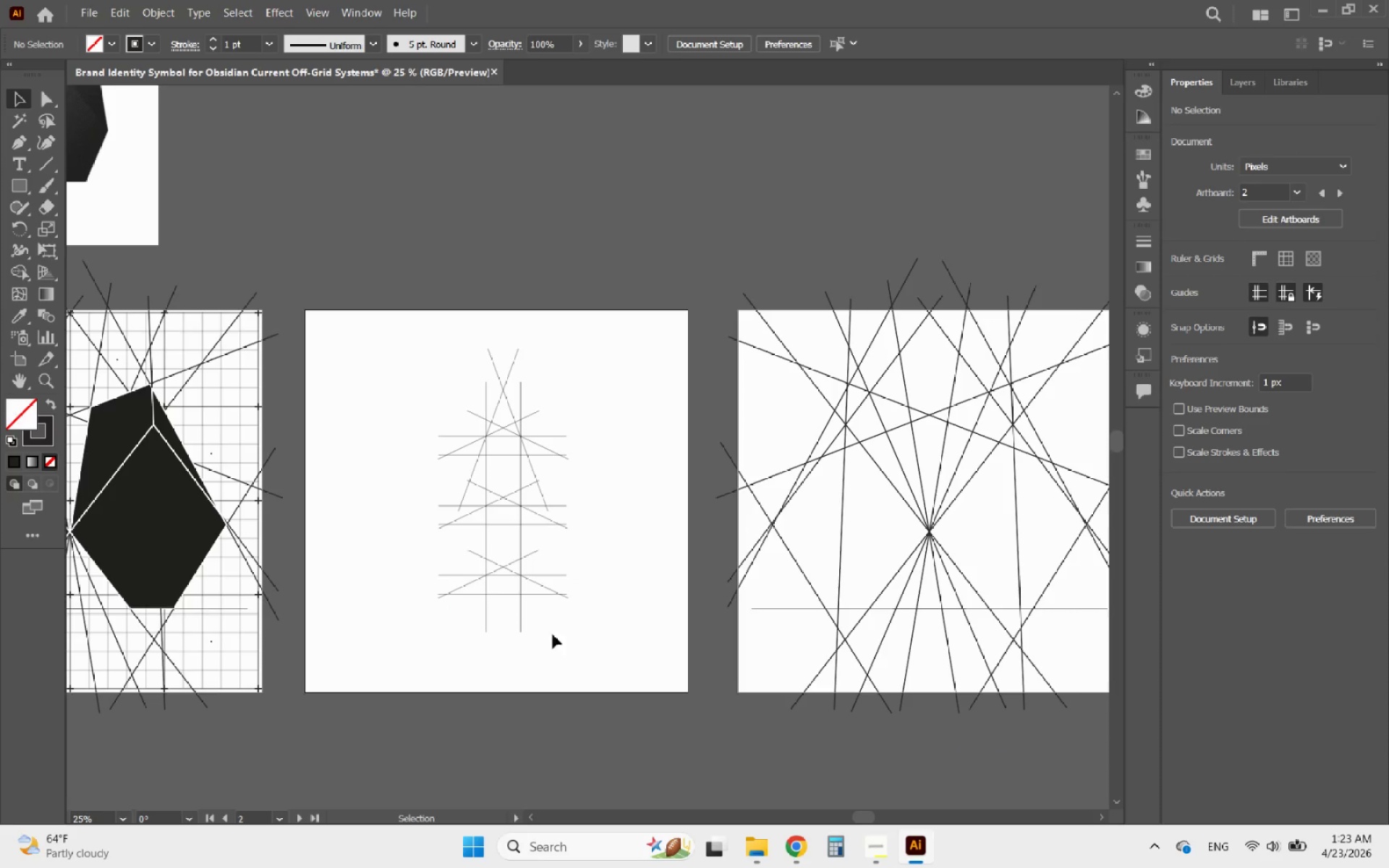 
left_click_drag(start_coordinate=[586, 660], to_coordinate=[397, 258])
 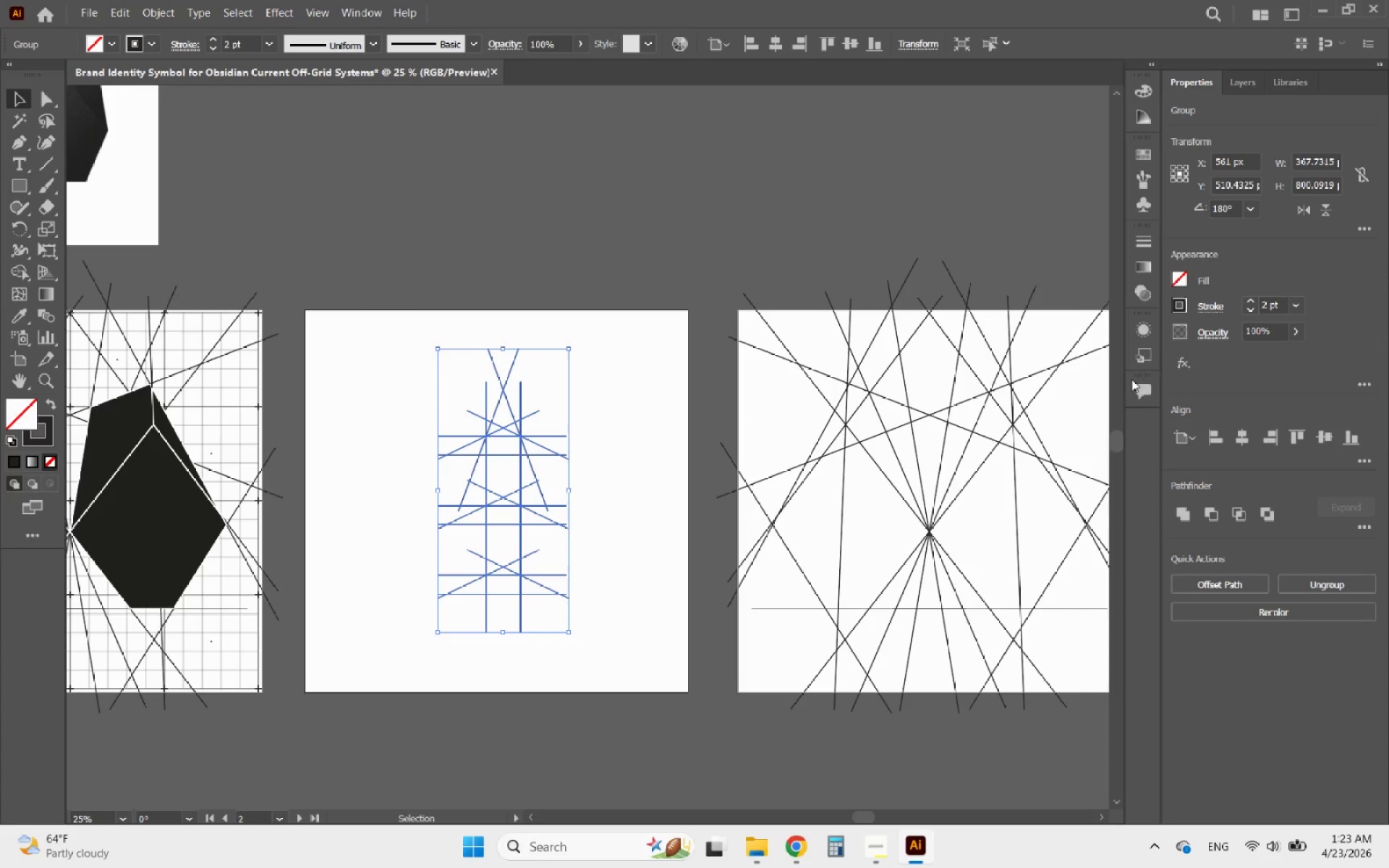 
left_click([603, 492])
 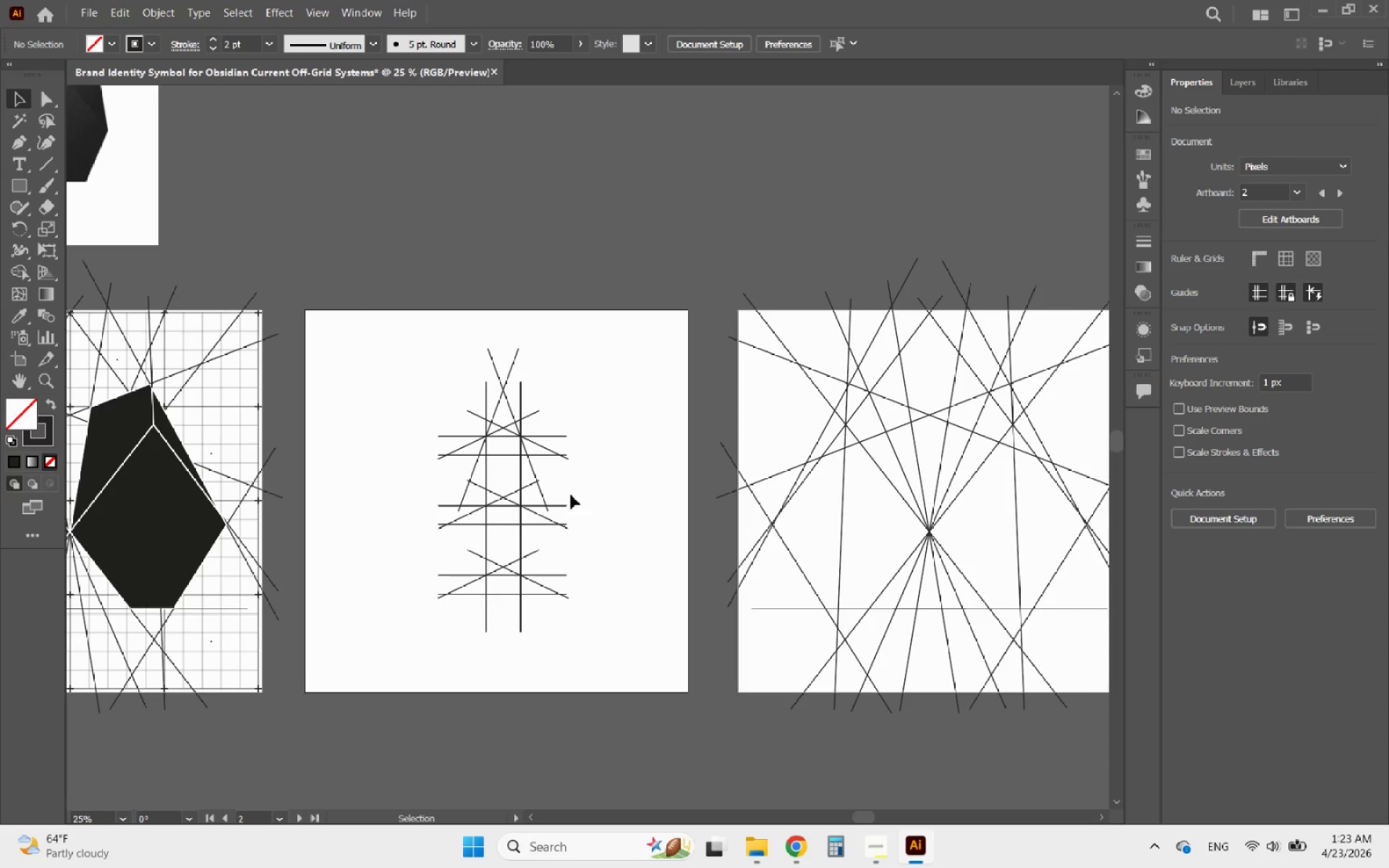 
hold_key(key=AltLeft, duration=1.08)
scroll: coordinate [430, 446], scroll_direction: down, amount: 1.0
 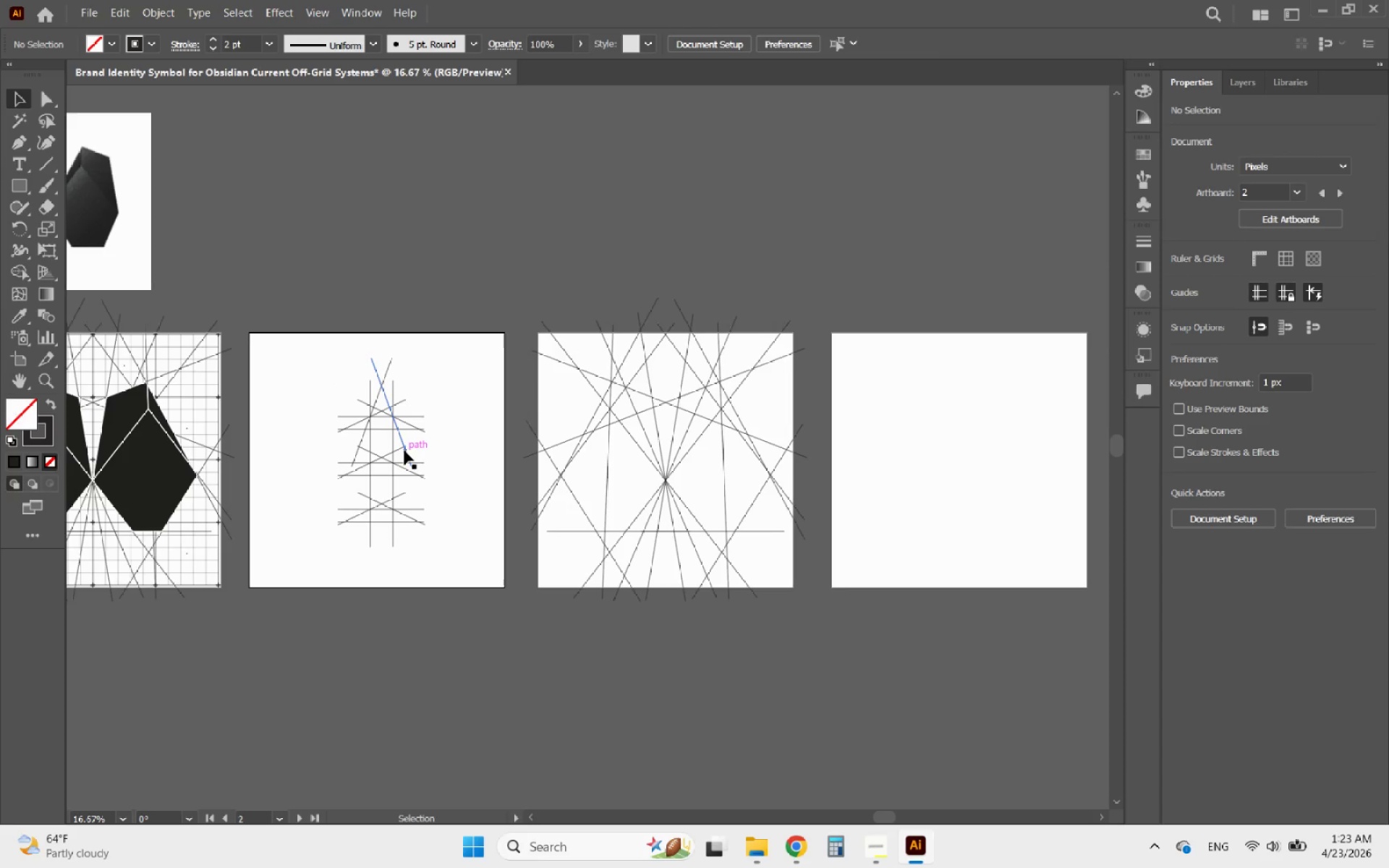 
left_click([404, 451])
 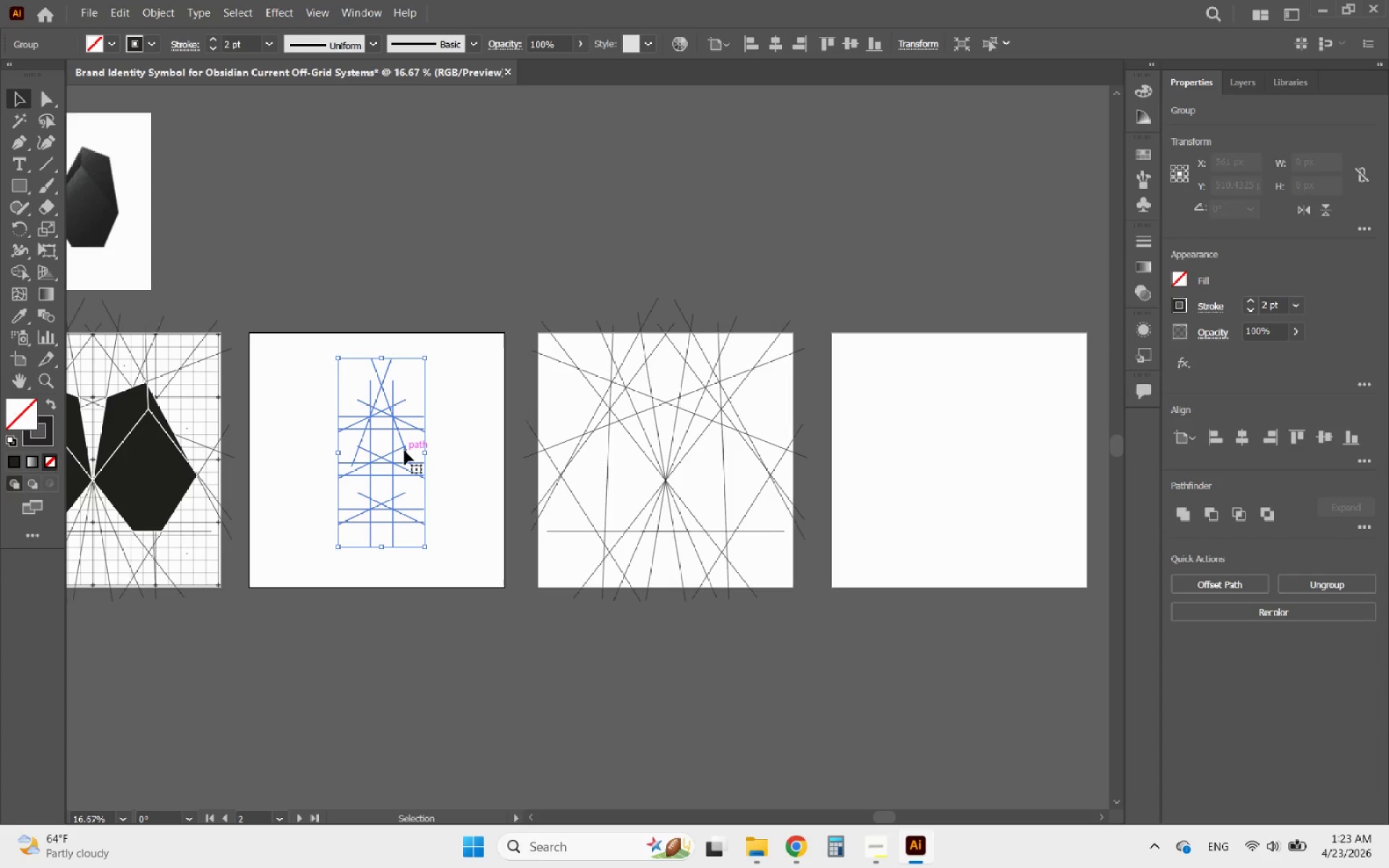 
hold_key(key=AltLeft, duration=2.77)
left_click_drag(start_coordinate=[404, 451], to_coordinate=[984, 446])
 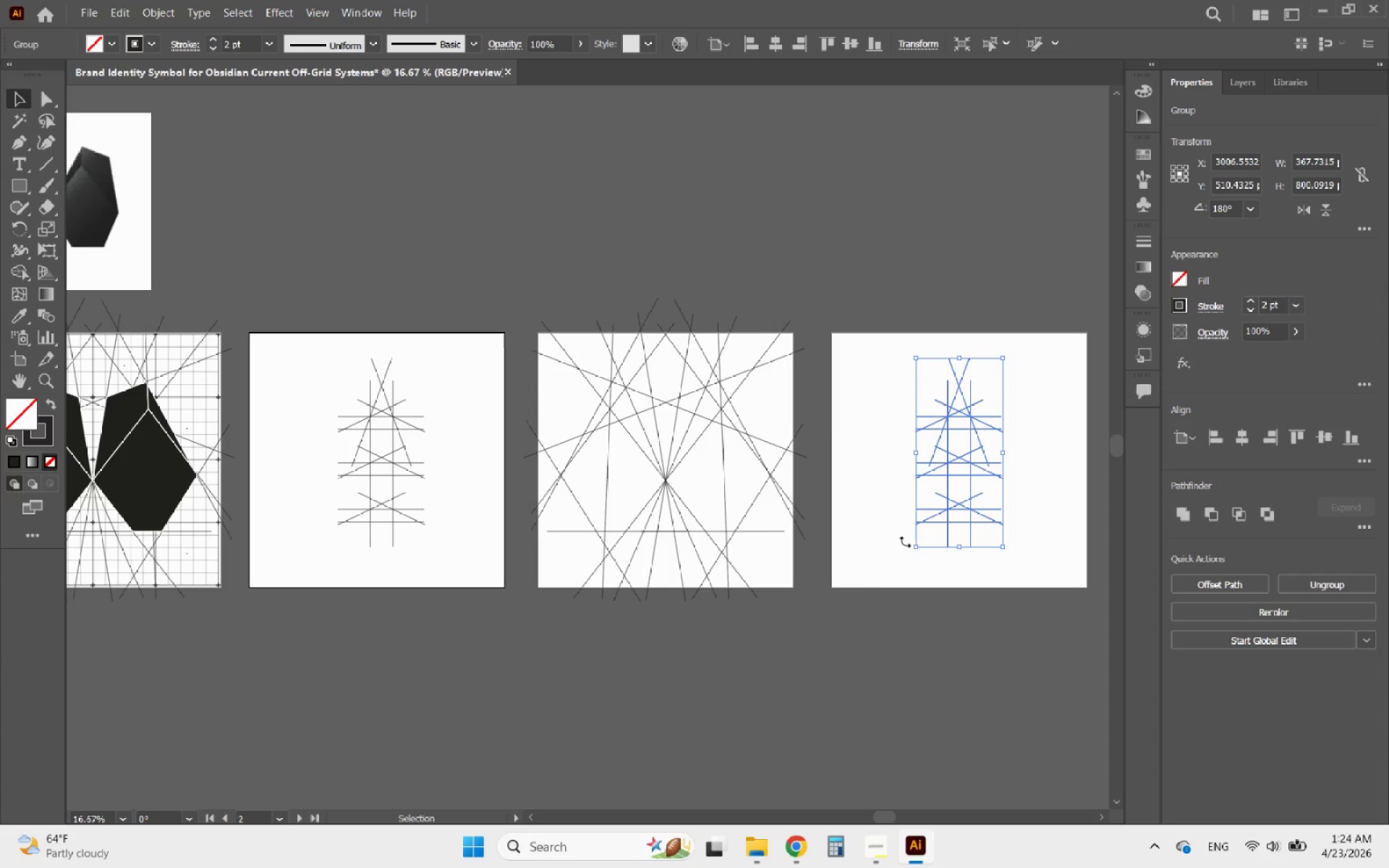 
hold_key(key=ShiftLeft, duration=1.88)
 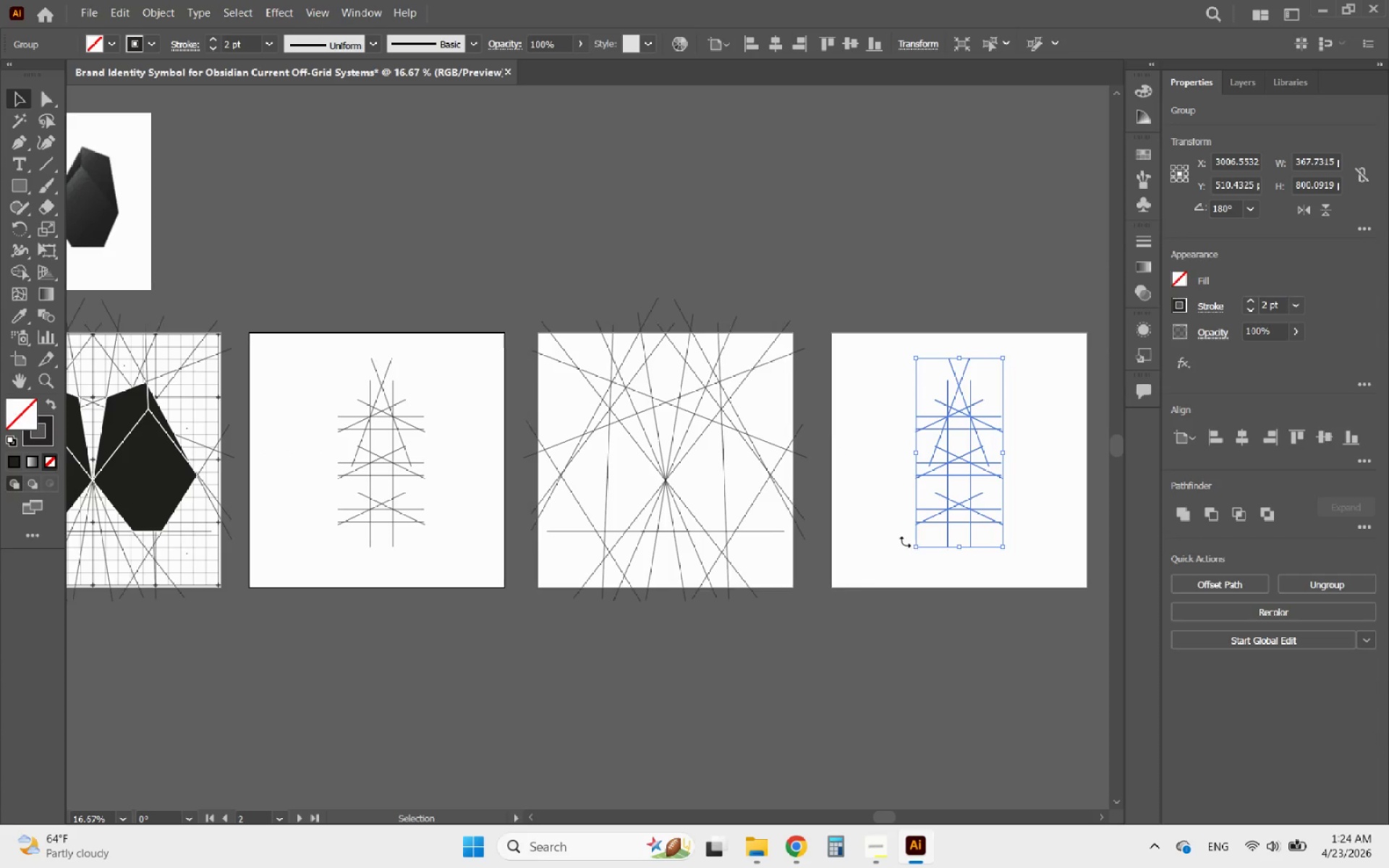 
left_click([895, 547])
 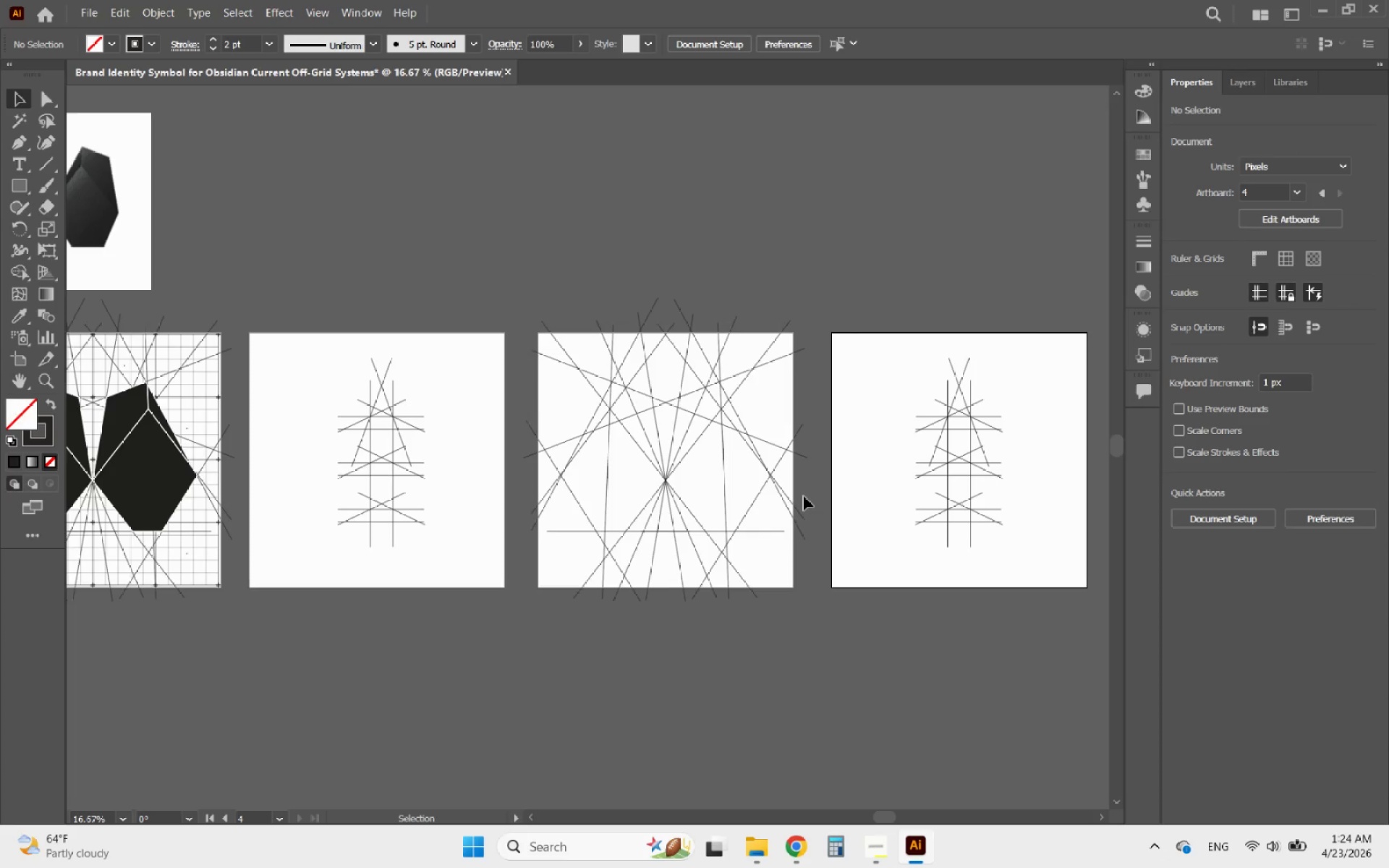 
hold_key(key=AltLeft, duration=1.7)
scroll: coordinate [870, 503], scroll_direction: down, amount: 2.0
 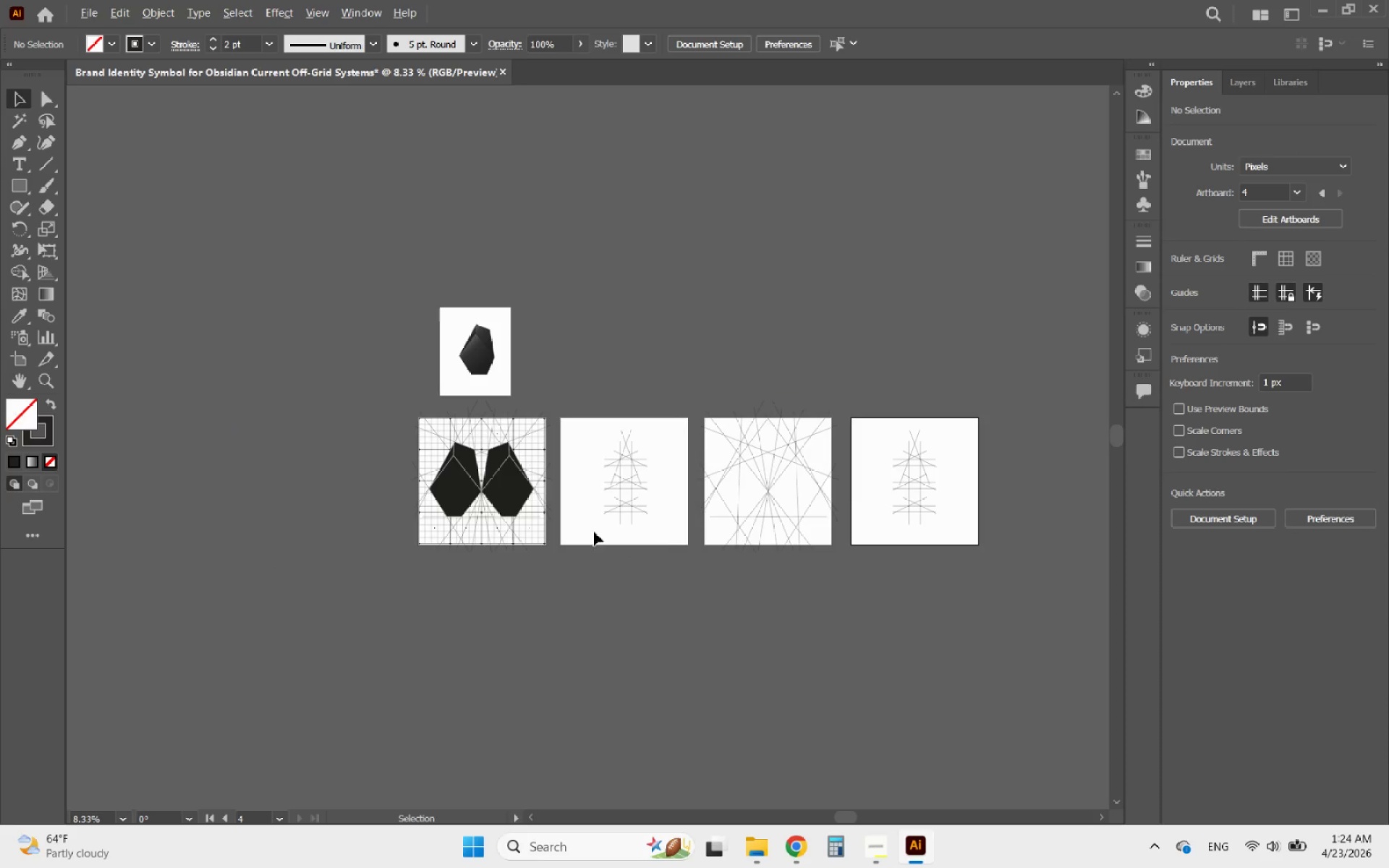 
scroll: coordinate [528, 519], scroll_direction: up, amount: 2.0
 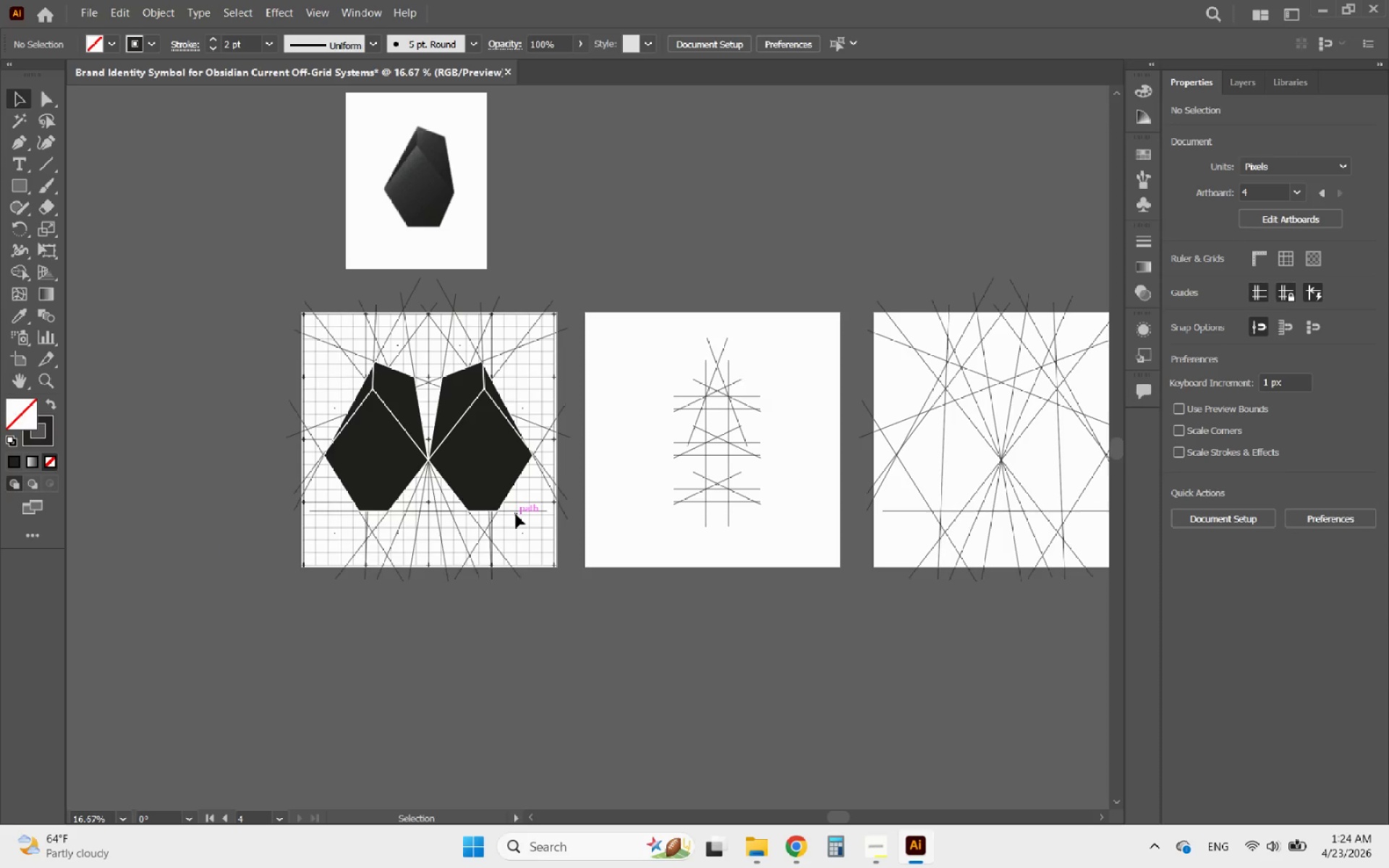 
hold_key(key=AltLeft, duration=4.53)
scroll: coordinate [424, 464], scroll_direction: up, amount: 1.0
 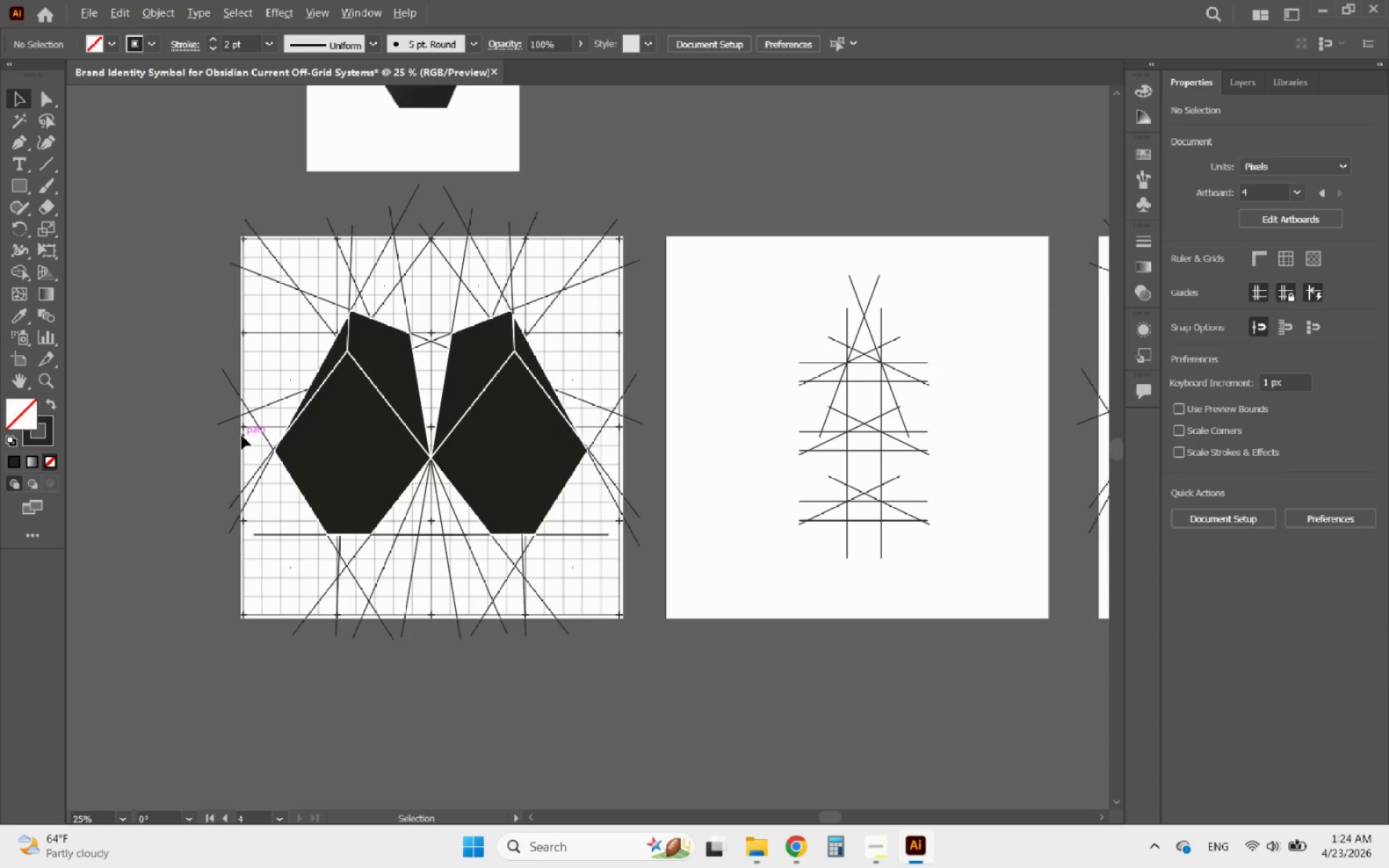 
scroll: coordinate [242, 435], scroll_direction: down, amount: 3.0
 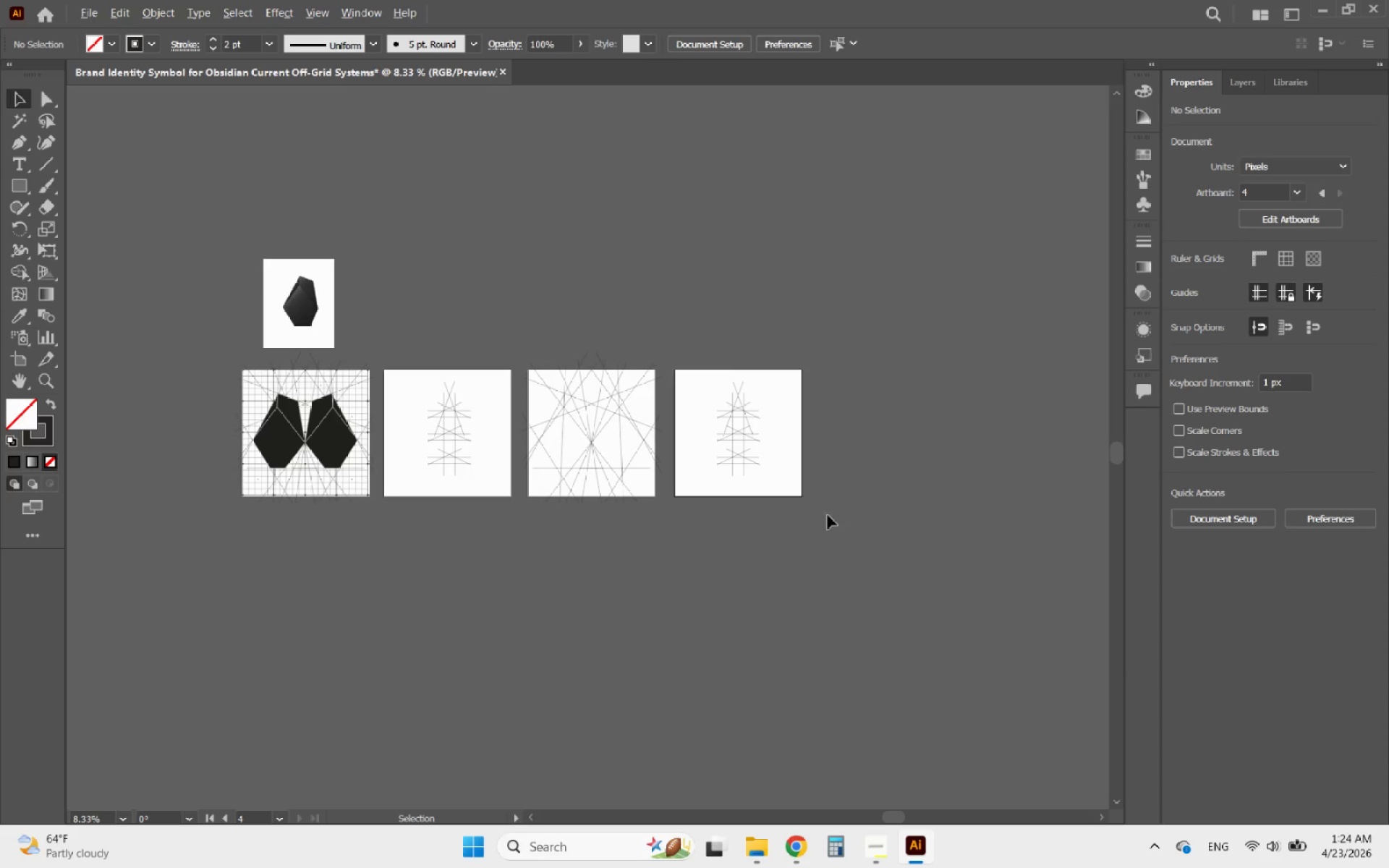 
scroll: coordinate [754, 439], scroll_direction: up, amount: 4.0
 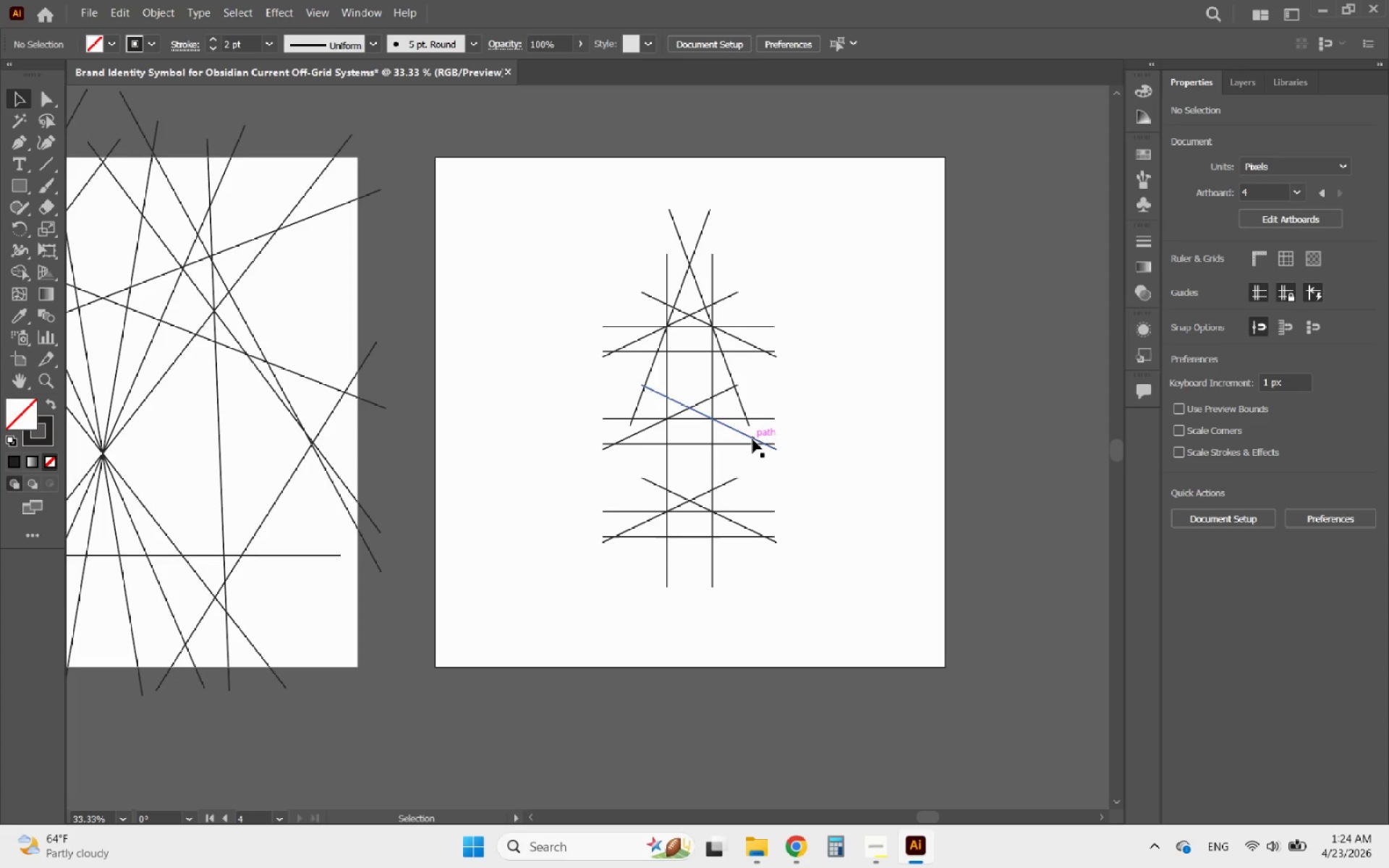 
wait(25.88)
 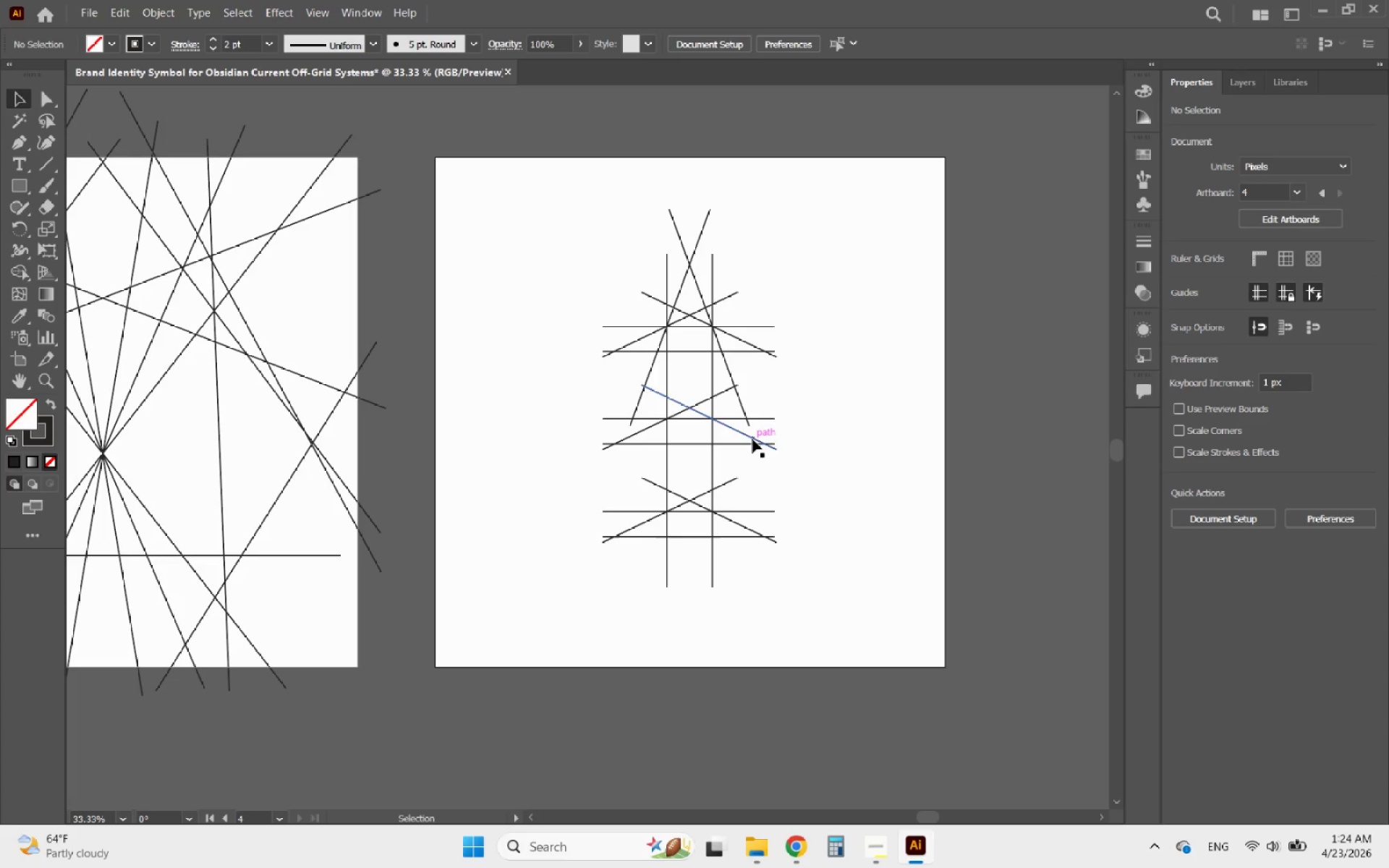 
scroll: coordinate [617, 563], scroll_direction: down, amount: 3.0
 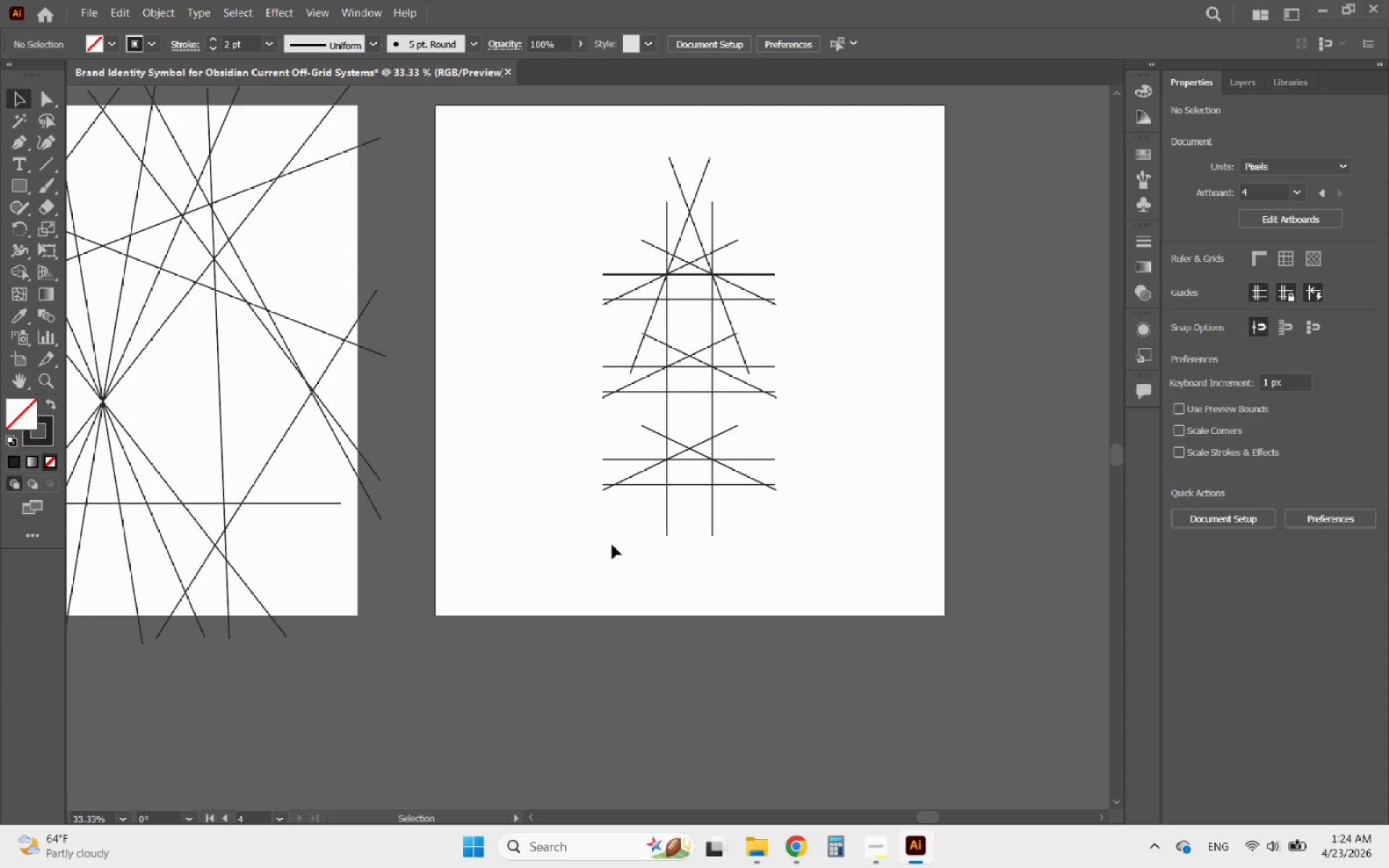 
hold_key(key=AltLeft, duration=0.73)
scroll: coordinate [564, 532], scroll_direction: down, amount: 1.0
 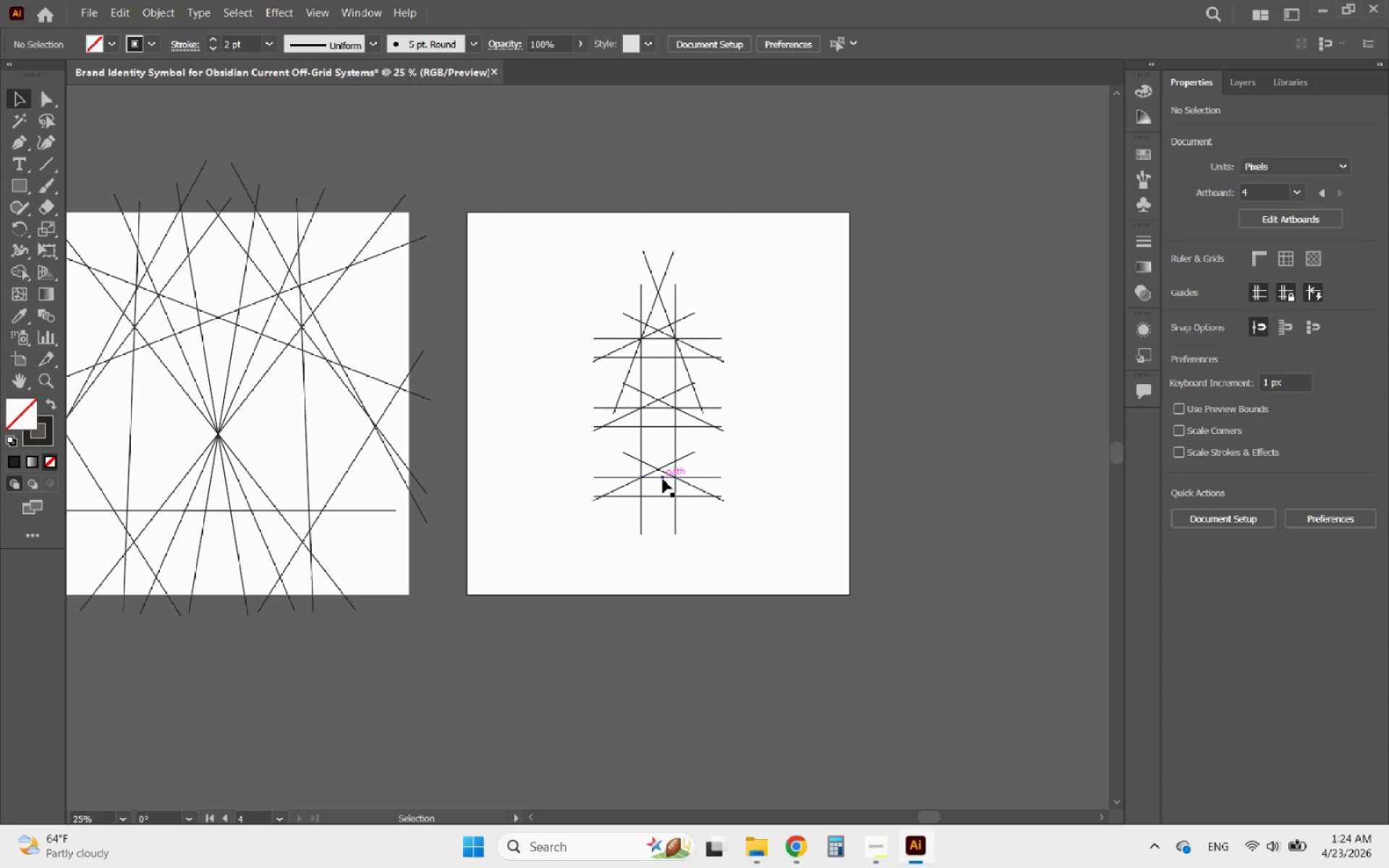 
left_click([663, 479])
 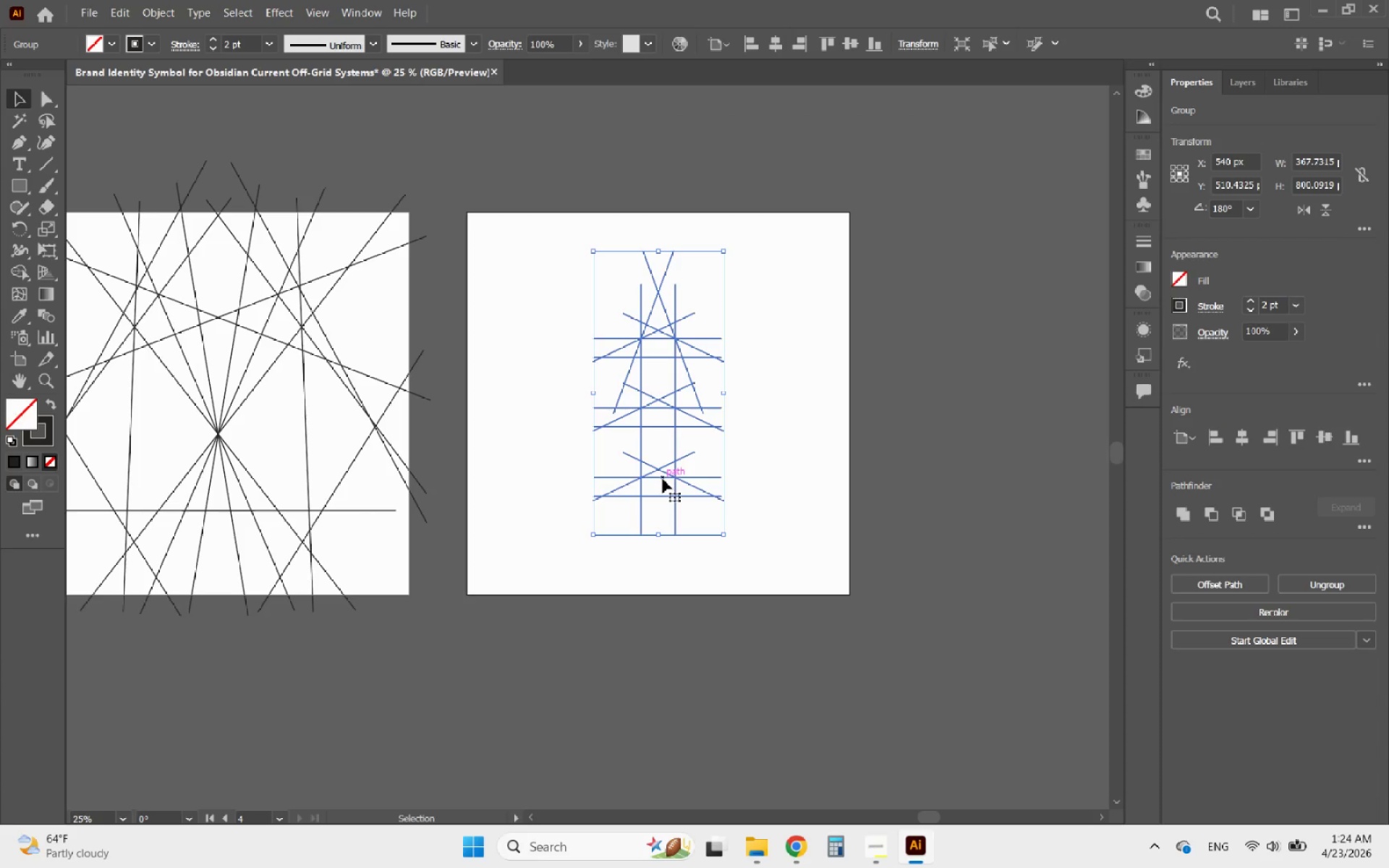 
double_click([663, 479])
 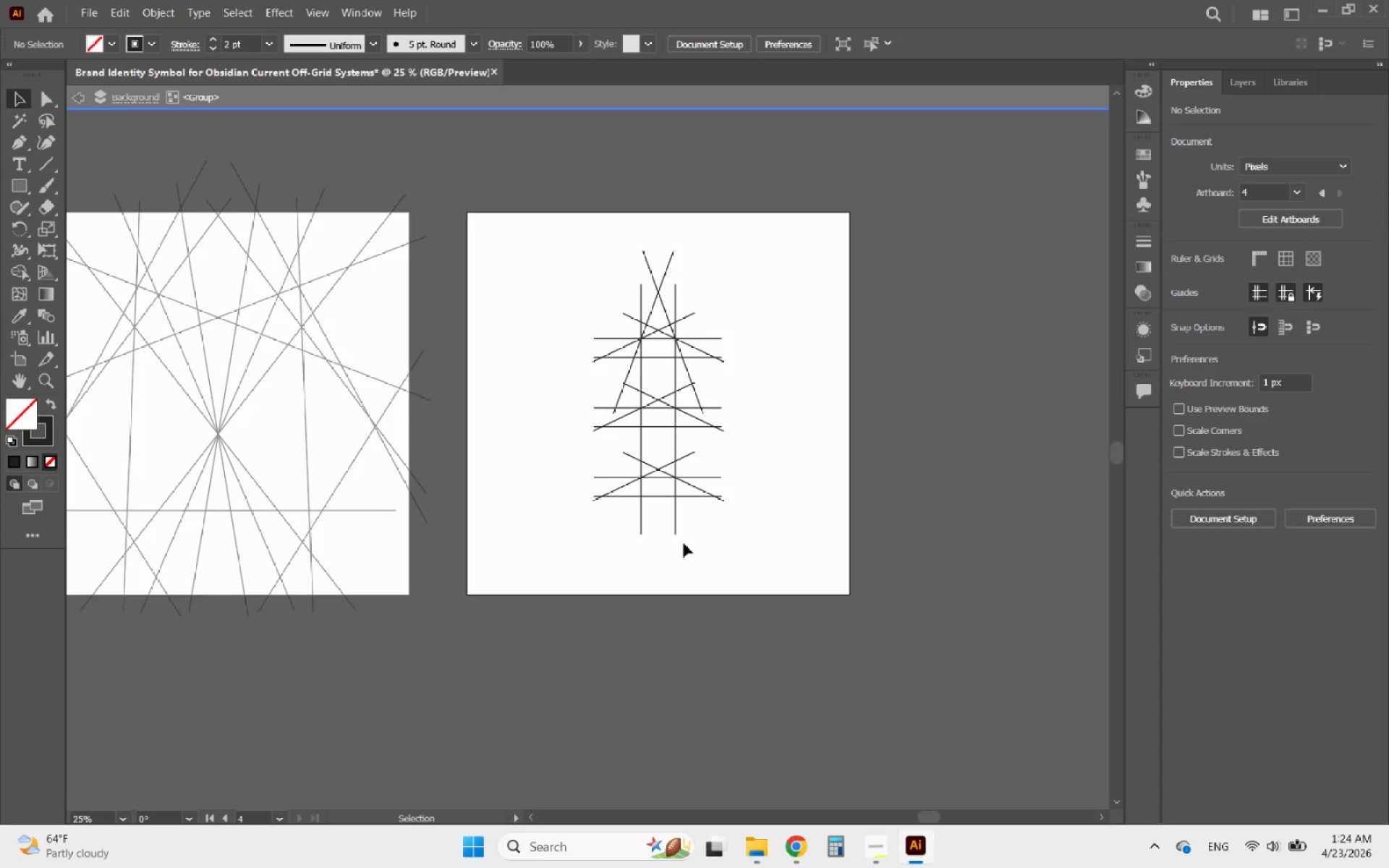 
left_click_drag(start_coordinate=[691, 556], to_coordinate=[609, 518])
 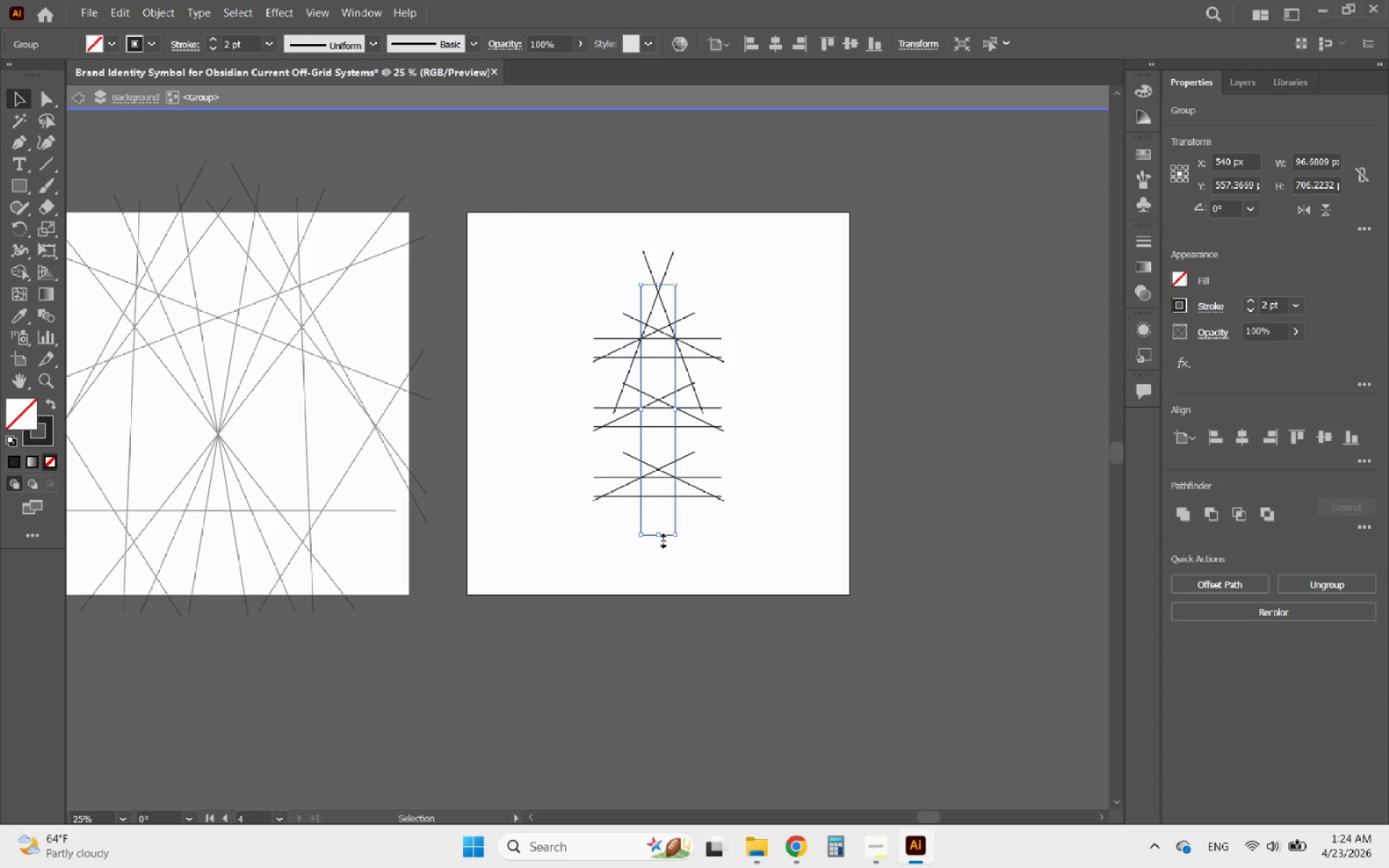 
left_click_drag(start_coordinate=[661, 537], to_coordinate=[622, 604])
 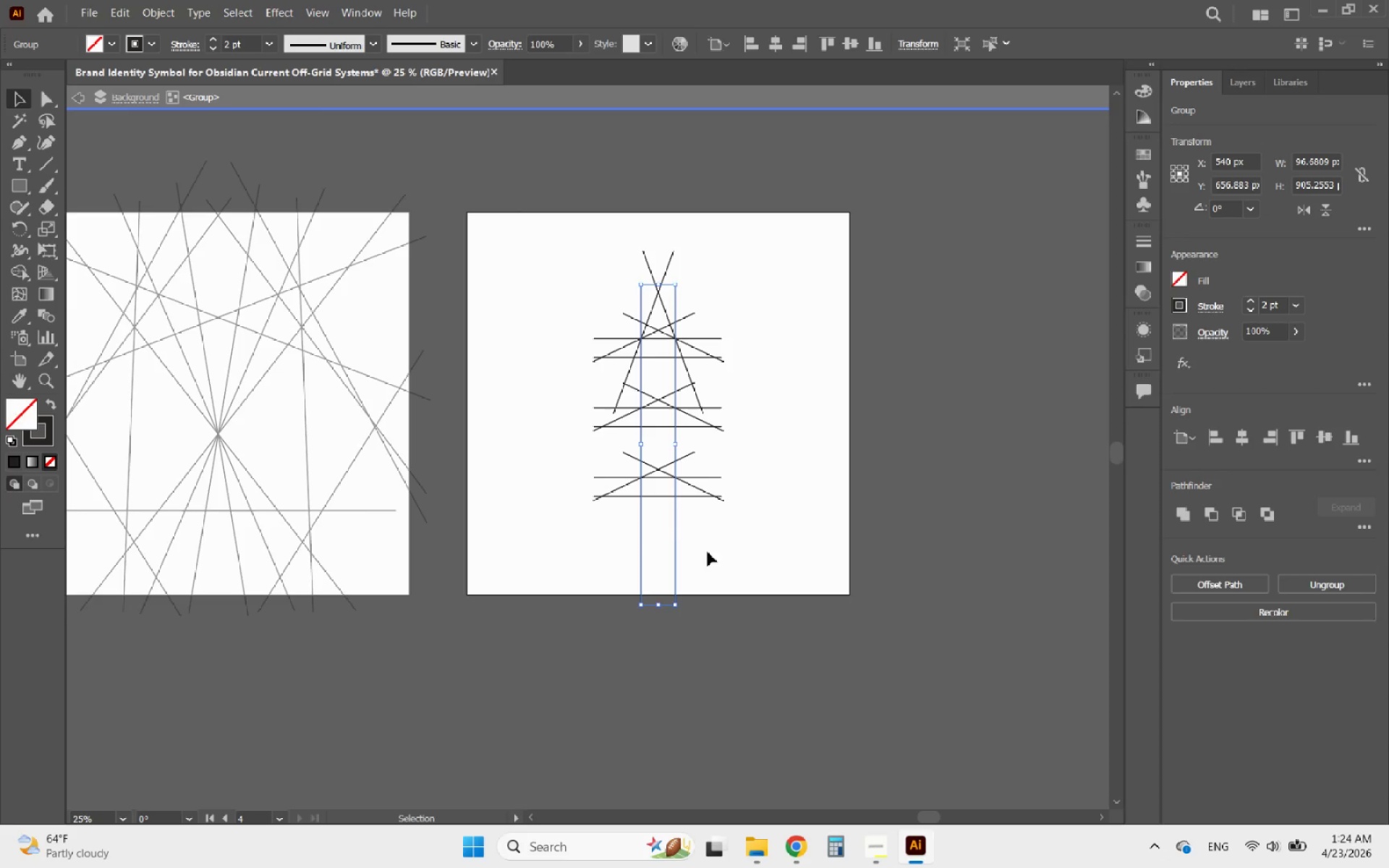 
scroll: coordinate [700, 431], scroll_direction: up, amount: 2.0
 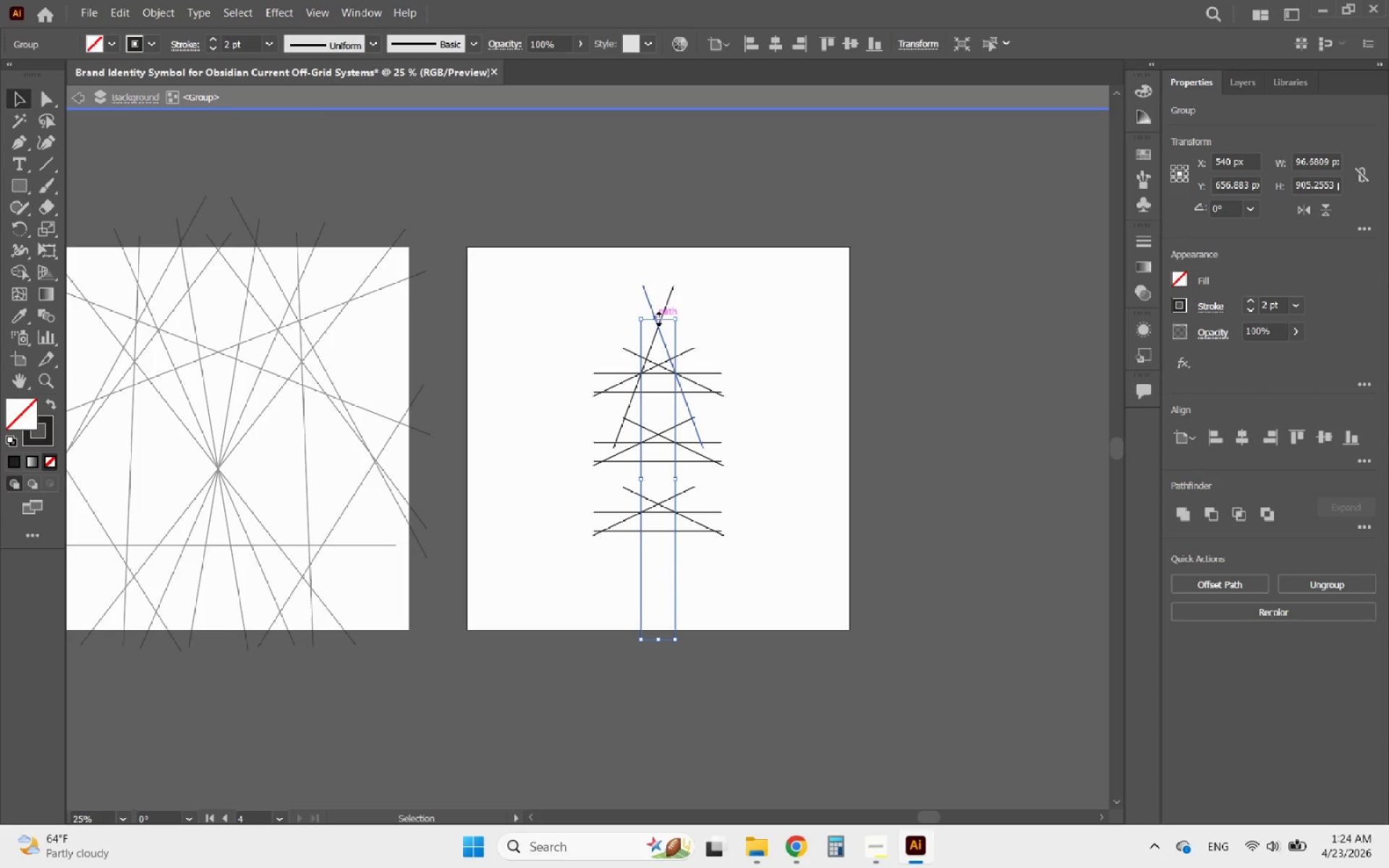 
left_click_drag(start_coordinate=[657, 317], to_coordinate=[660, 234])
 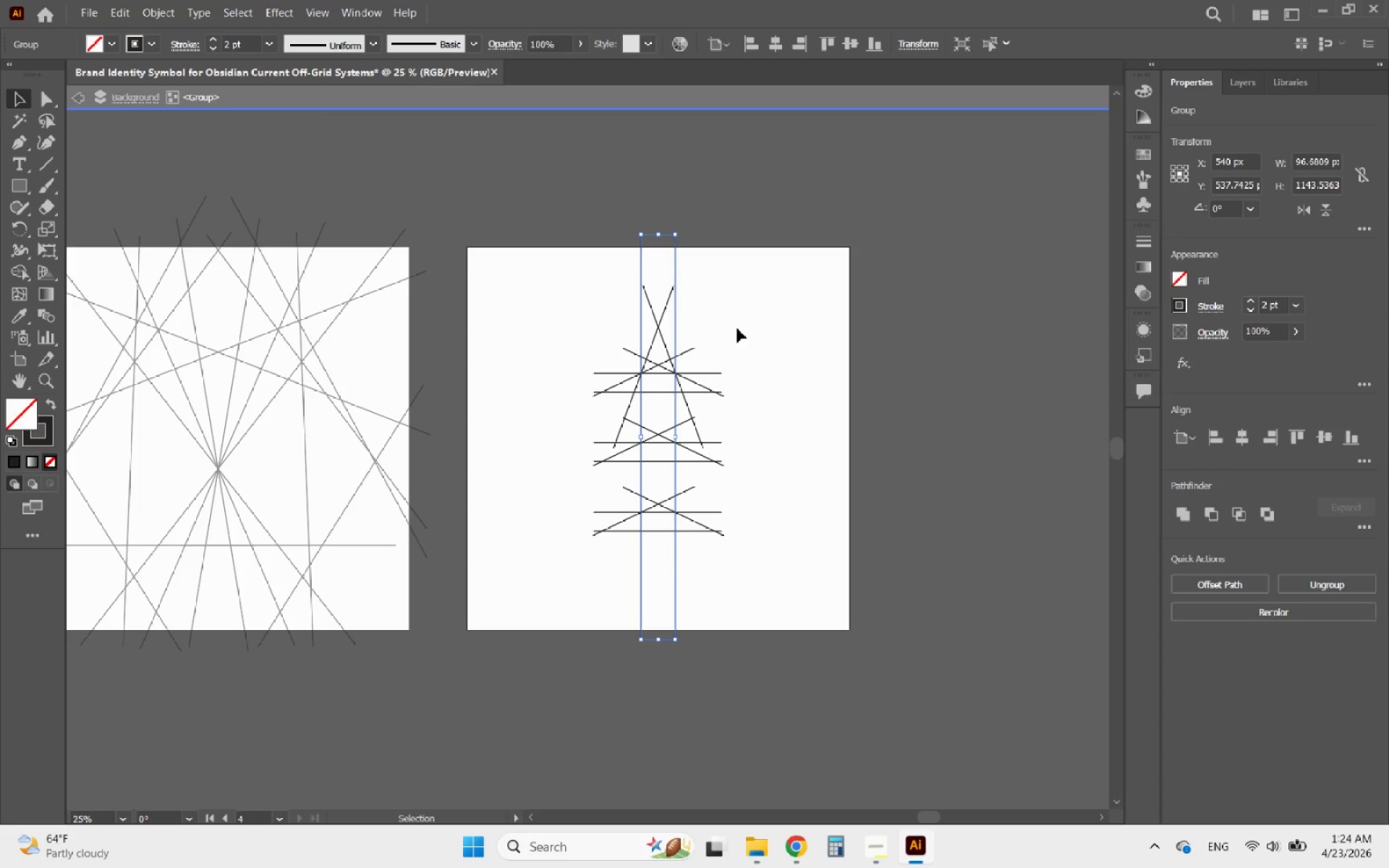 
left_click([744, 332])
 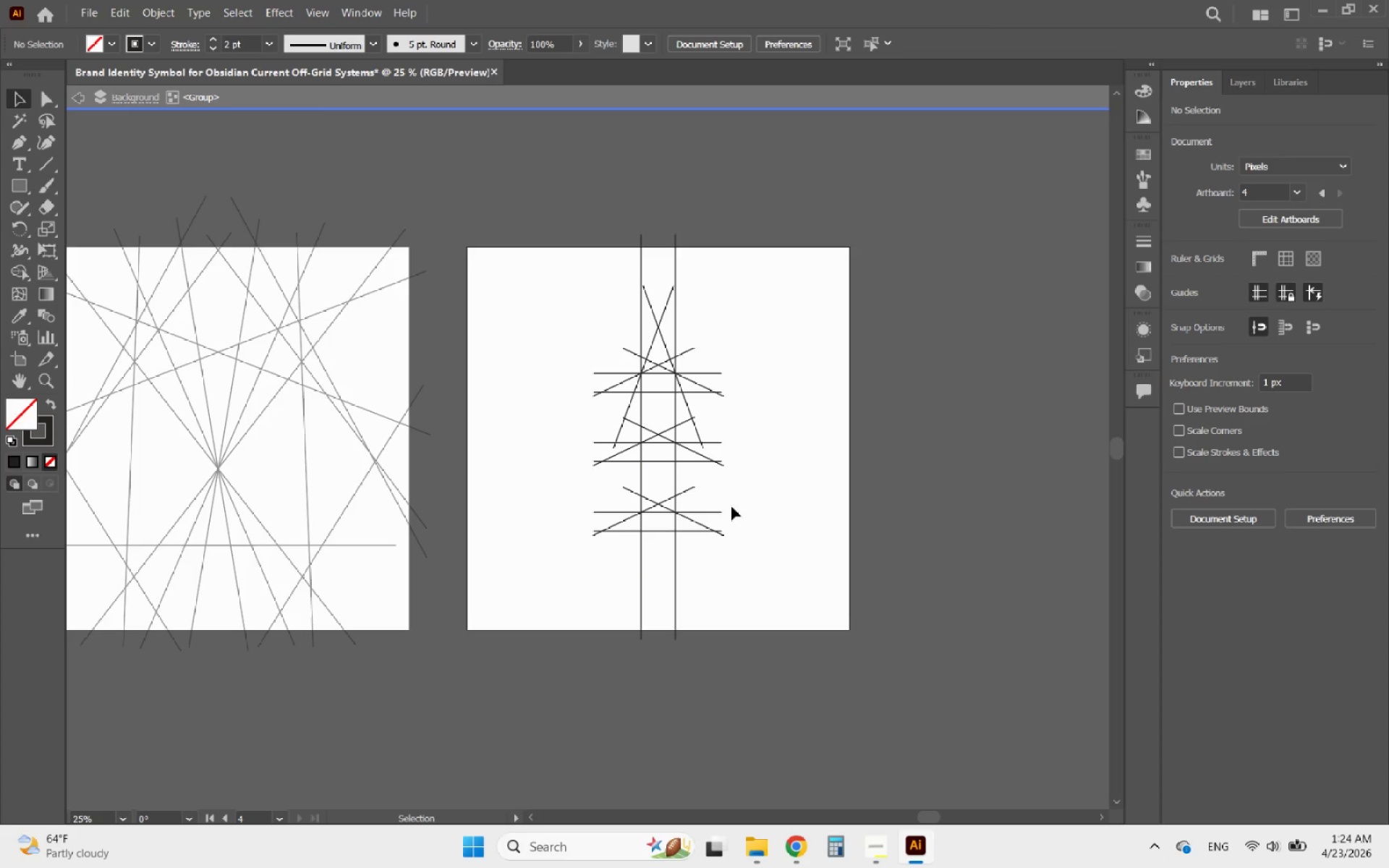 
left_click_drag(start_coordinate=[742, 563], to_coordinate=[713, 332])
 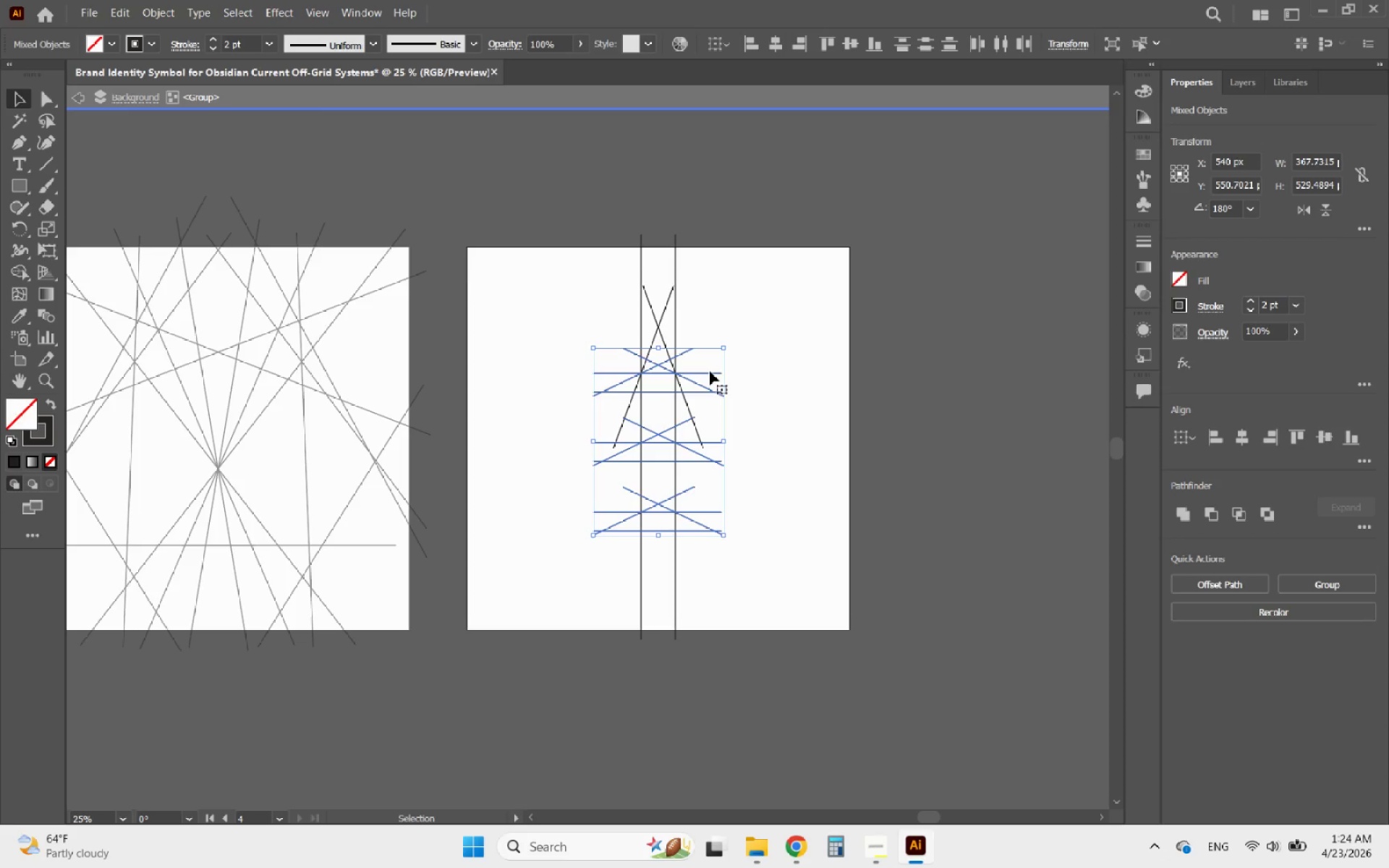 
hold_key(key=ShiftLeft, duration=4.0)
left_click([700, 383])
 